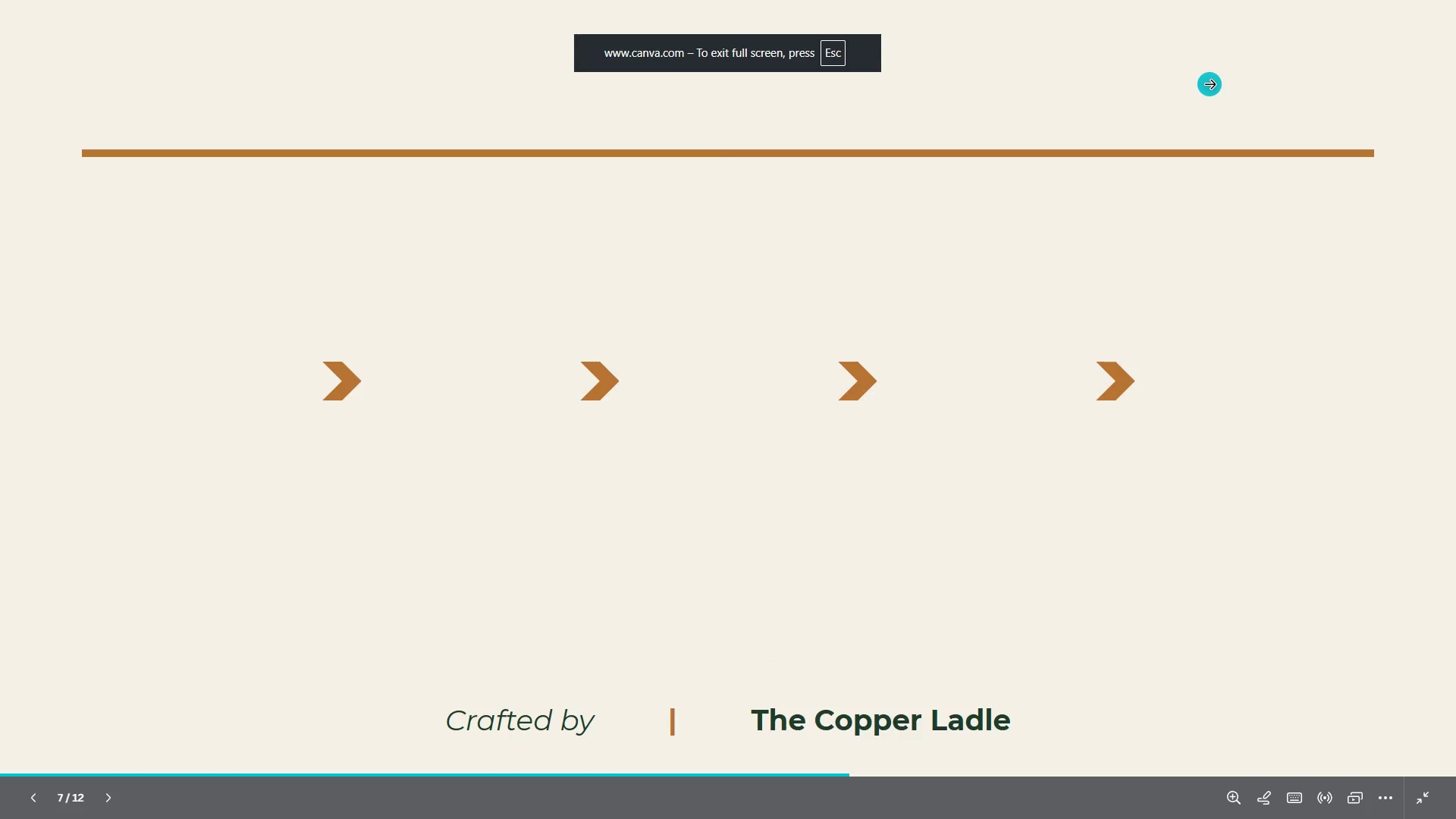 
key(ArrowRight)
 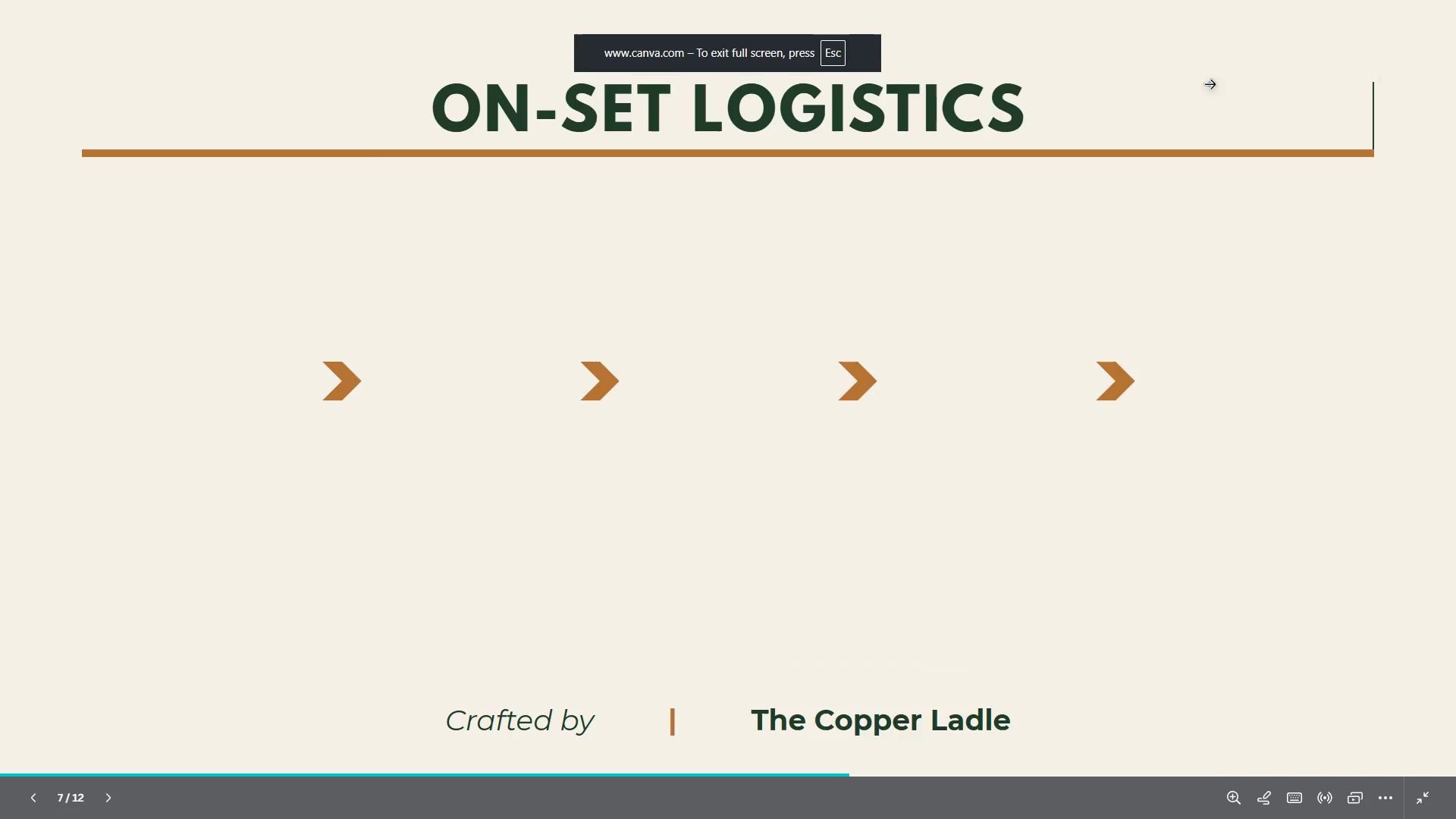 
key(ArrowRight)
 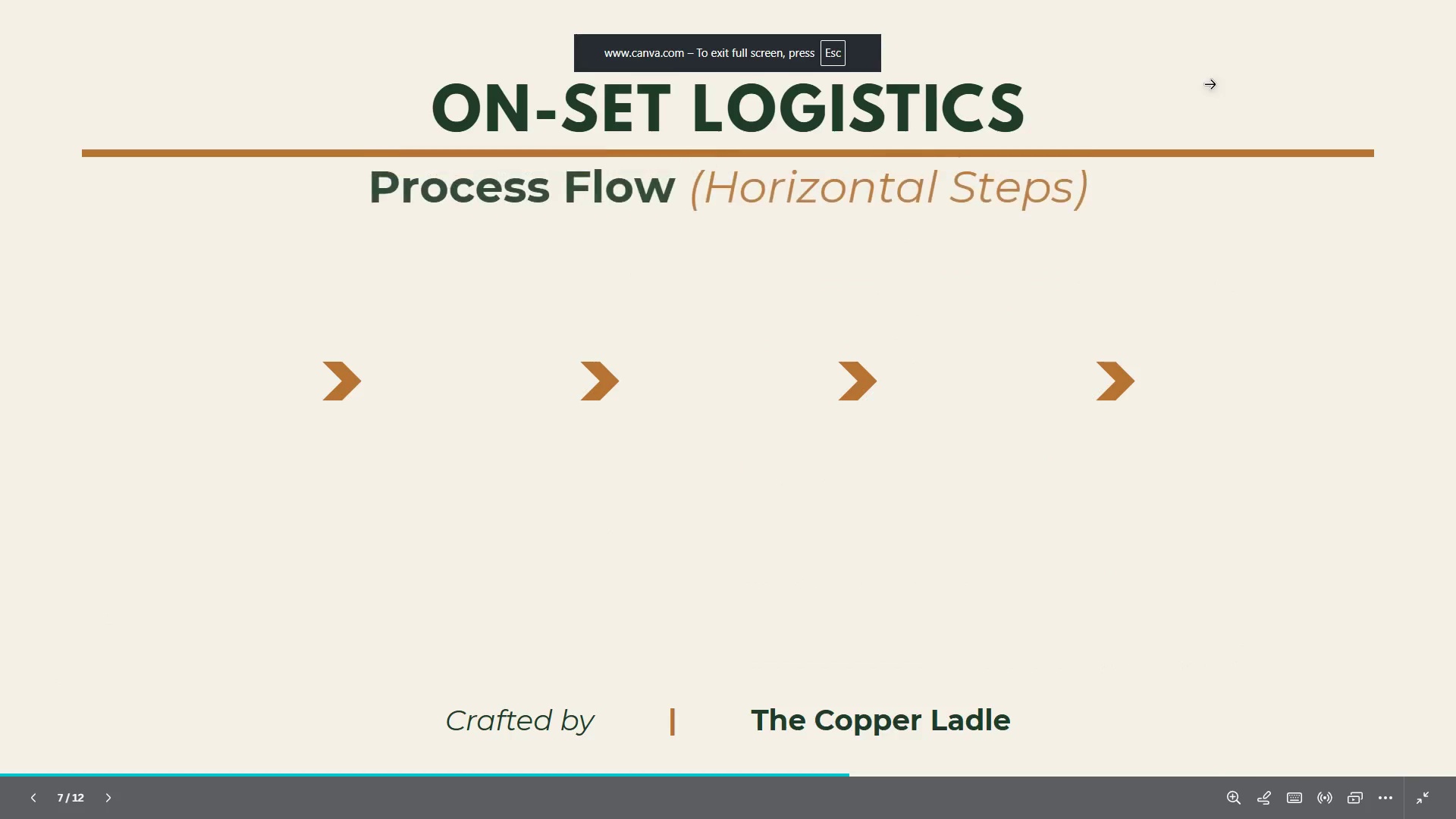 
key(ArrowRight)
 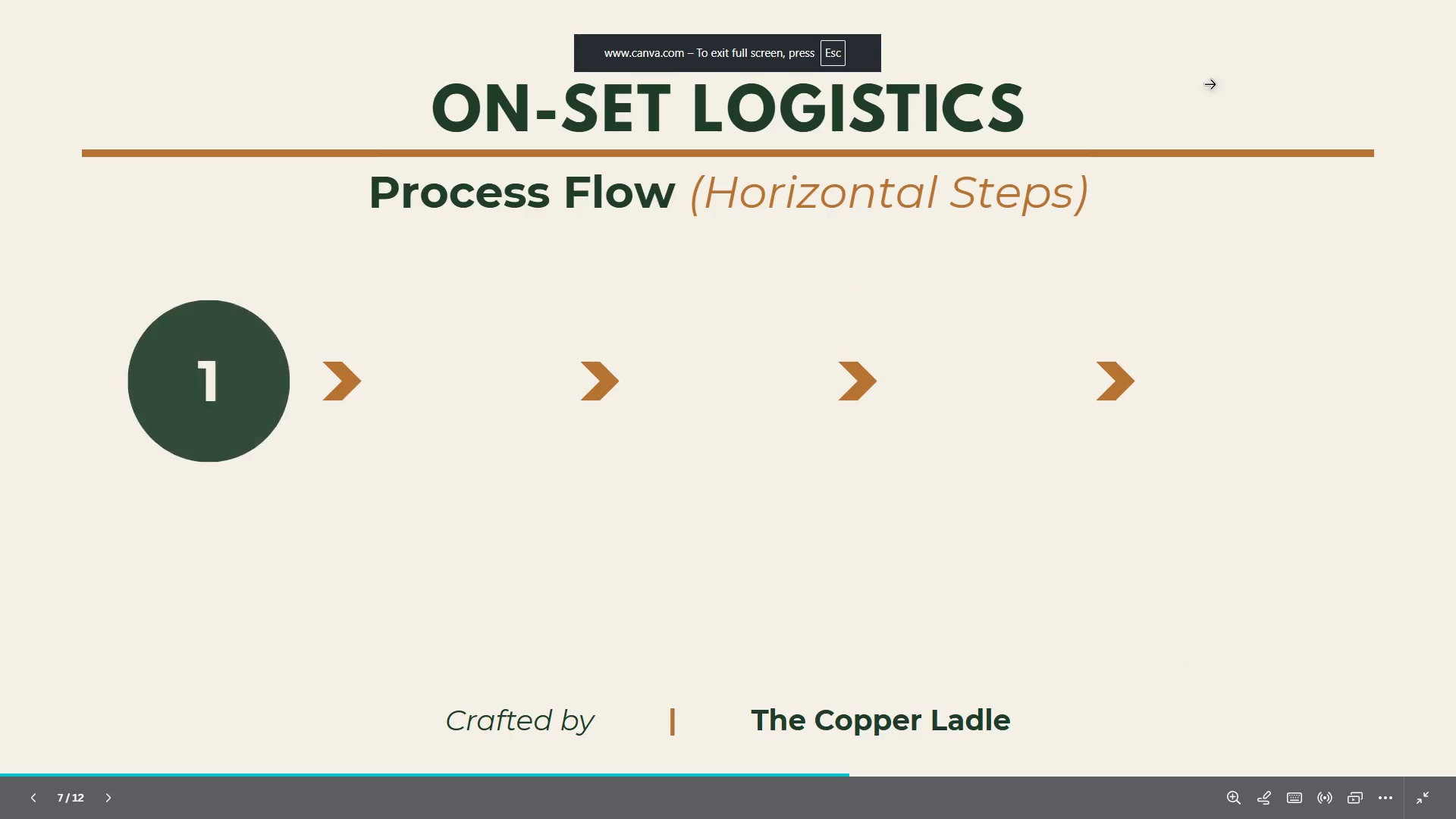 
key(ArrowRight)
 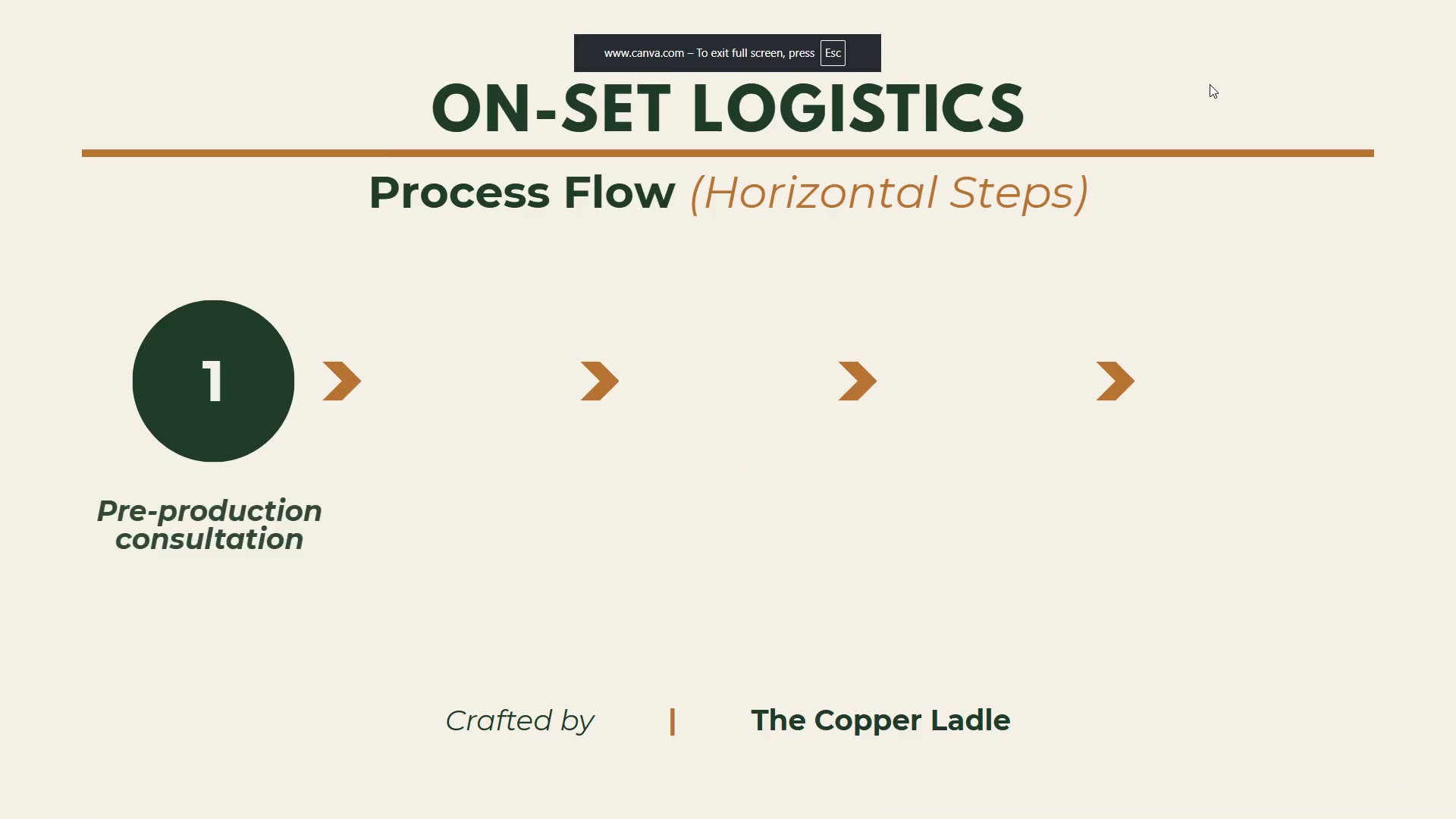 
key(ArrowRight)
 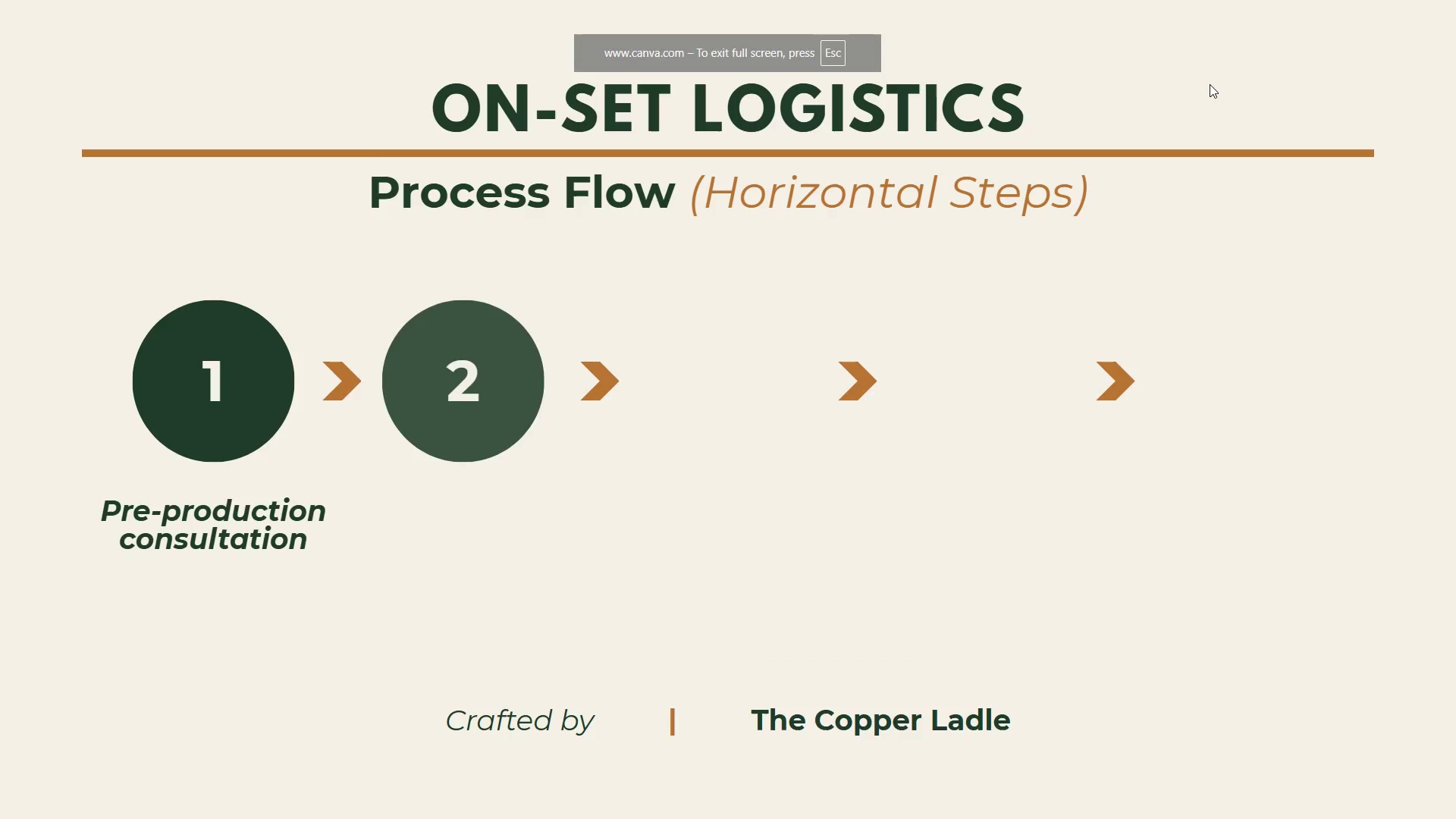 
key(ArrowRight)
 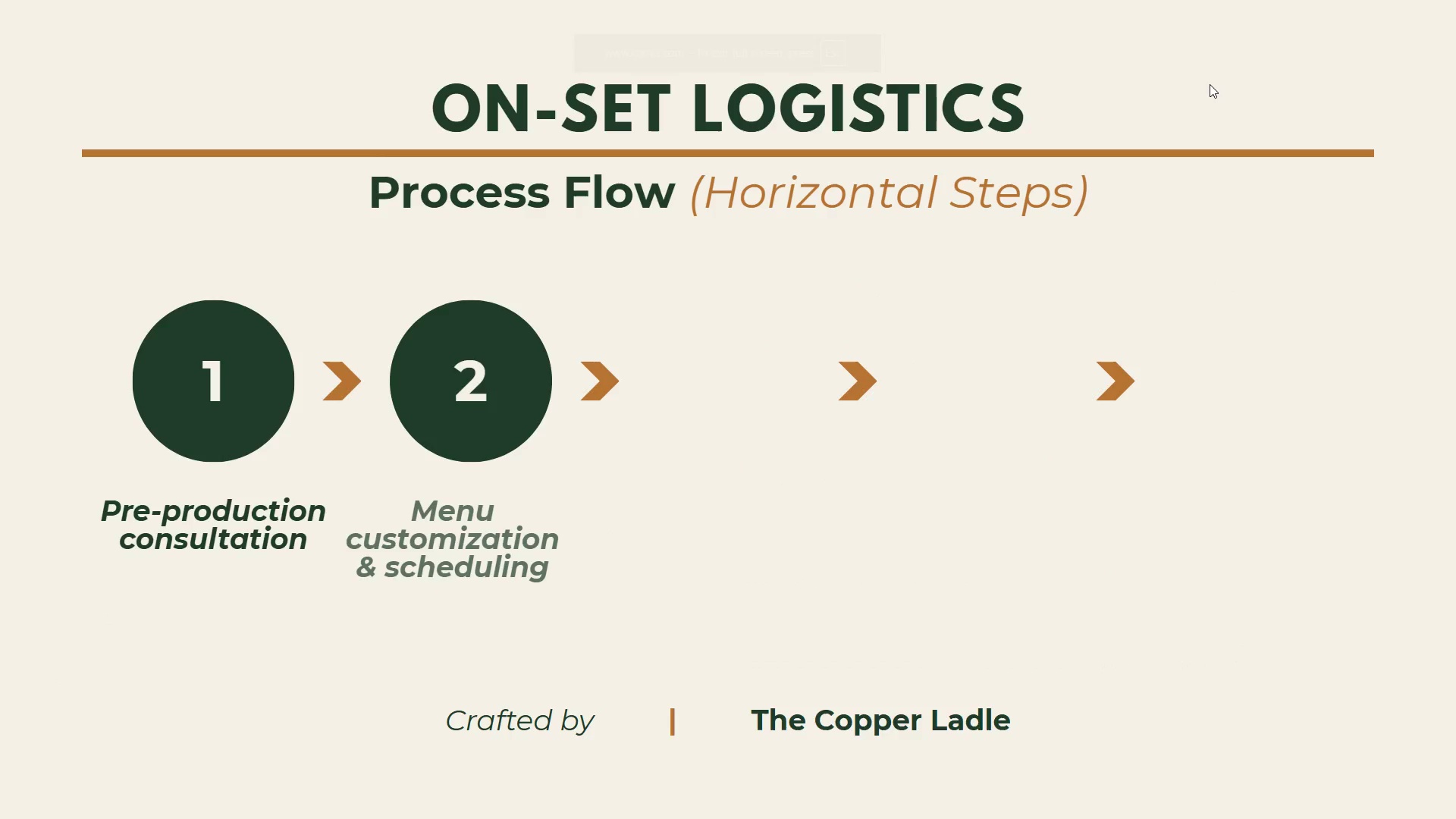 
key(ArrowRight)
 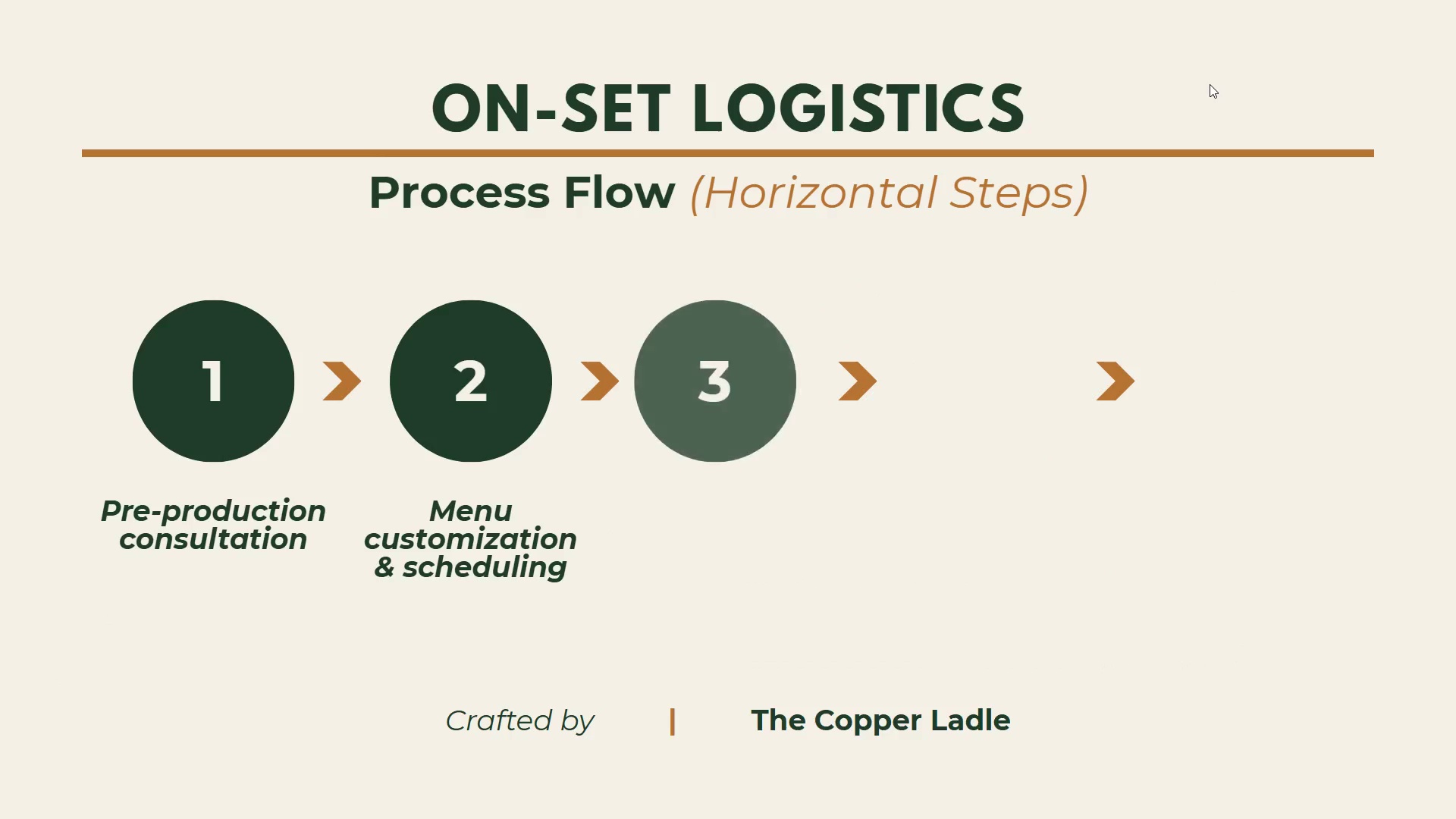 
key(ArrowRight)
 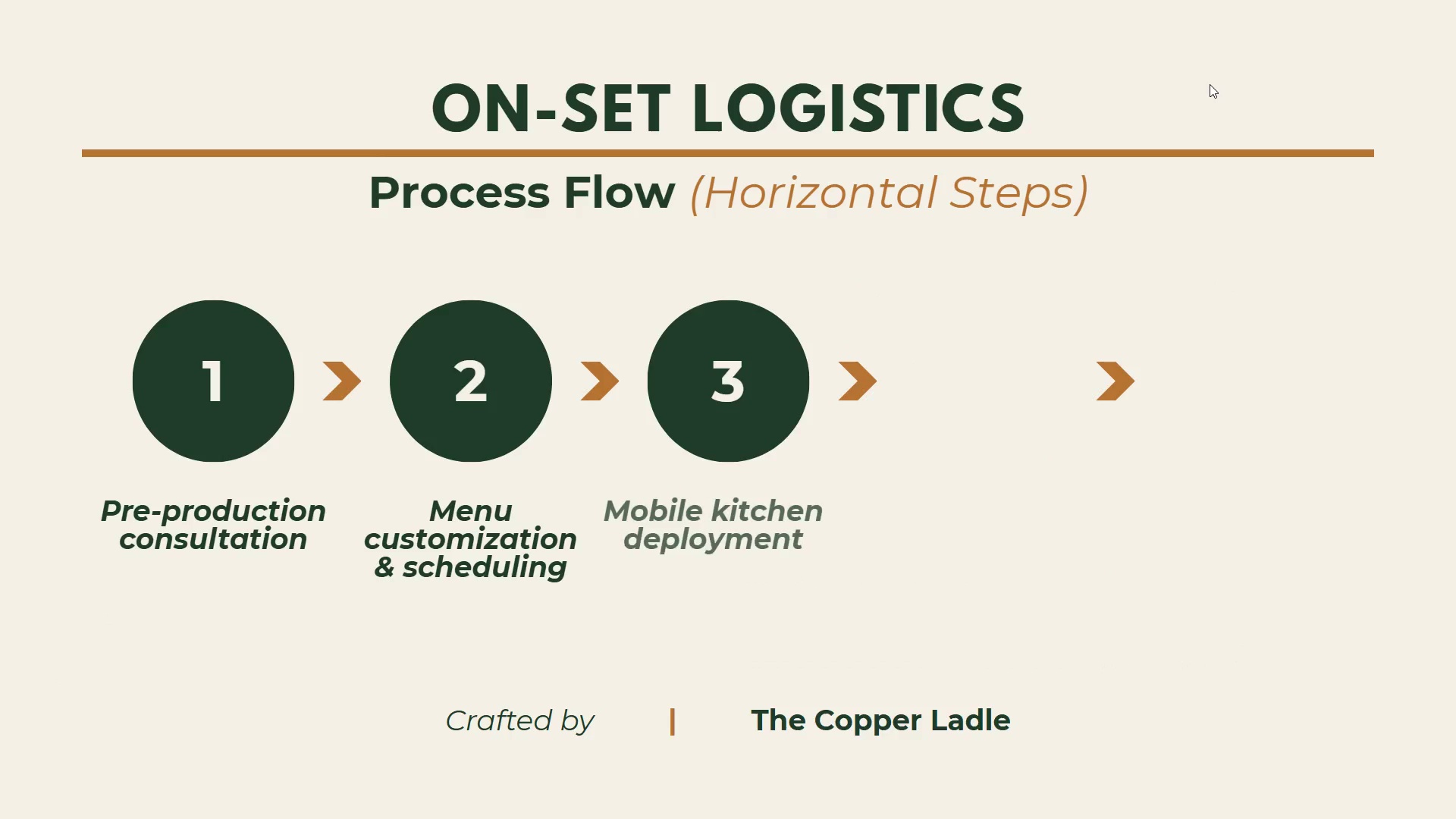 
key(ArrowRight)
 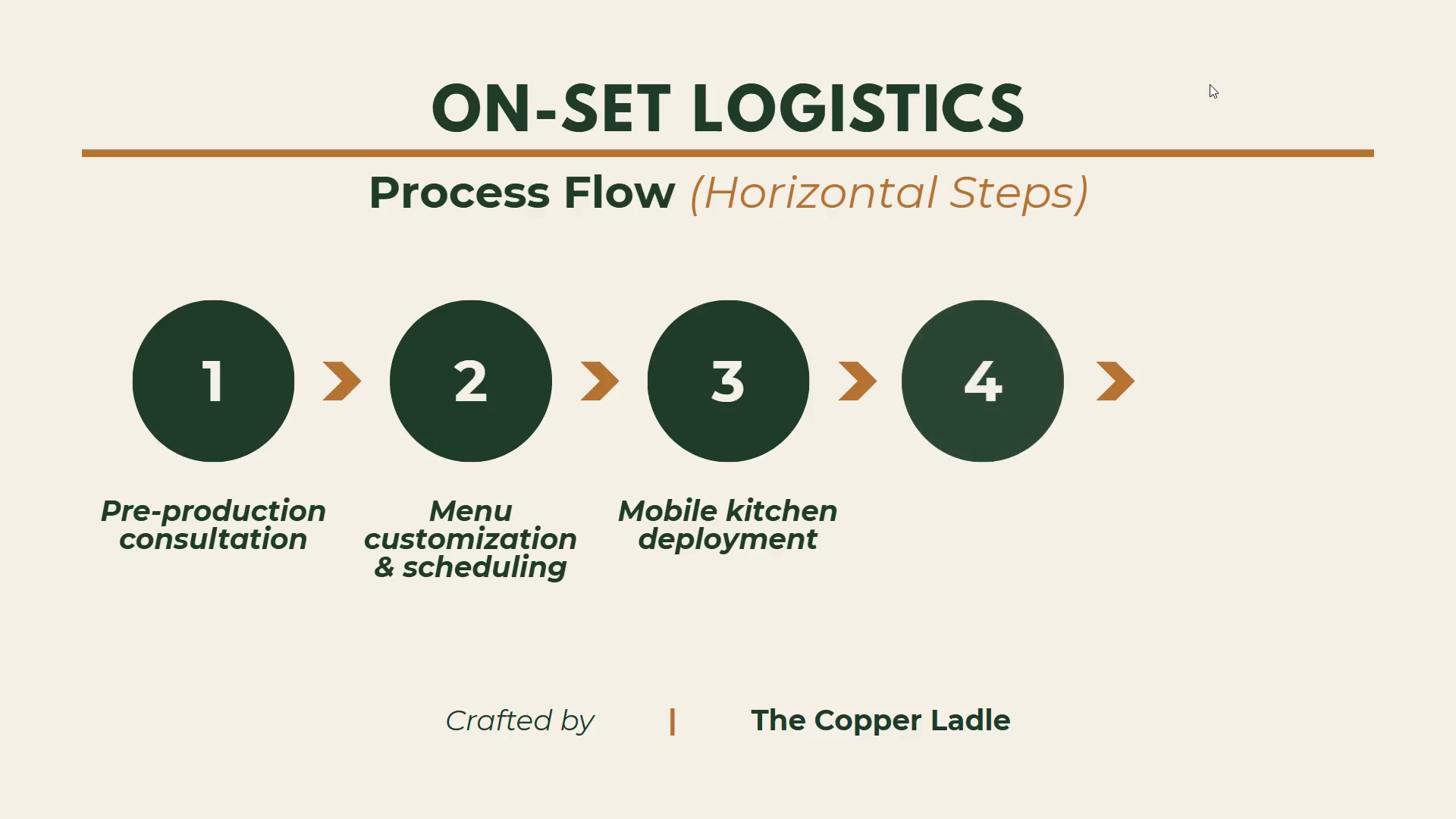 
key(ArrowRight)
 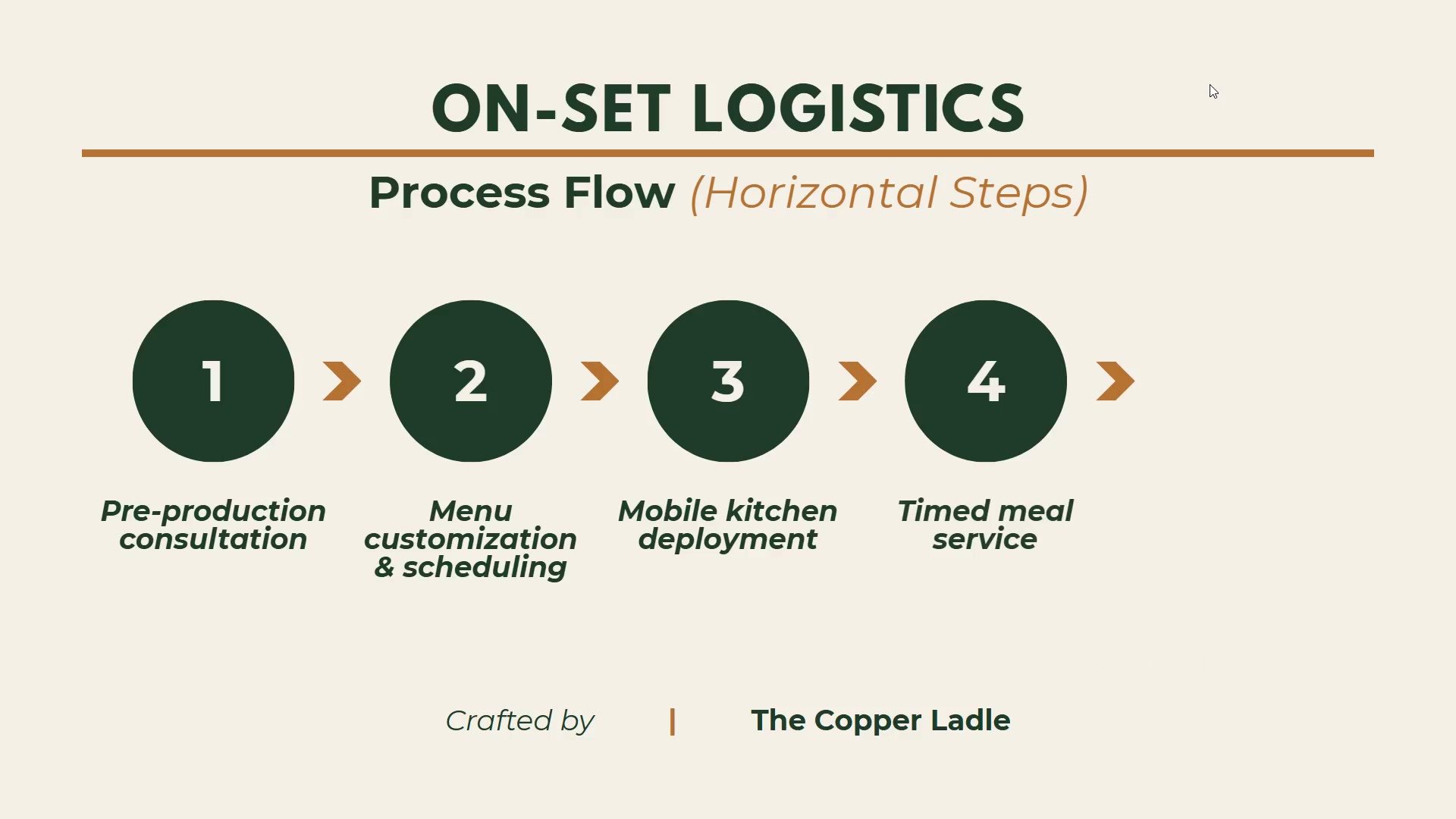 
key(ArrowRight)
 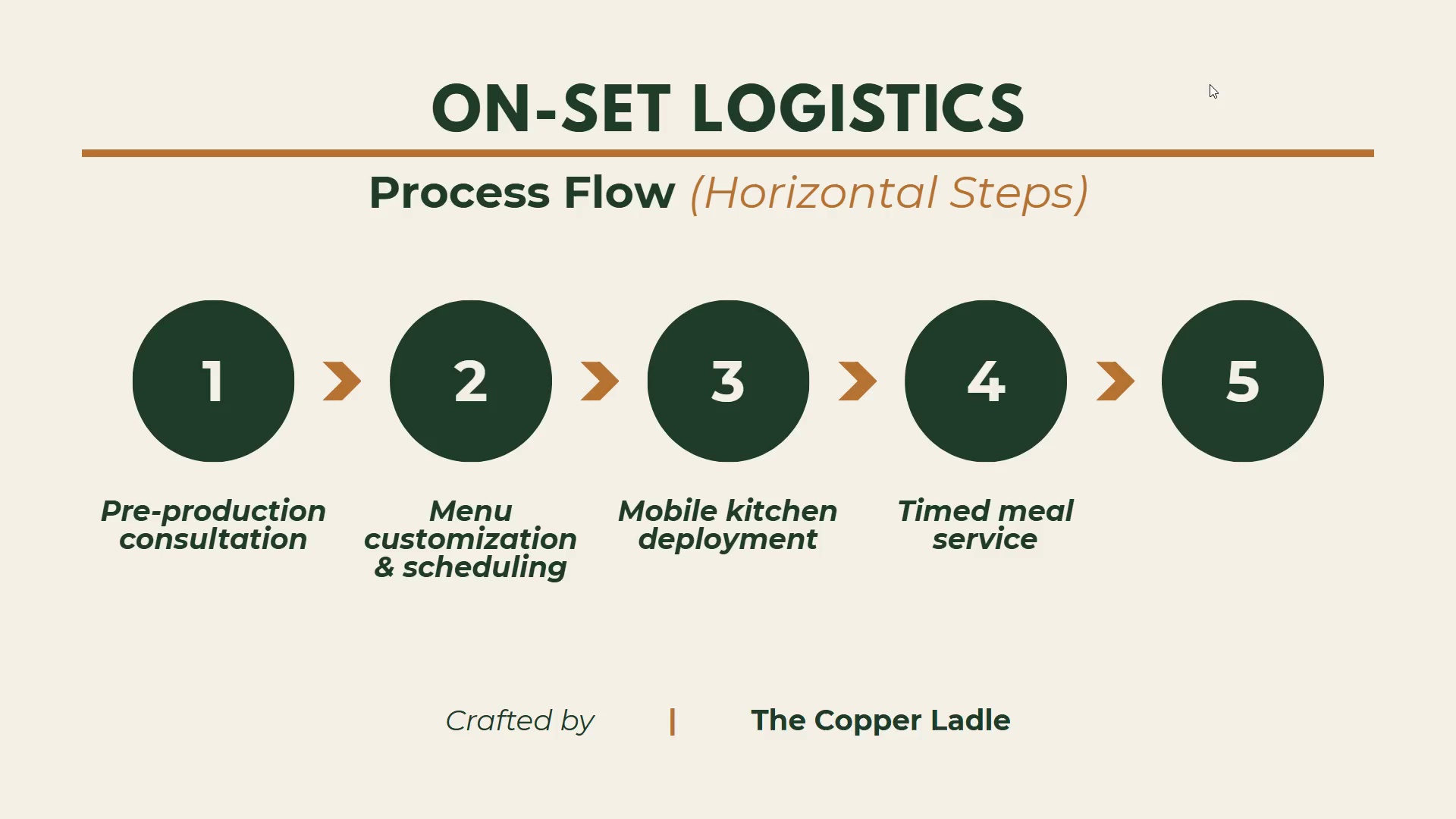 
key(ArrowRight)
 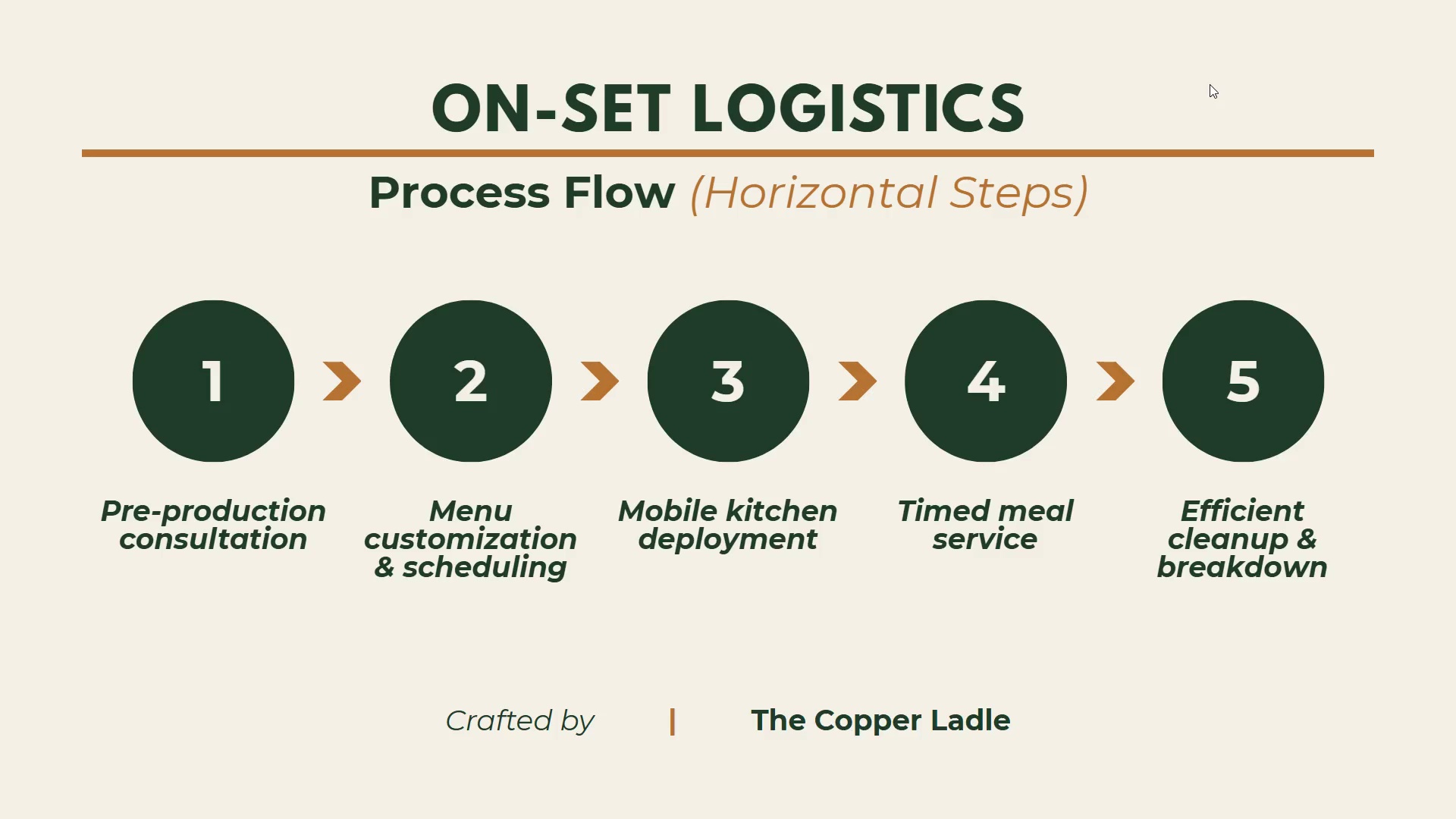 
key(Escape)
 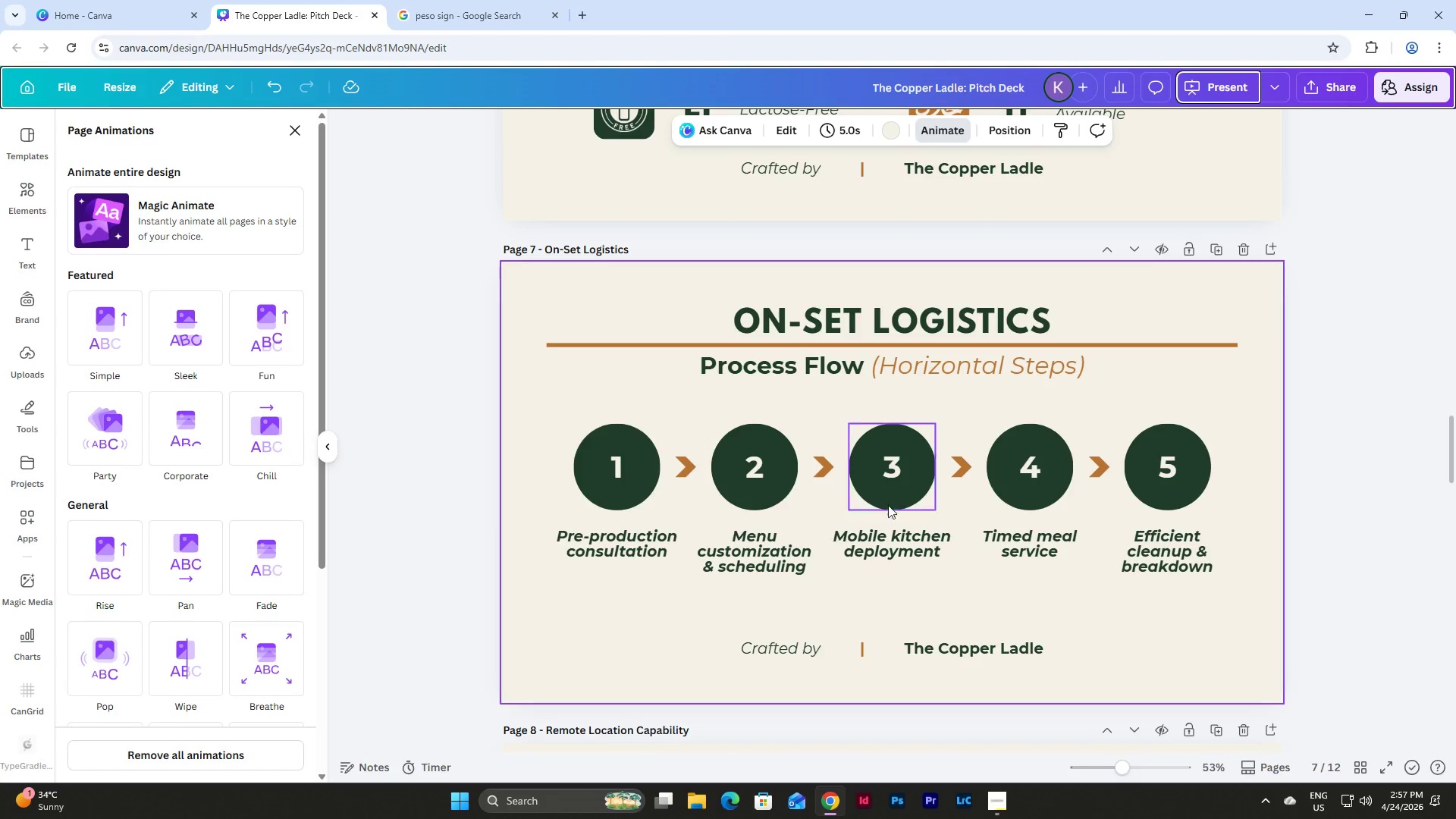 
double_click([889, 533])
 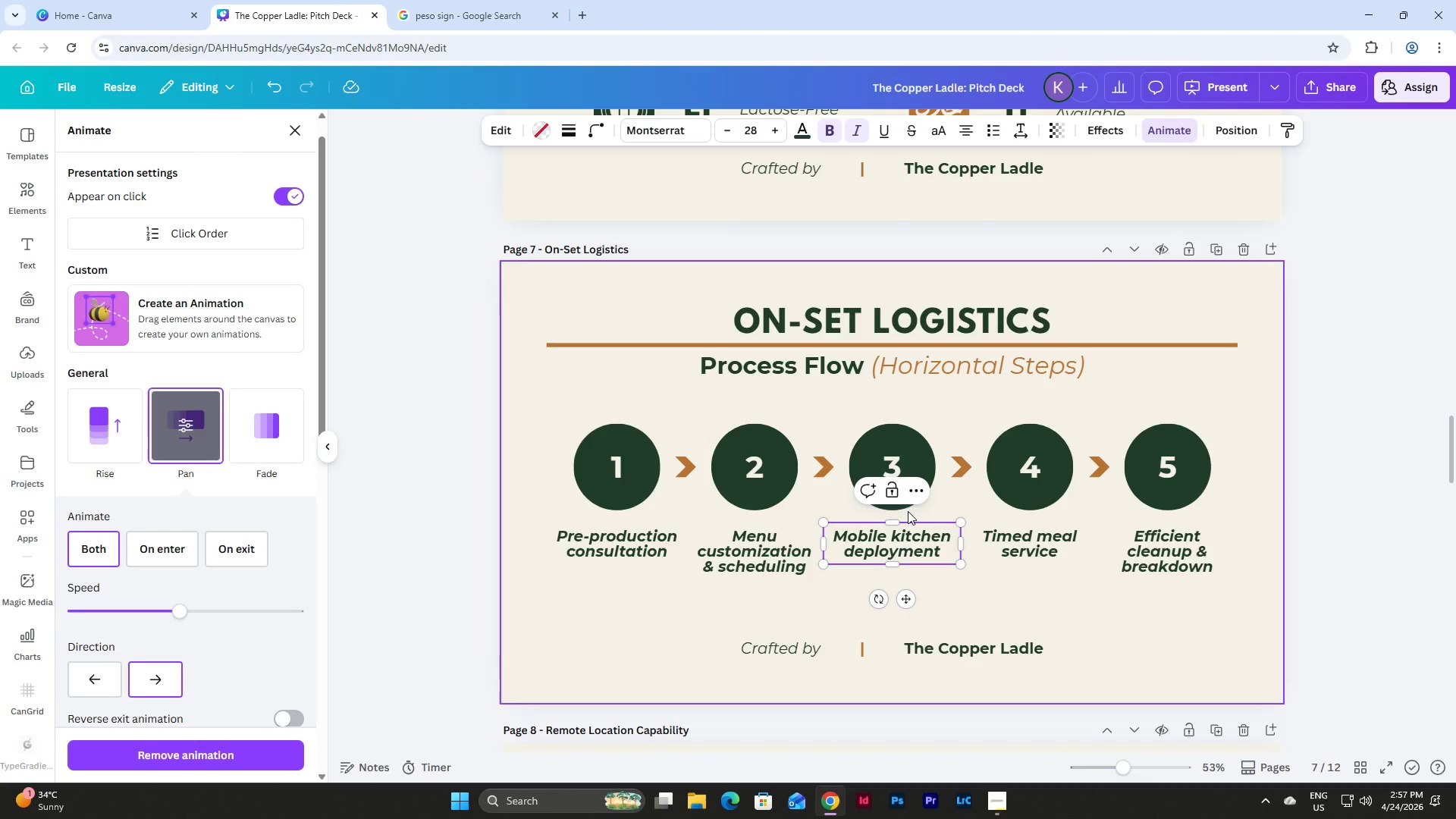 
key(Backspace)
 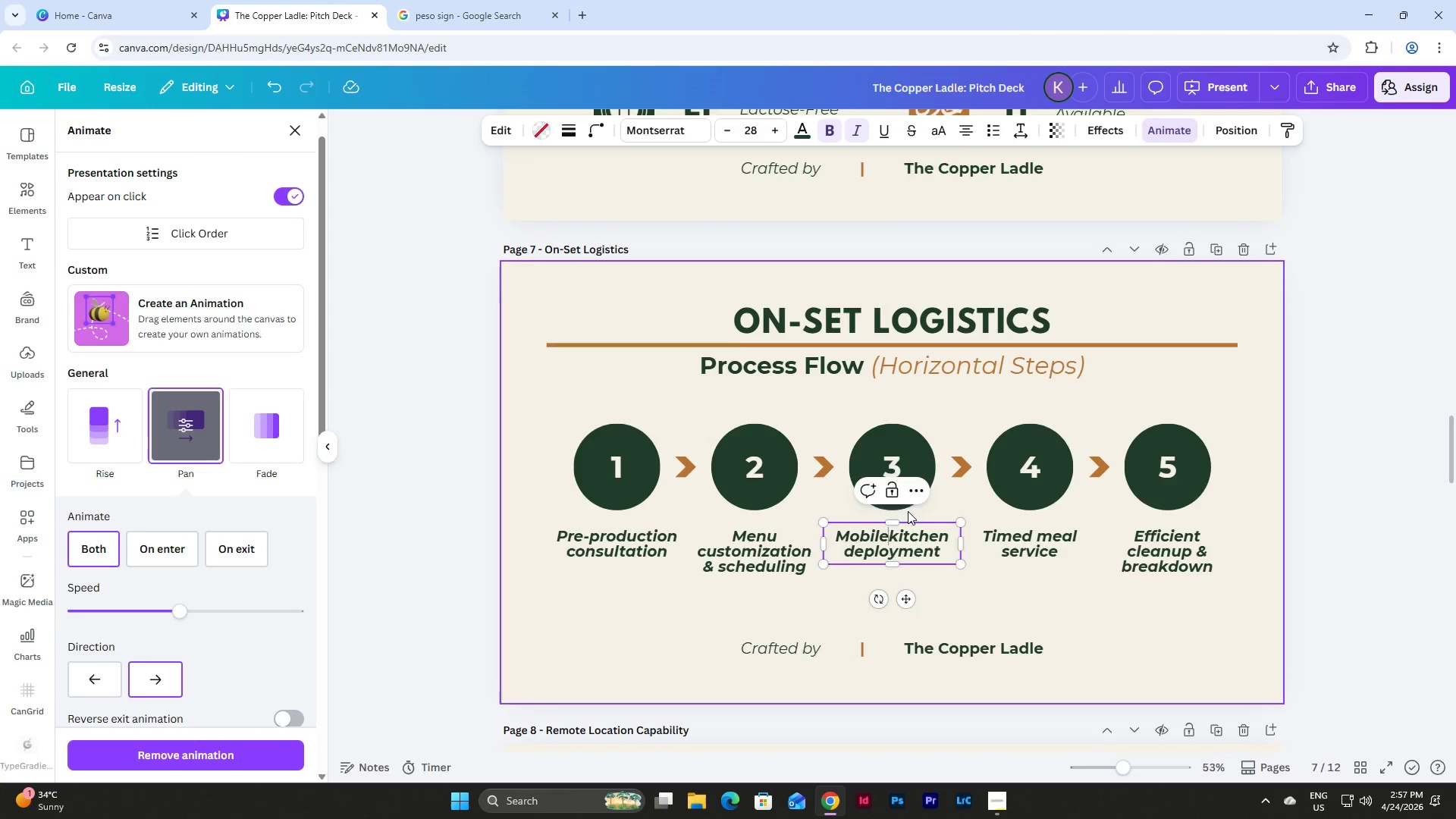 
key(Enter)
 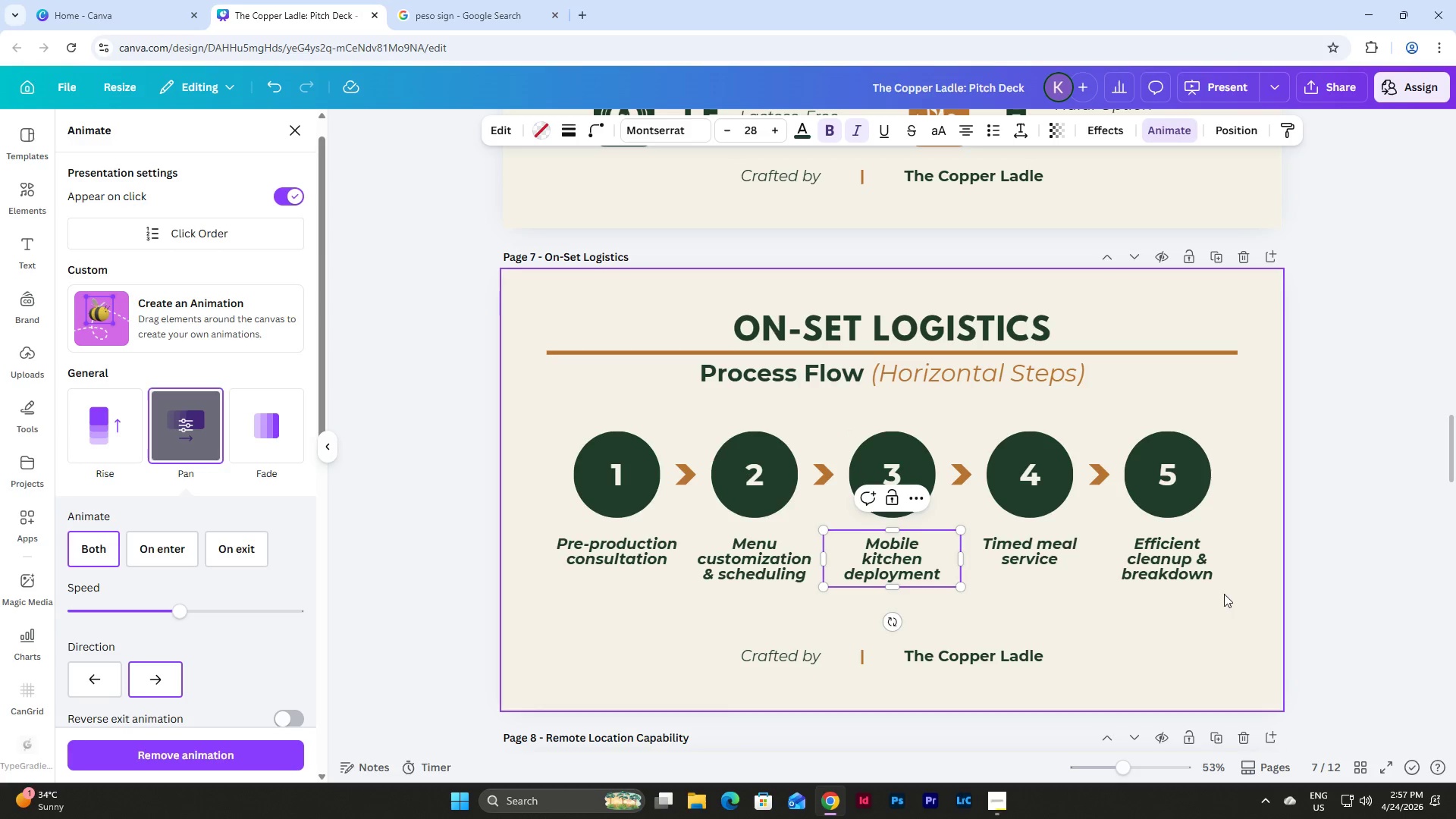 
left_click([1236, 609])
 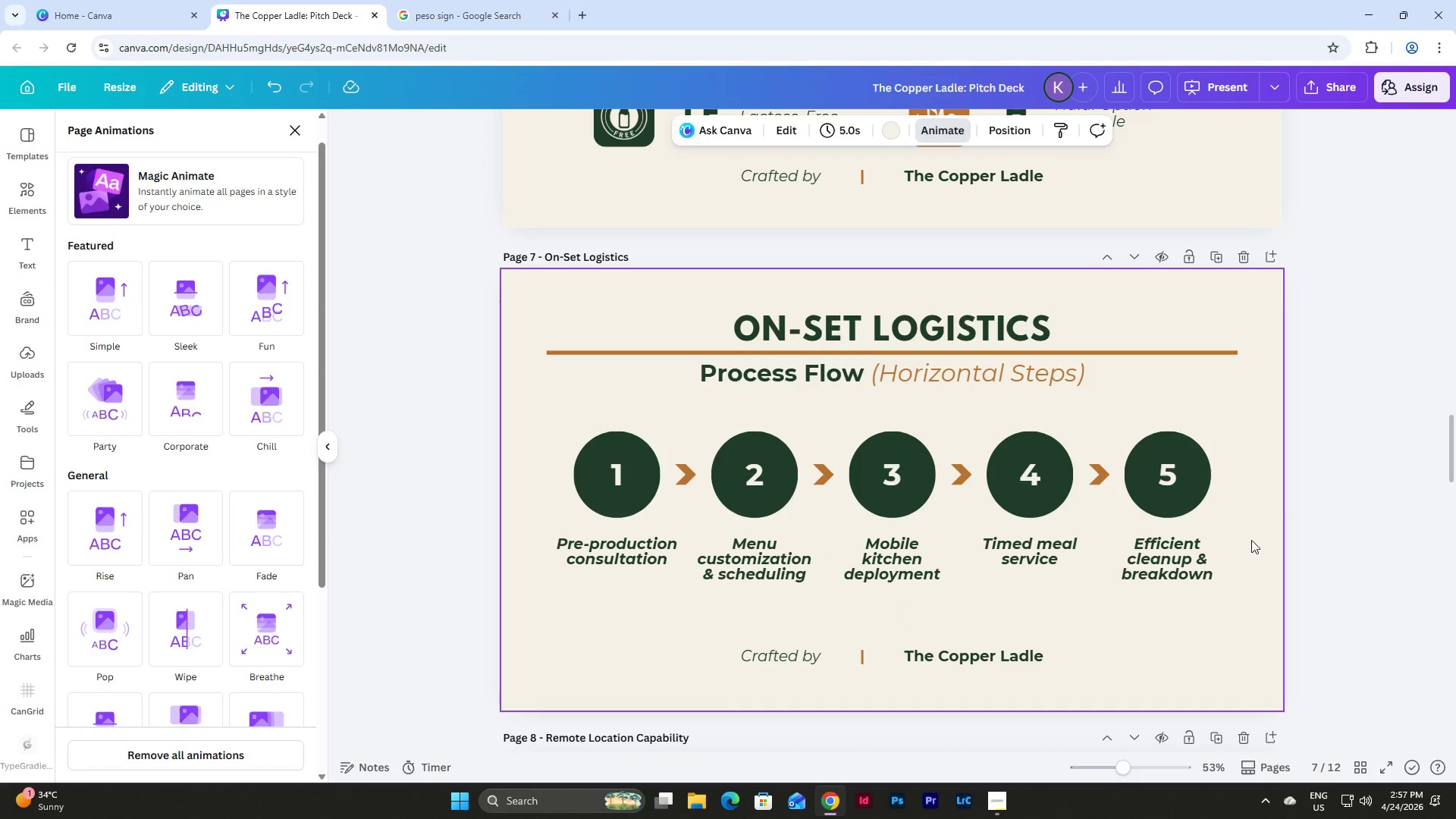 
scroll: coordinate [1255, 494], scroll_direction: down, amount: 8.0
 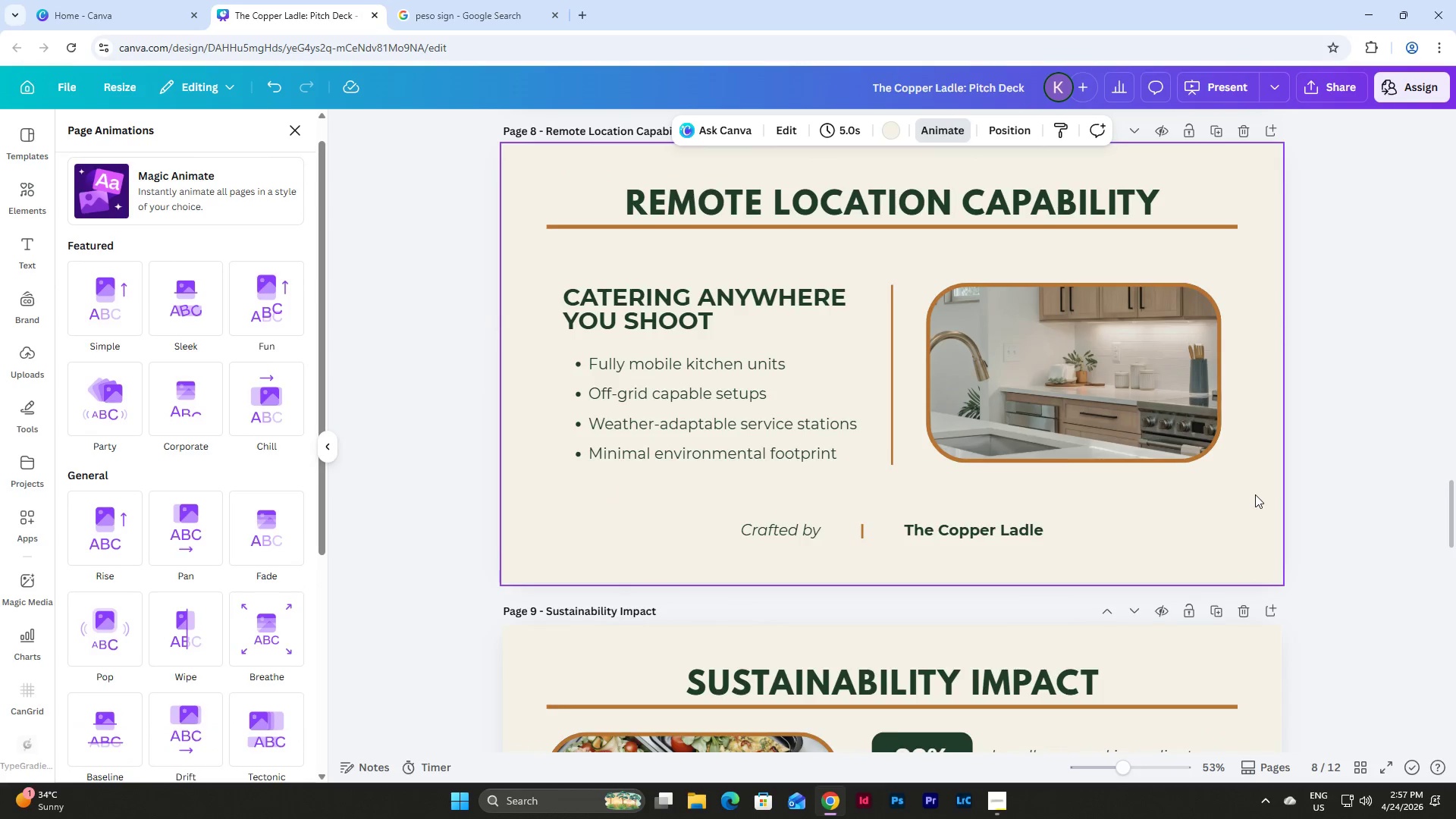 
scroll: coordinate [1255, 494], scroll_direction: up, amount: 1.0
 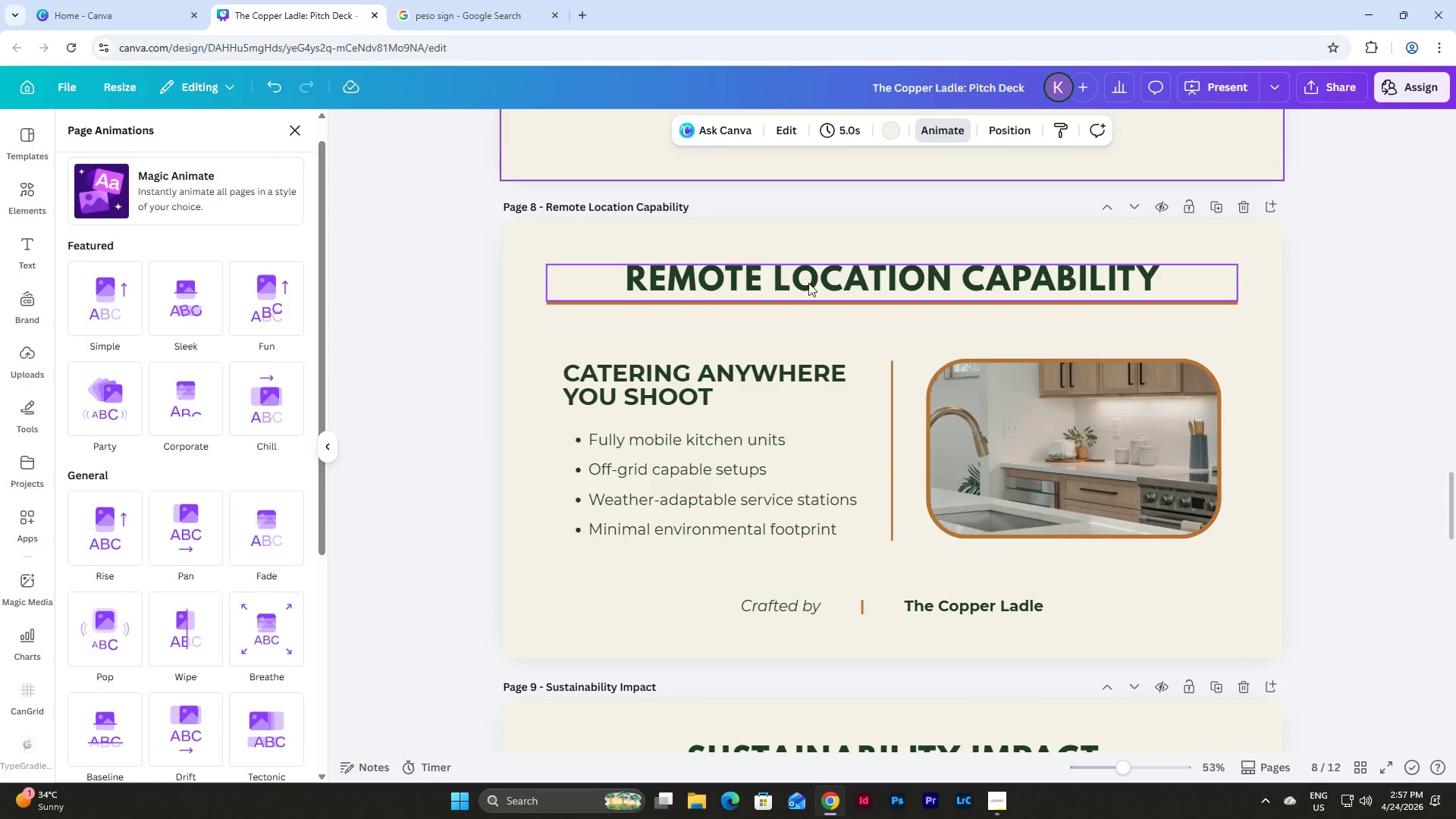 
left_click([808, 287])
 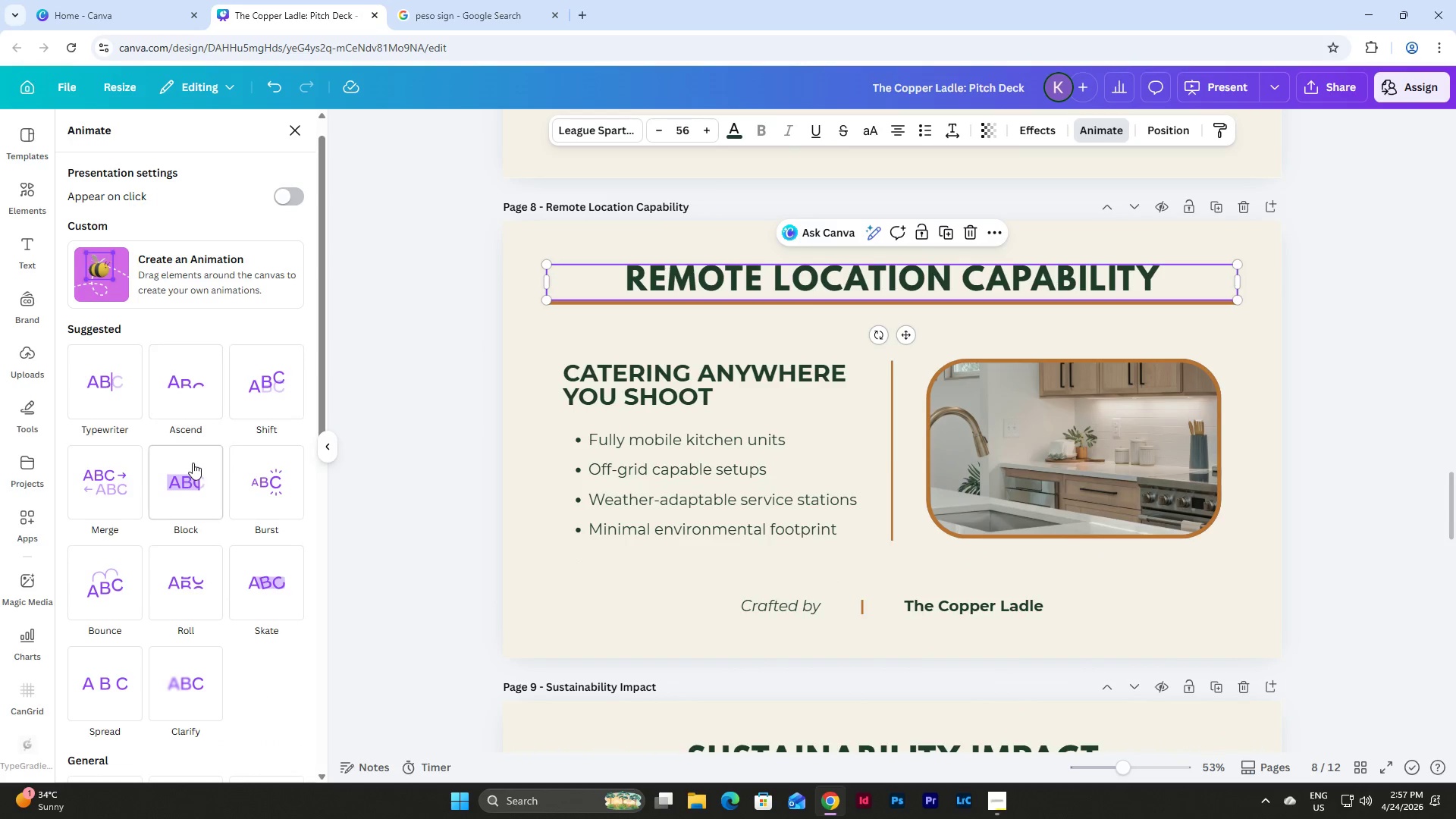 
left_click([193, 463])
 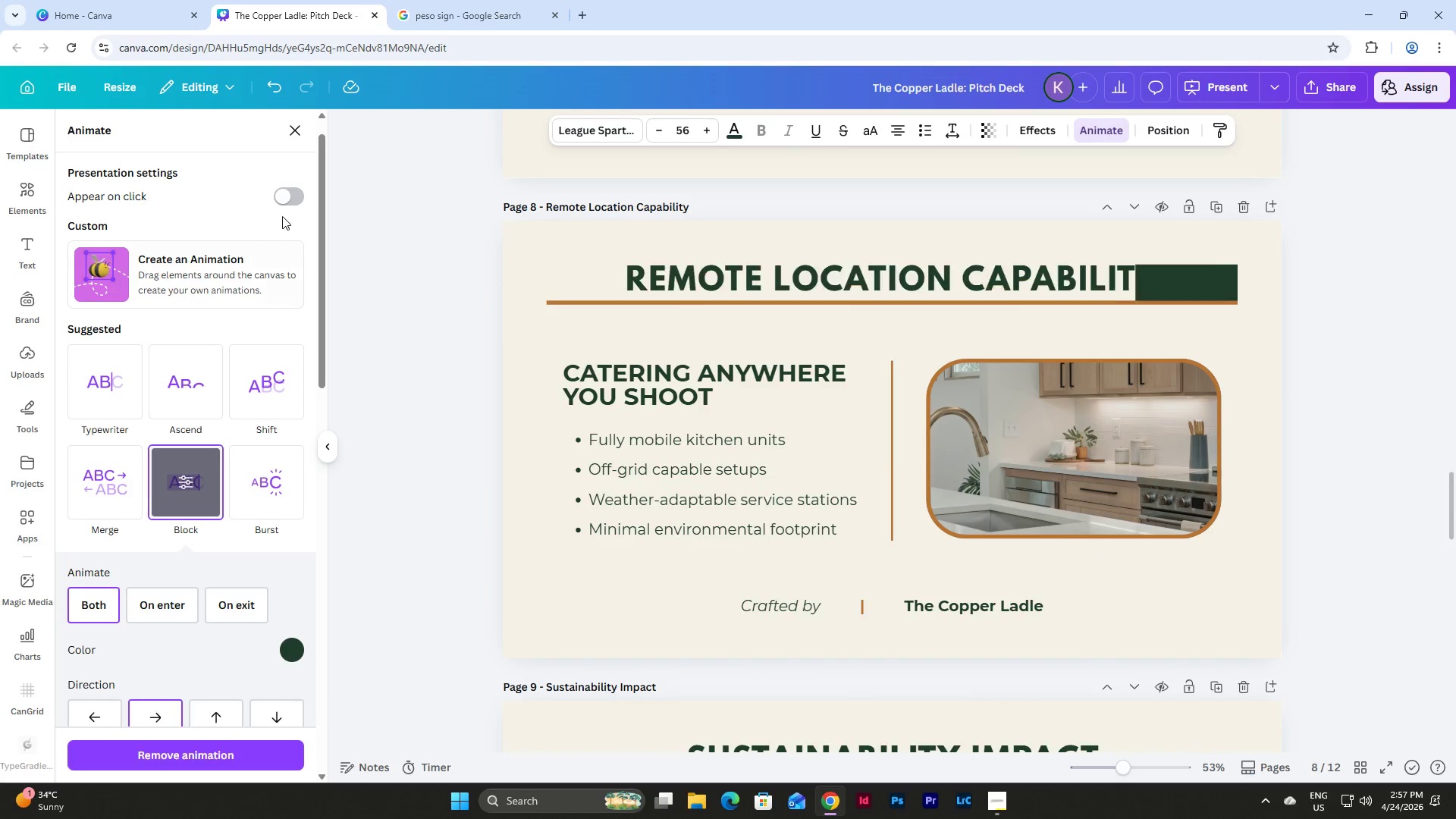 
left_click([290, 199])
 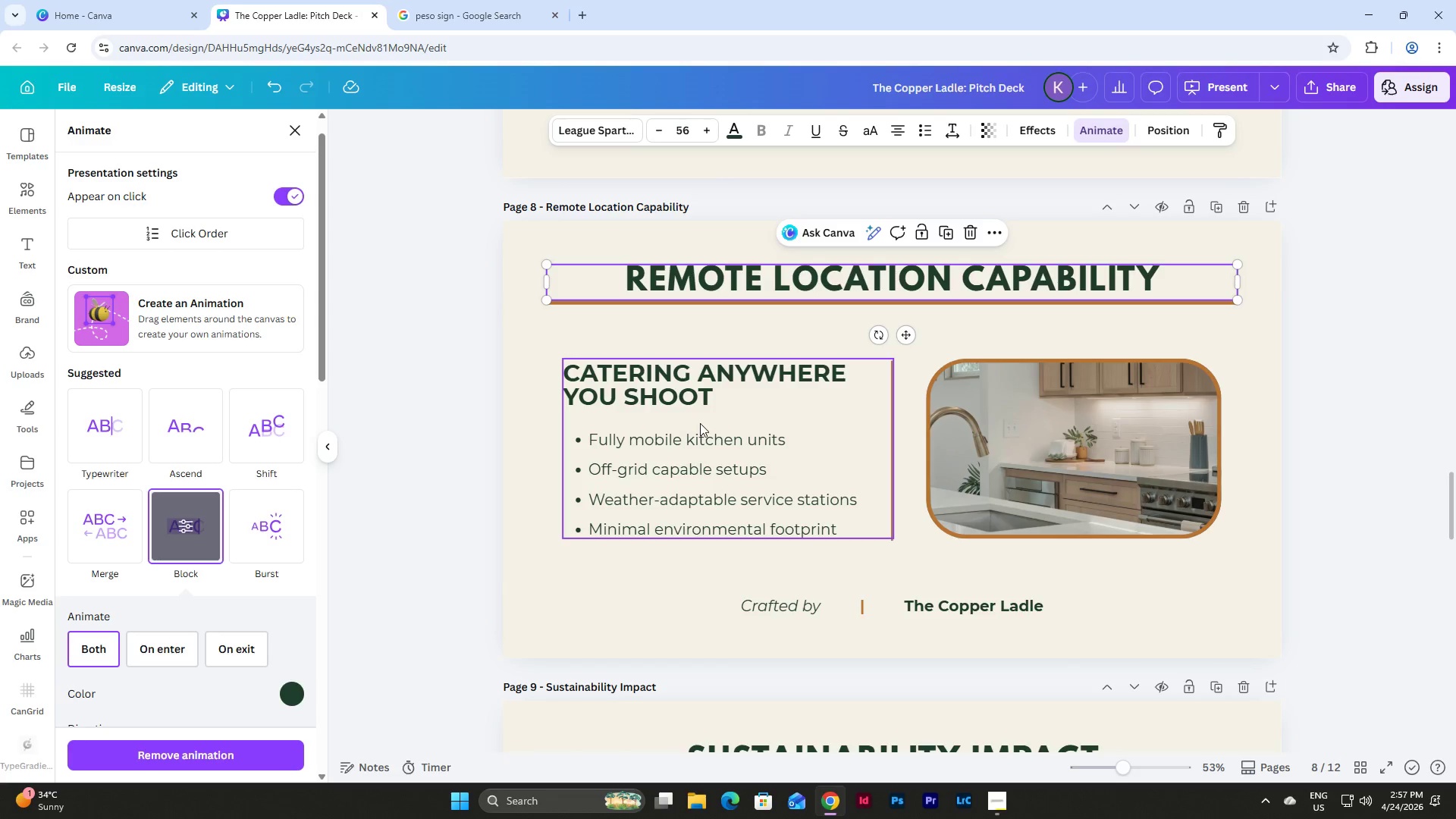 
left_click([700, 423])
 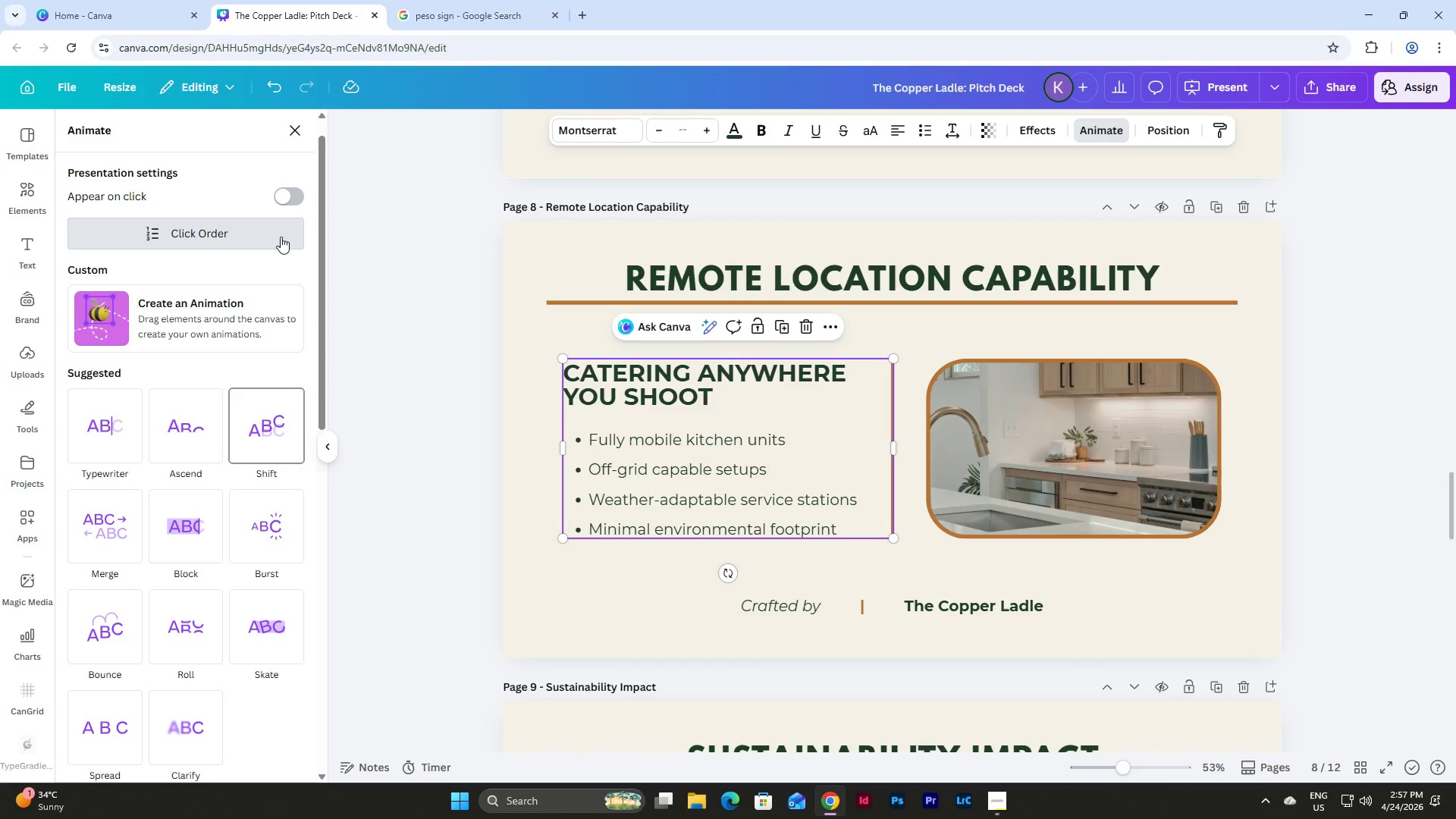 
left_click([285, 197])
 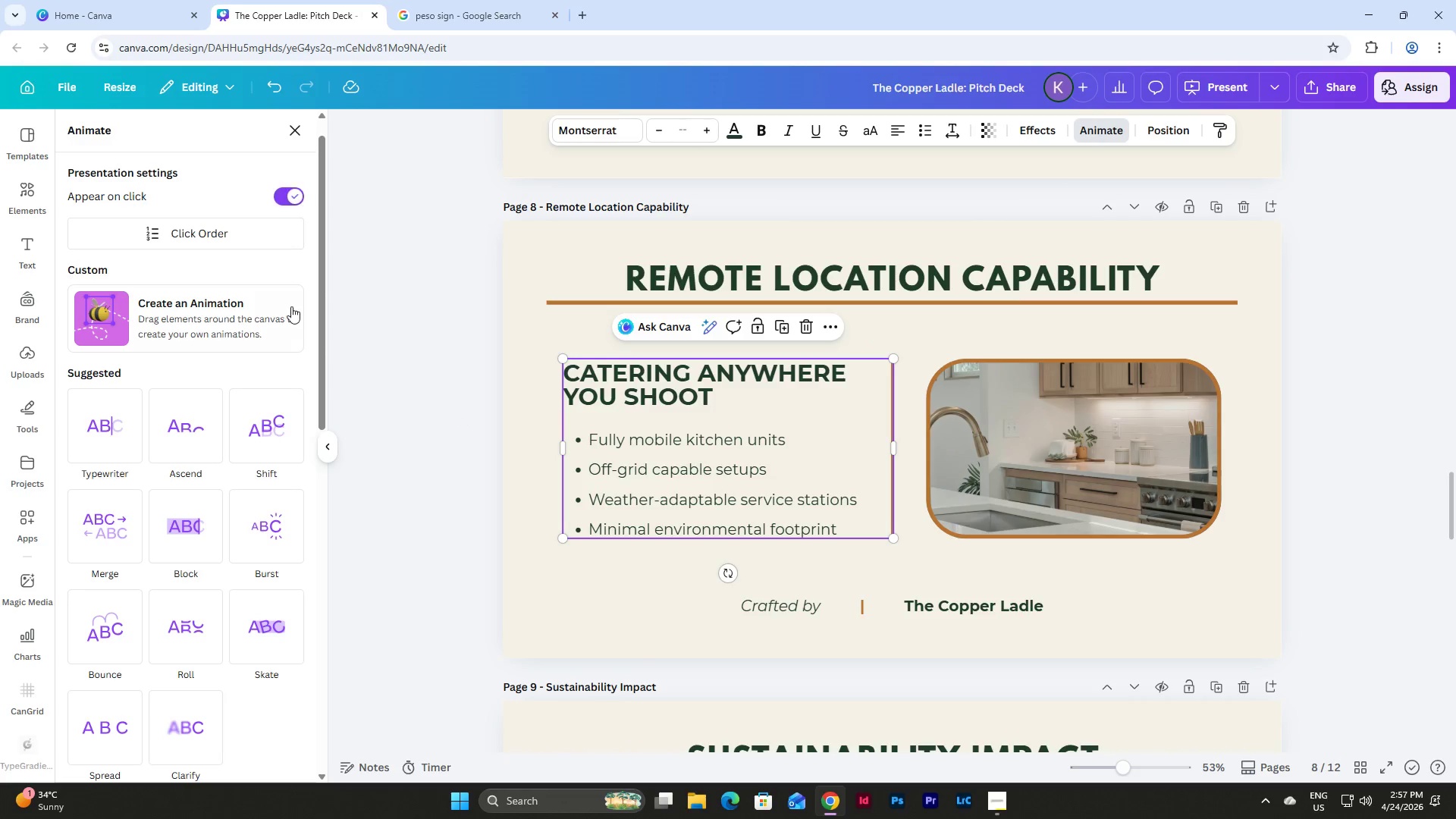 
scroll: coordinate [292, 311], scroll_direction: down, amount: 4.0
 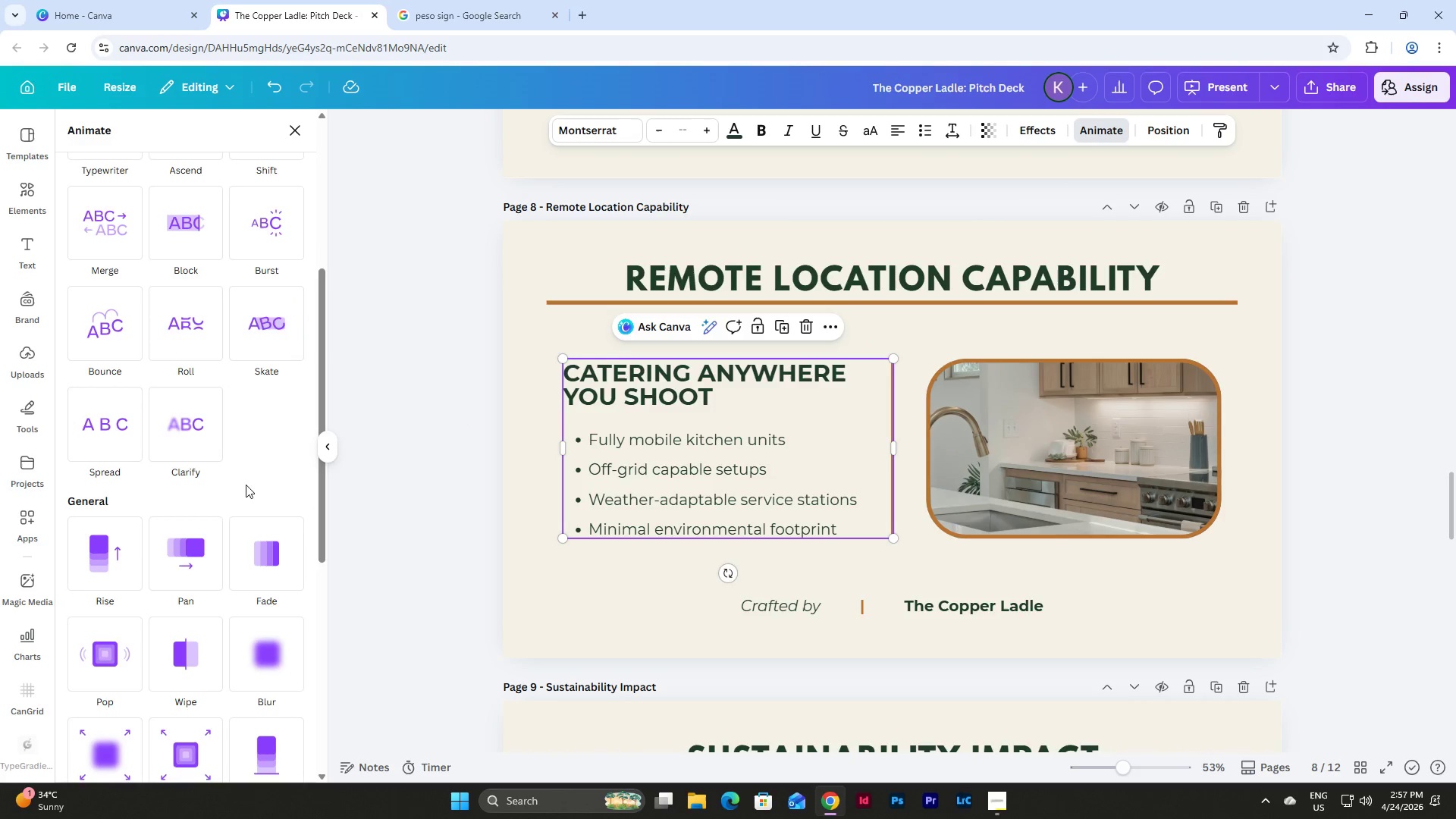 
left_click([182, 555])
 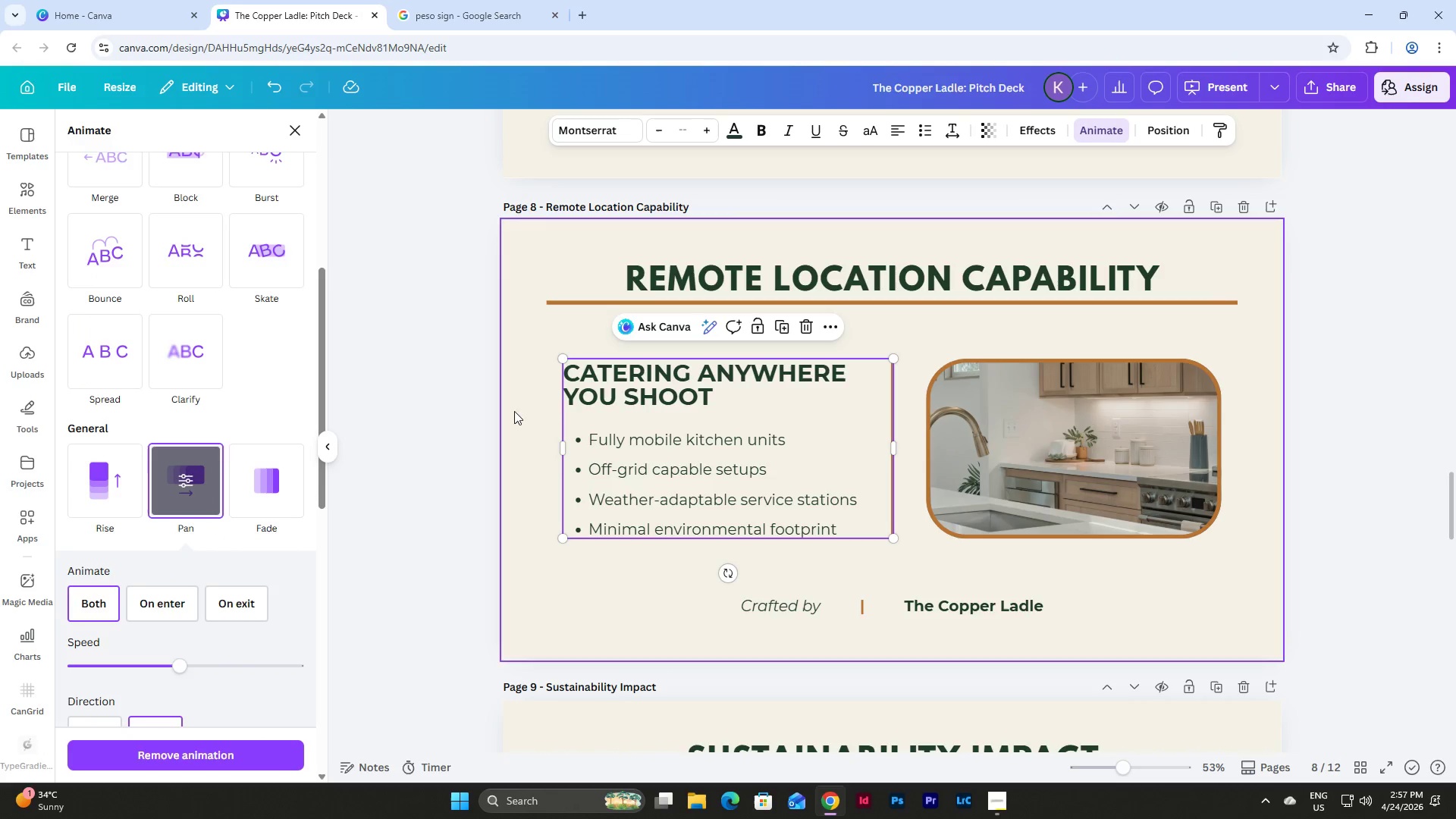 
left_click([279, 752])
 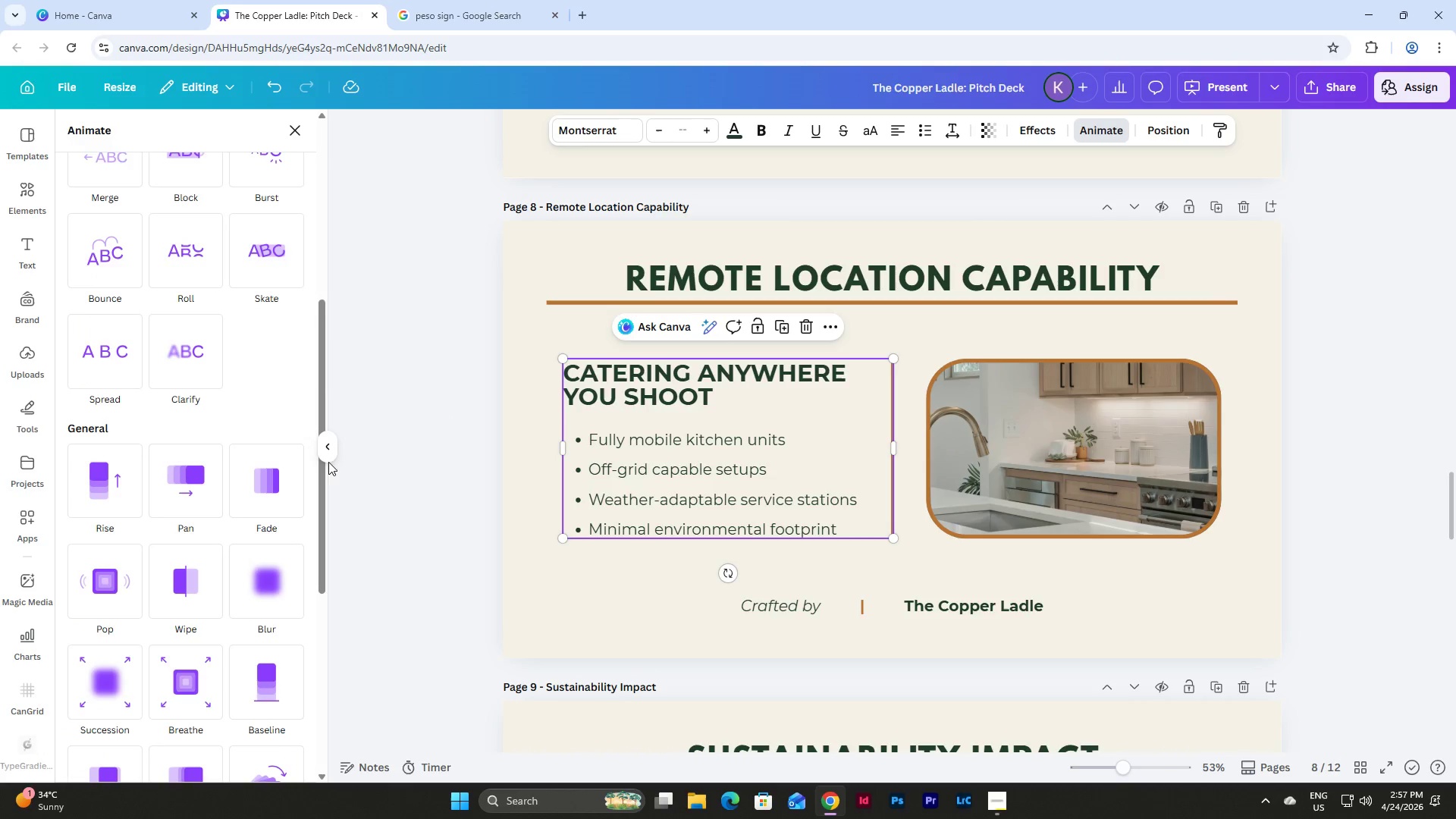 
scroll: coordinate [310, 366], scroll_direction: up, amount: 7.0
 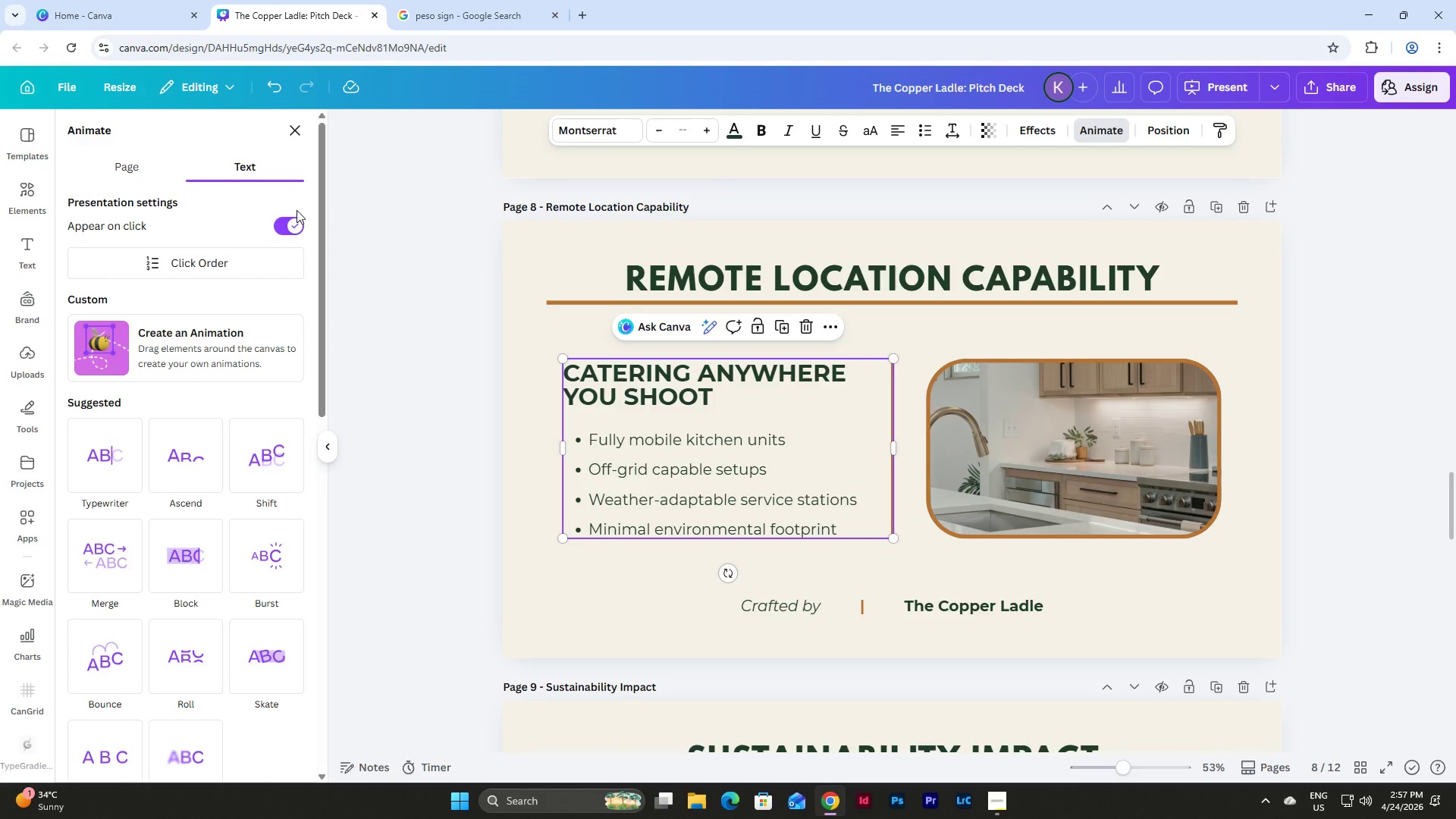 
left_click([296, 227])
 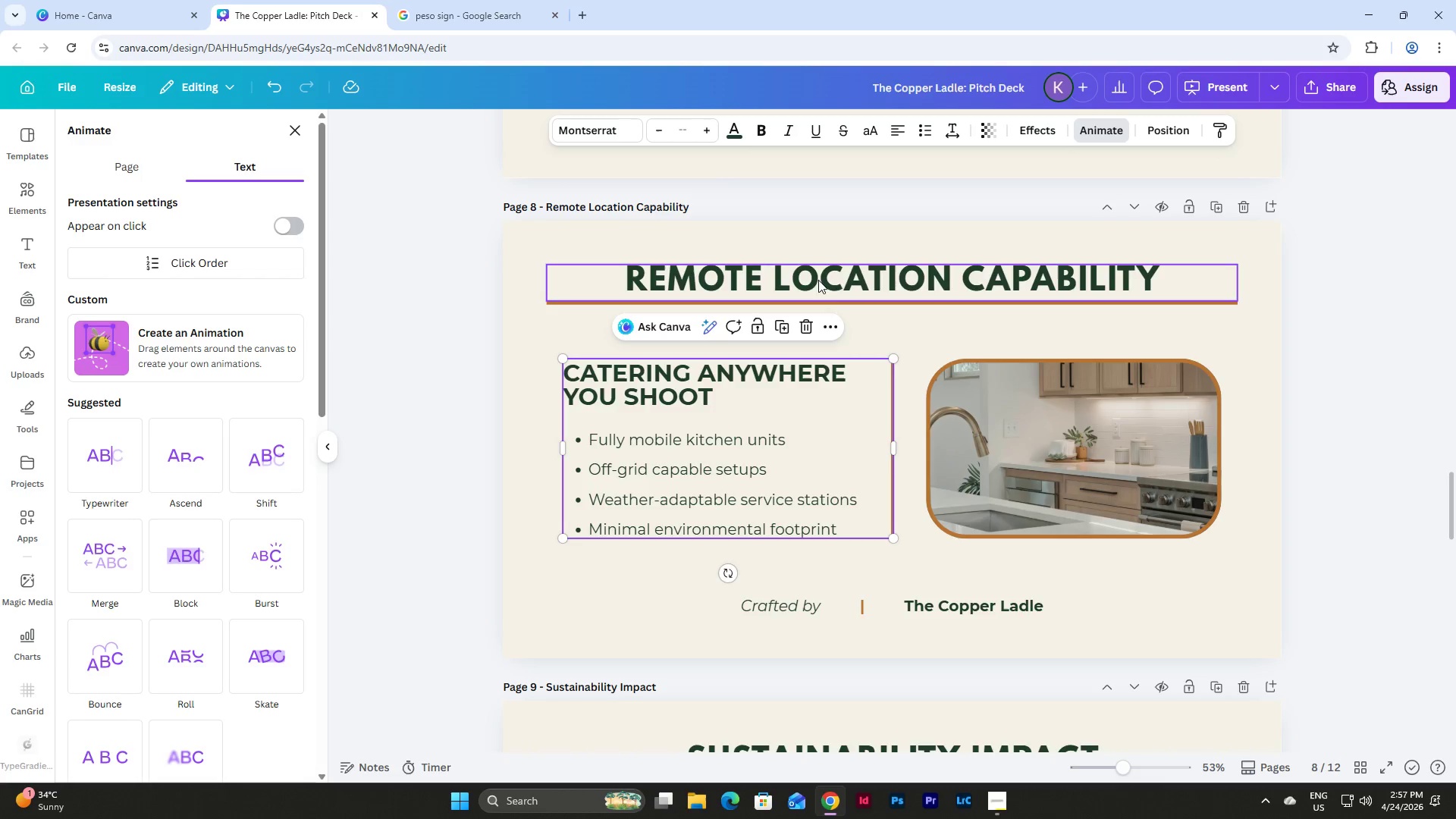 
left_click([821, 285])
 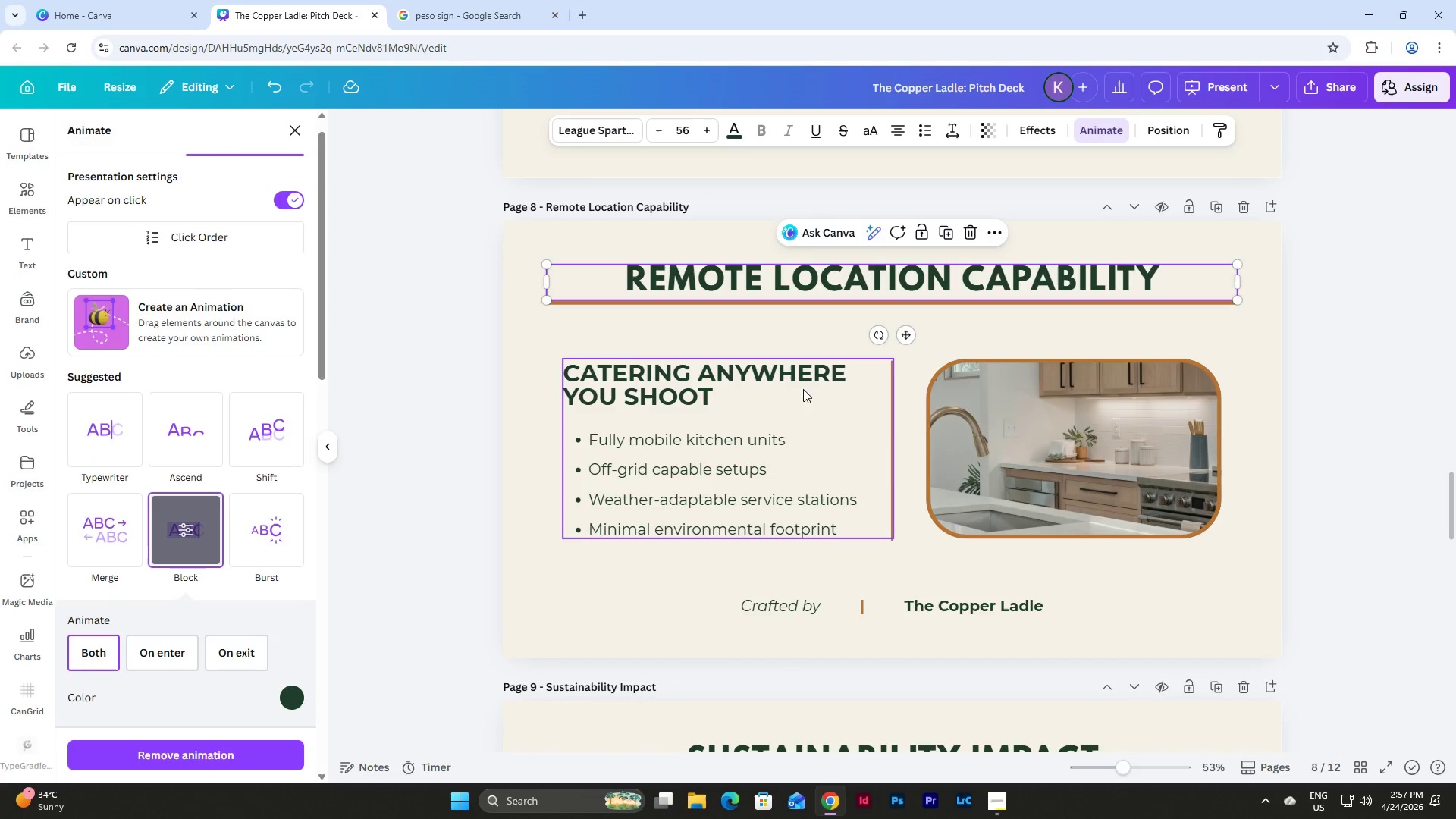 
left_click([792, 407])
 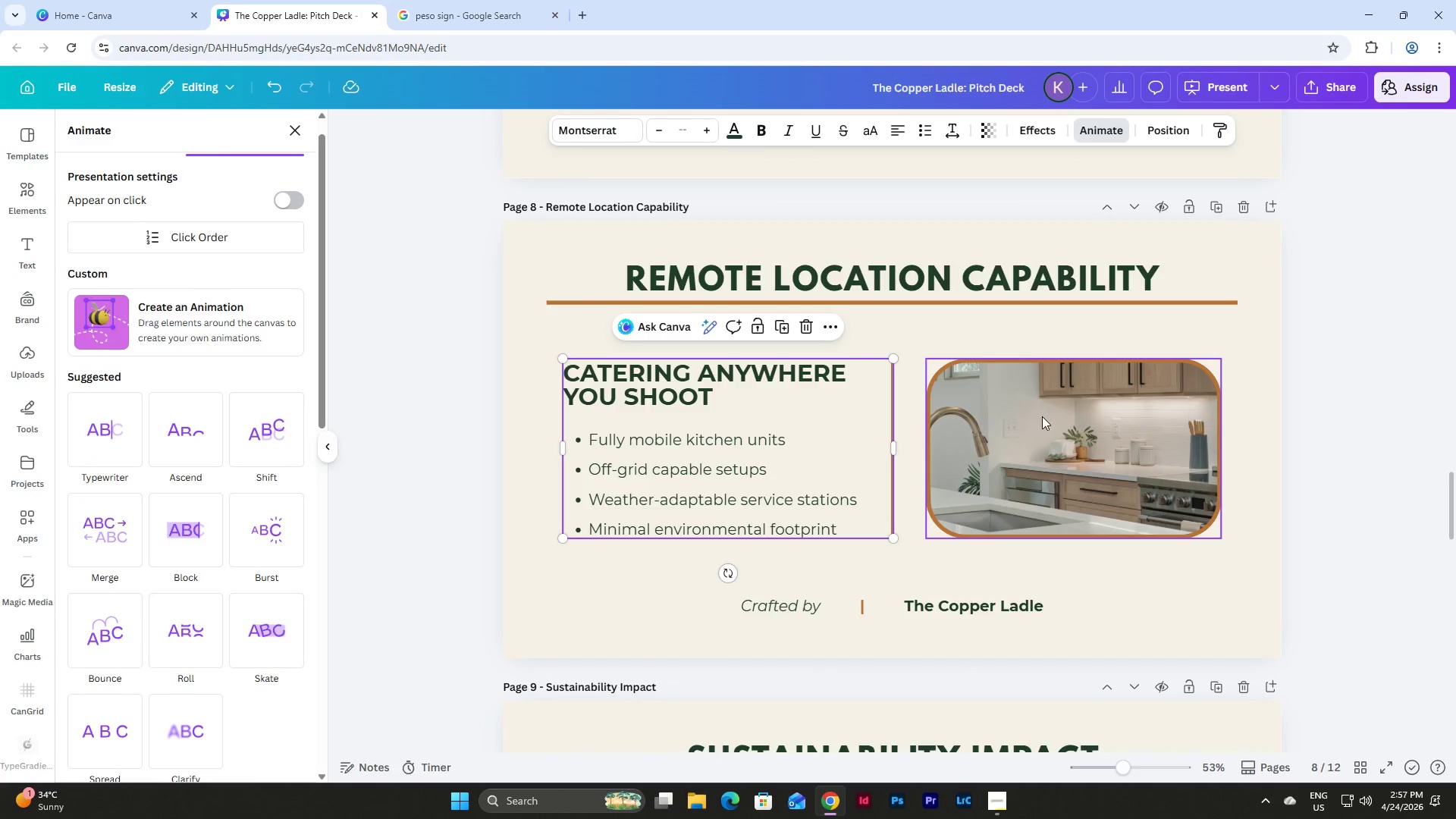 
left_click([1042, 416])
 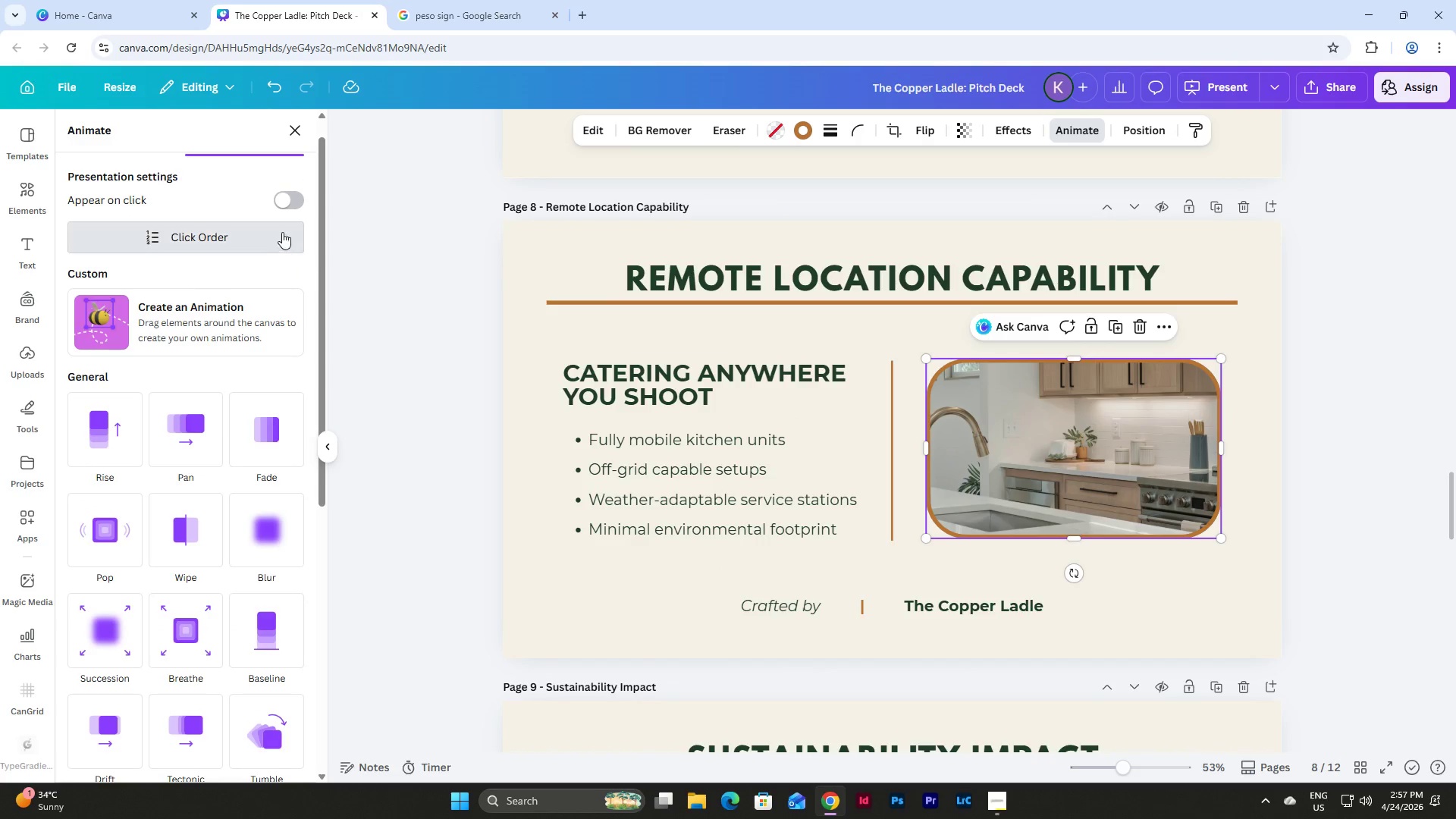 
left_click([289, 196])
 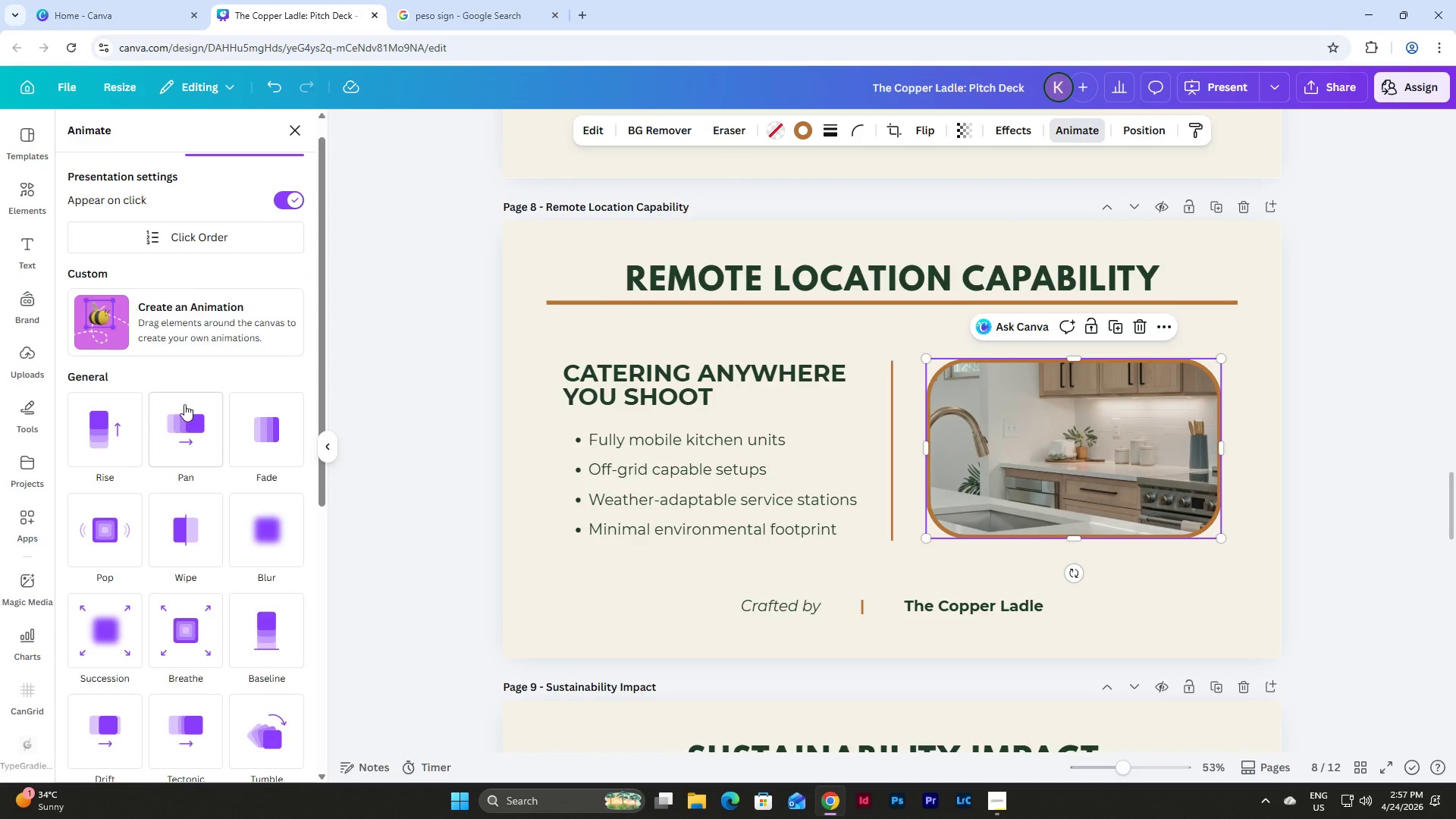 
left_click([182, 414])
 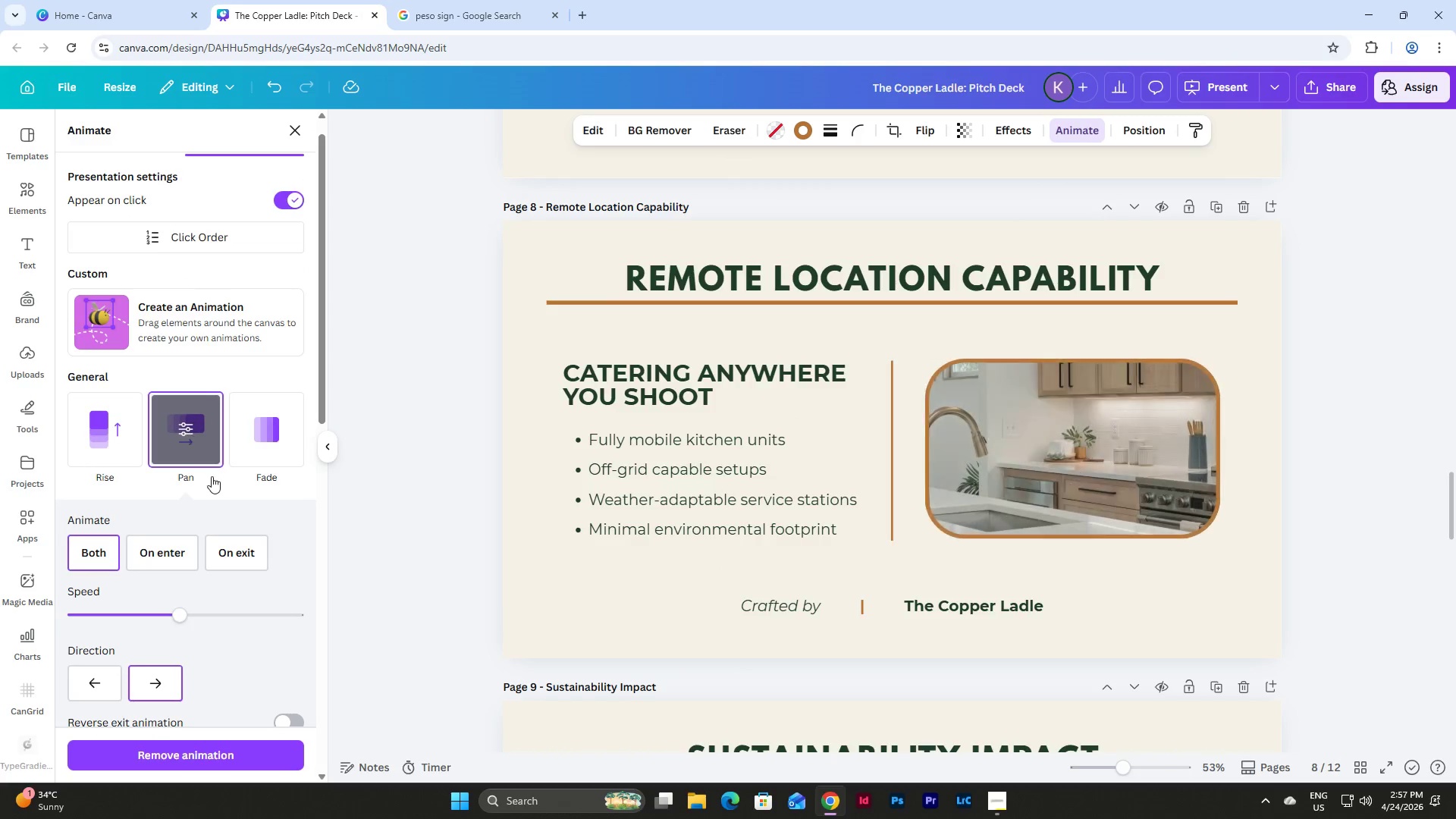 
scroll: coordinate [212, 476], scroll_direction: down, amount: 1.0
 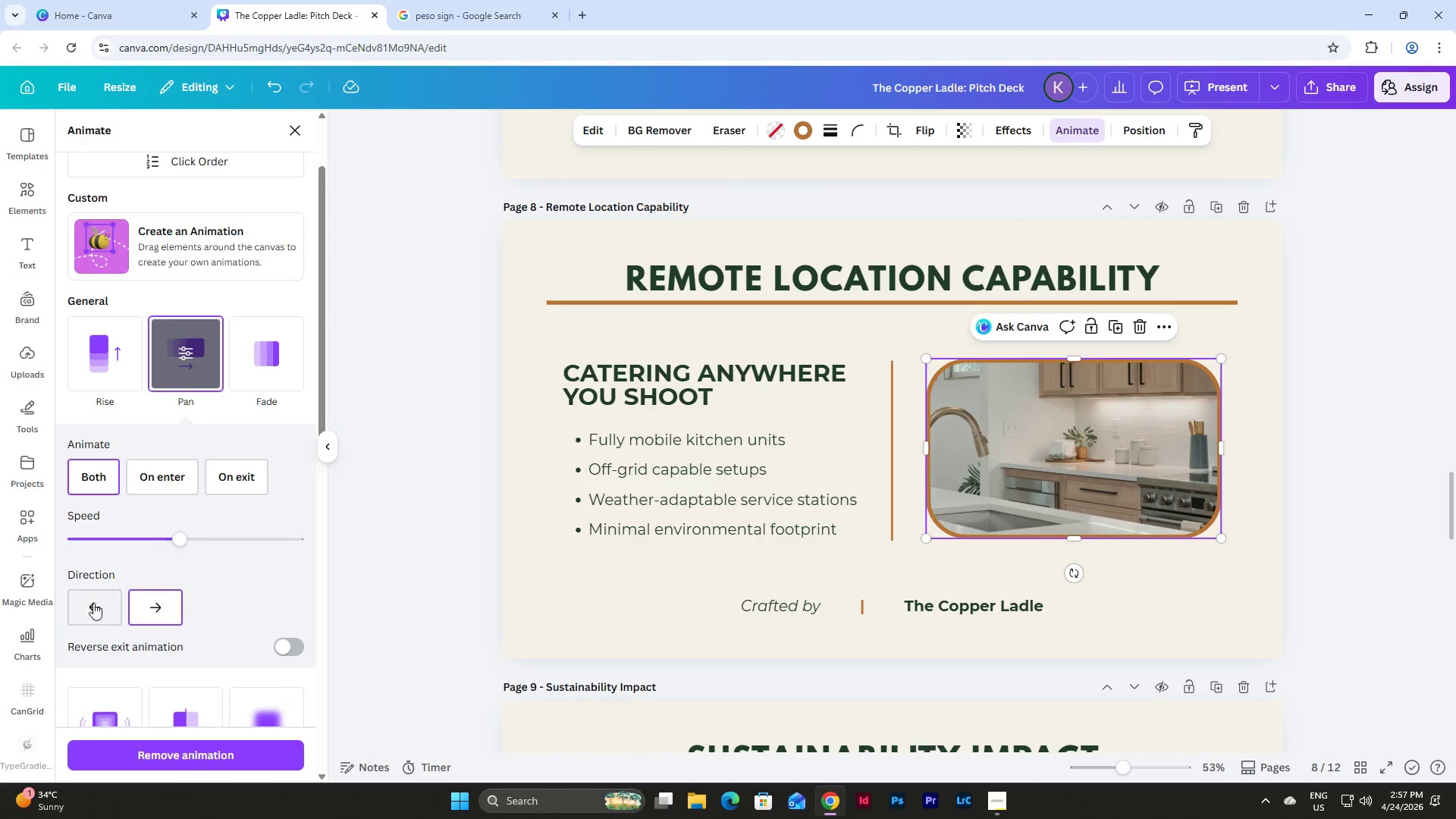 
left_click([92, 604])
 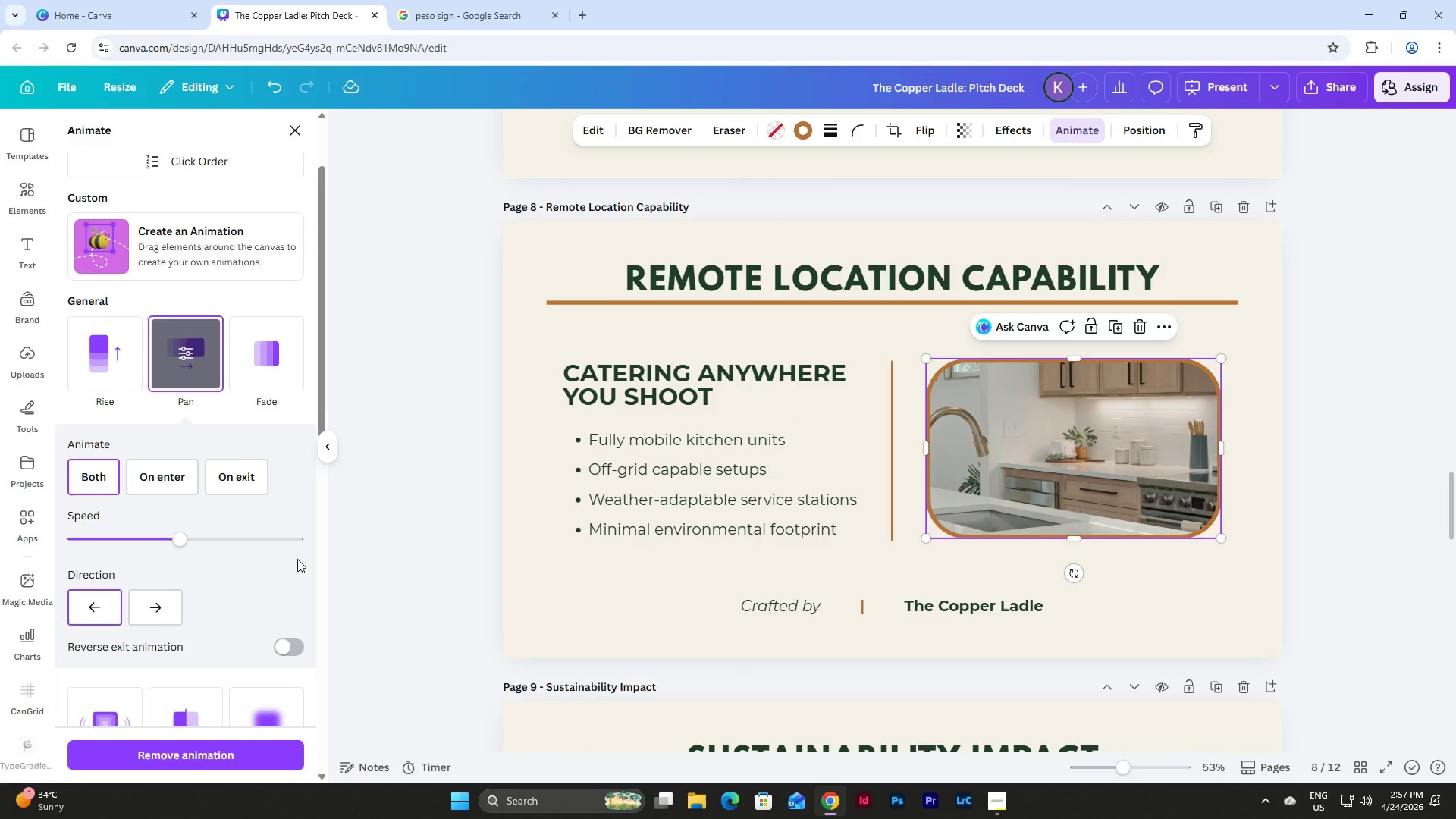 
scroll: coordinate [304, 545], scroll_direction: up, amount: 8.0
 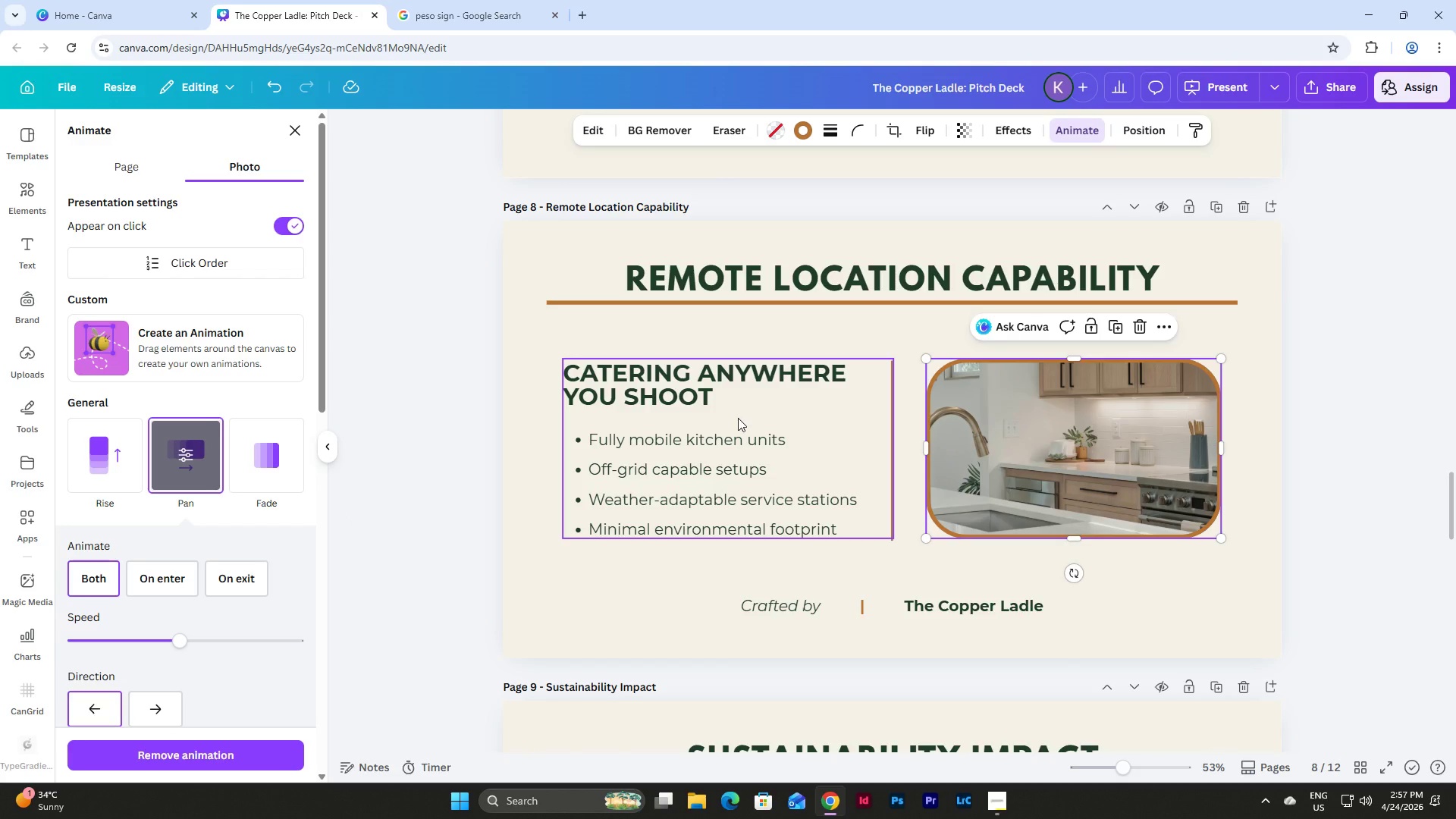 
left_click([738, 418])
 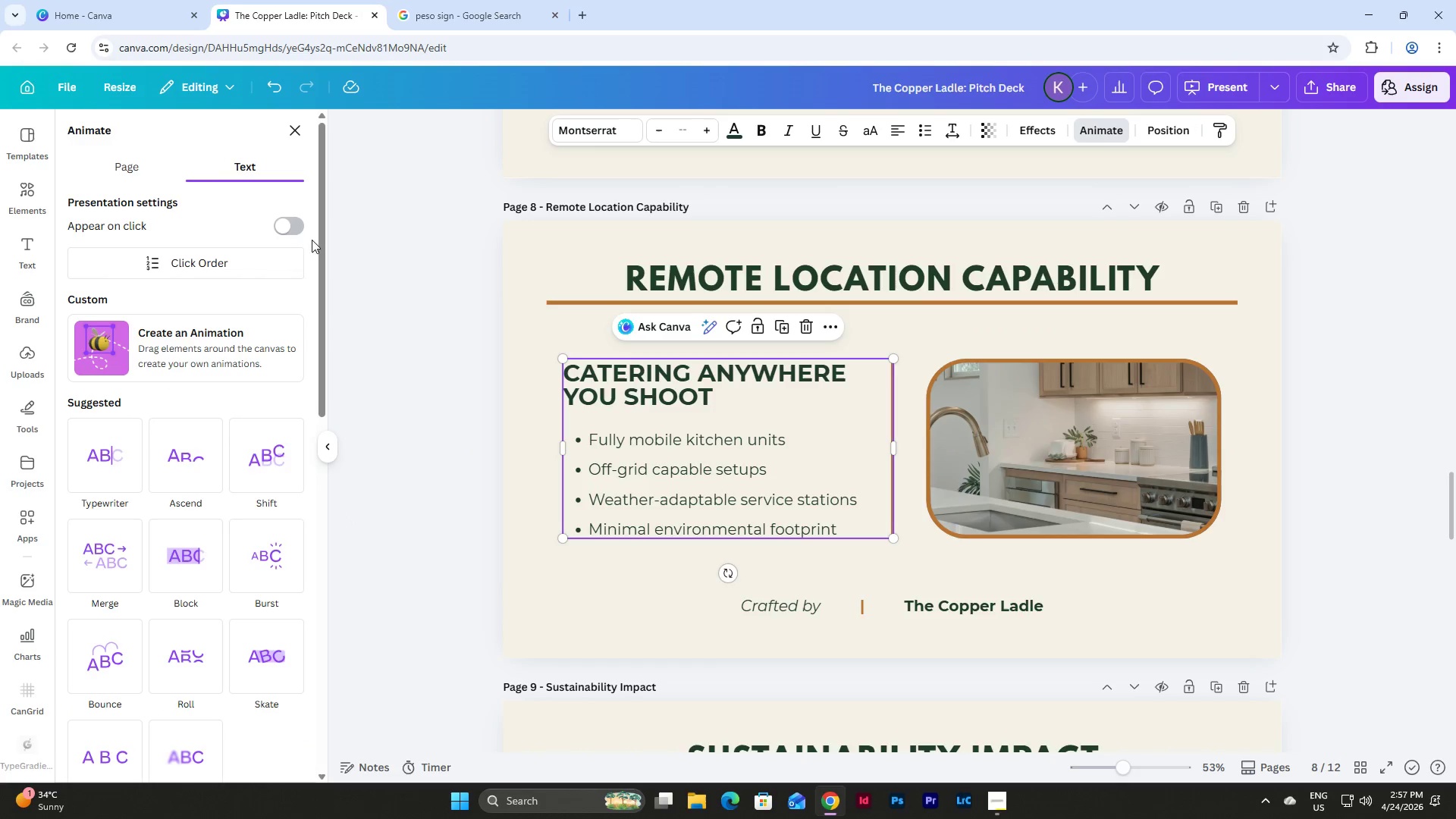 
left_click([290, 231])
 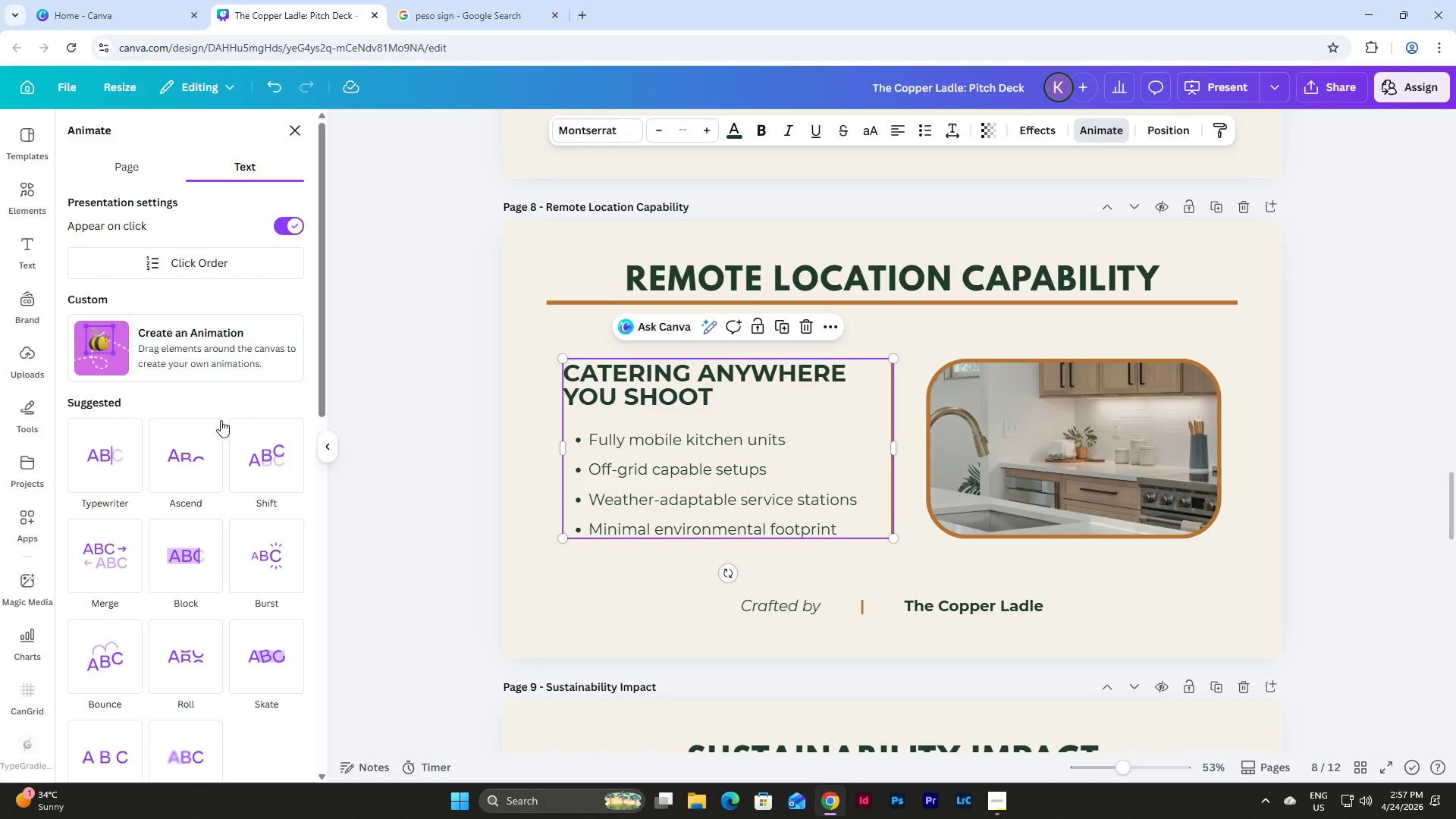 
scroll: coordinate [246, 438], scroll_direction: down, amount: 6.0
 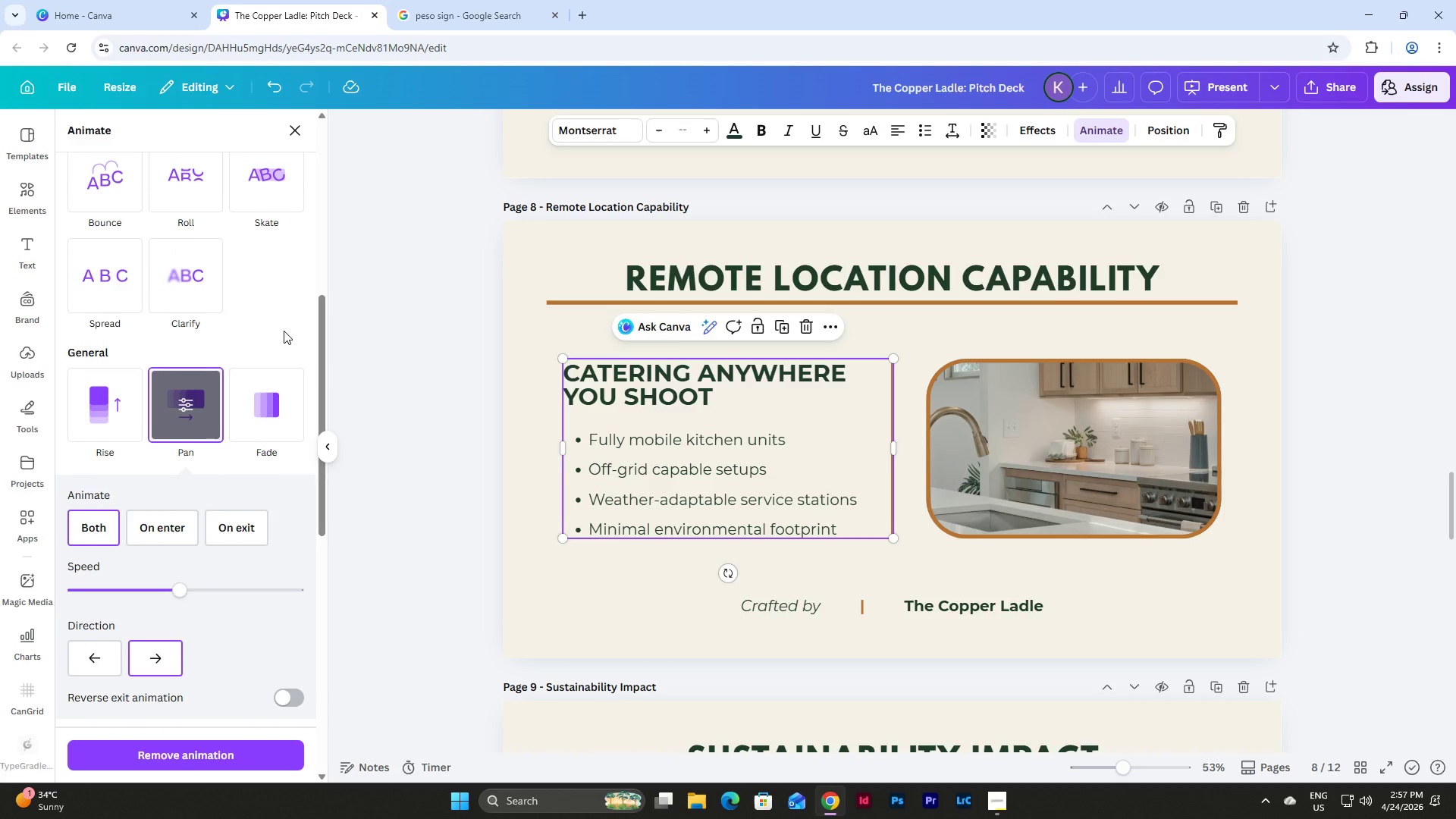 
scroll: coordinate [284, 331], scroll_direction: up, amount: 8.0
 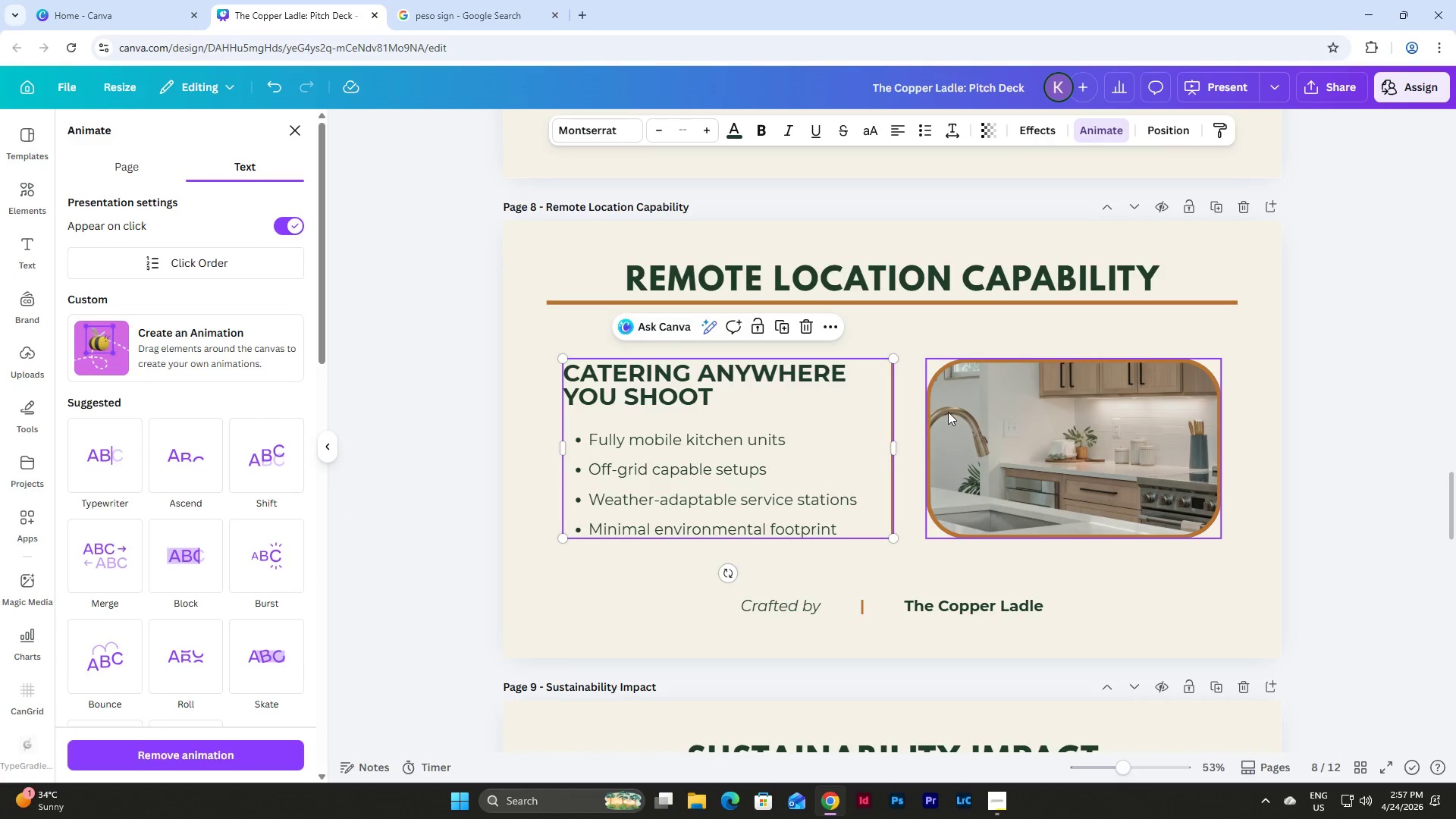 
scroll: coordinate [948, 412], scroll_direction: down, amount: 4.0
 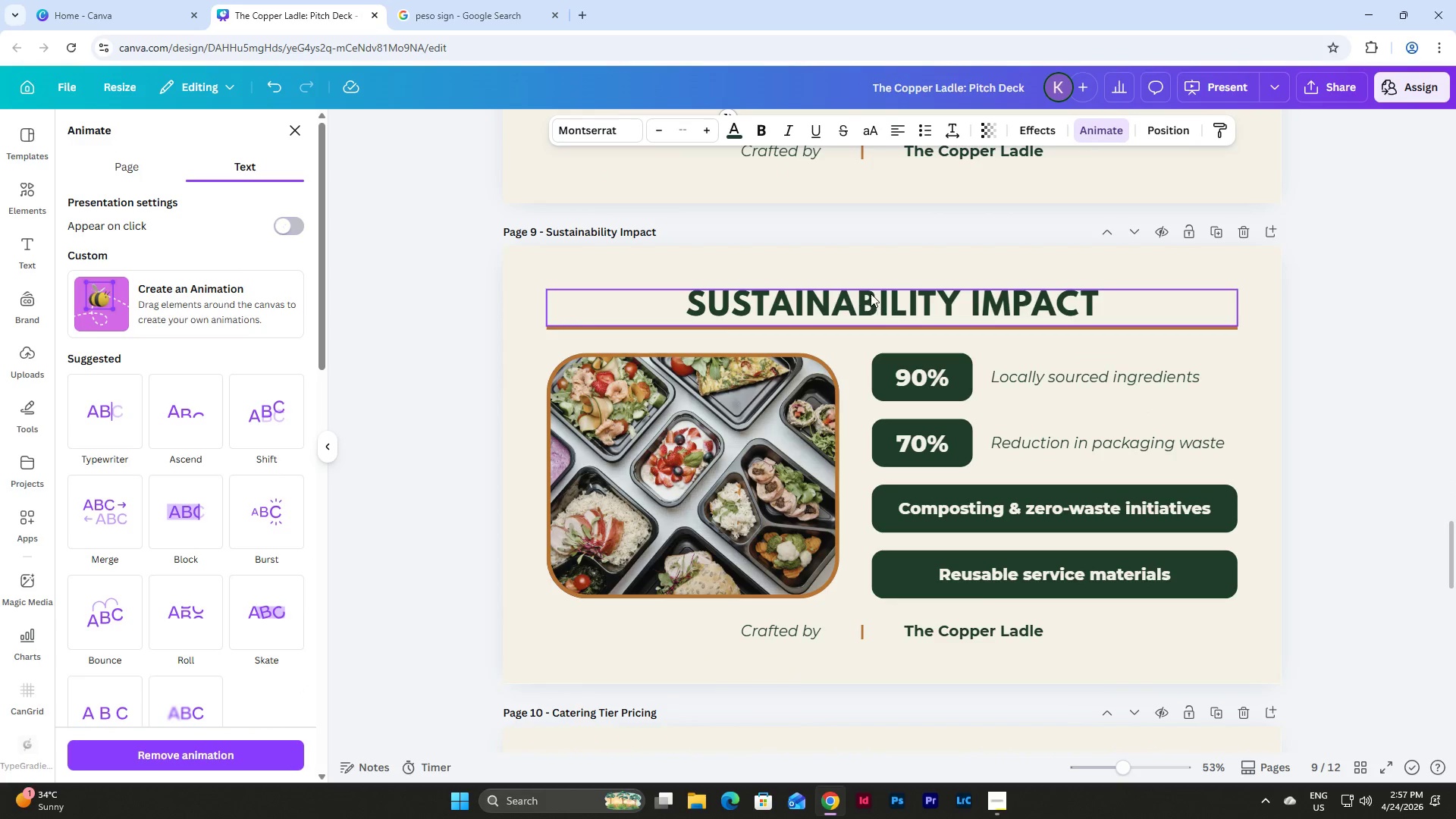 
left_click([870, 293])
 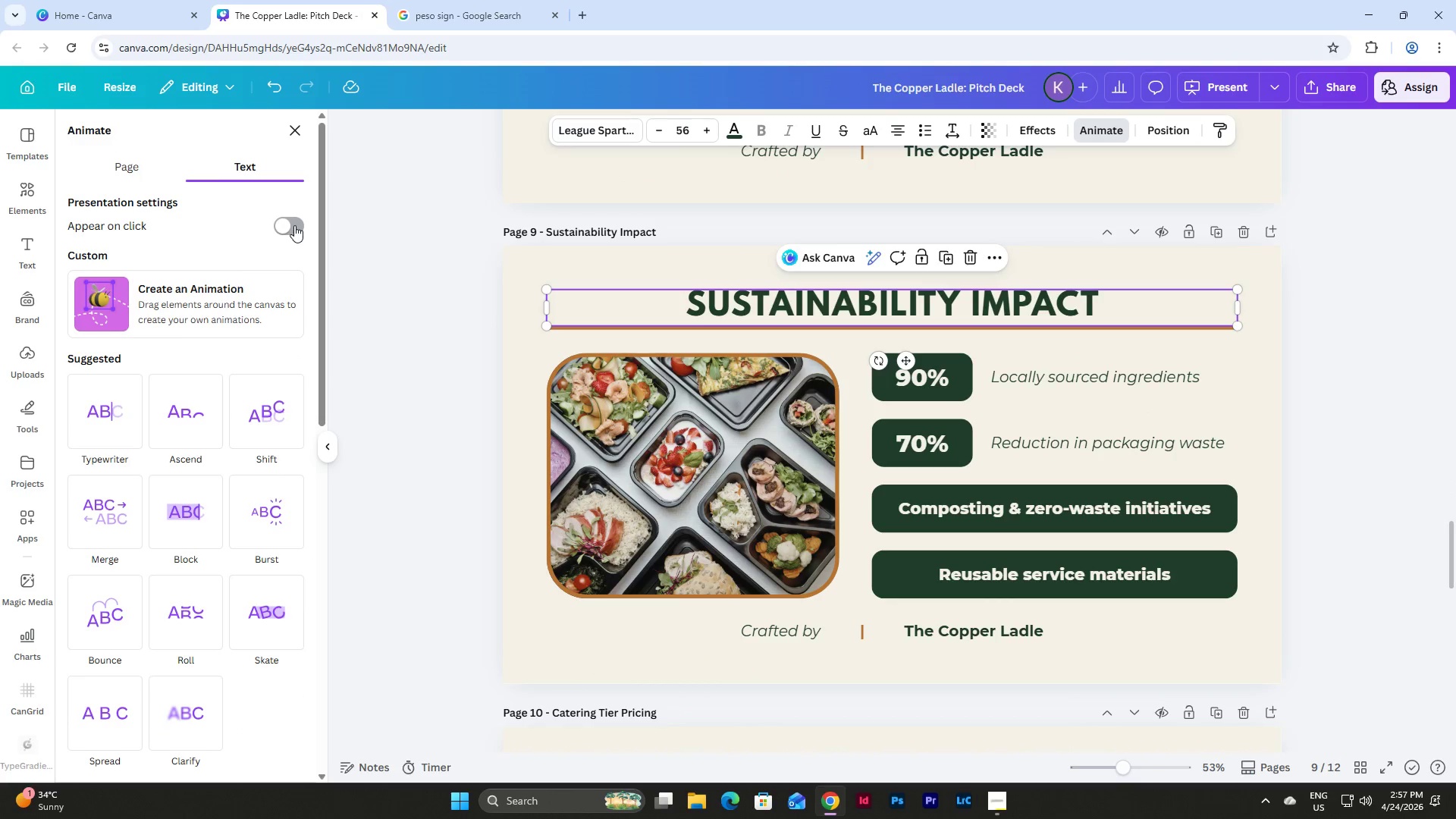 
left_click([294, 225])
 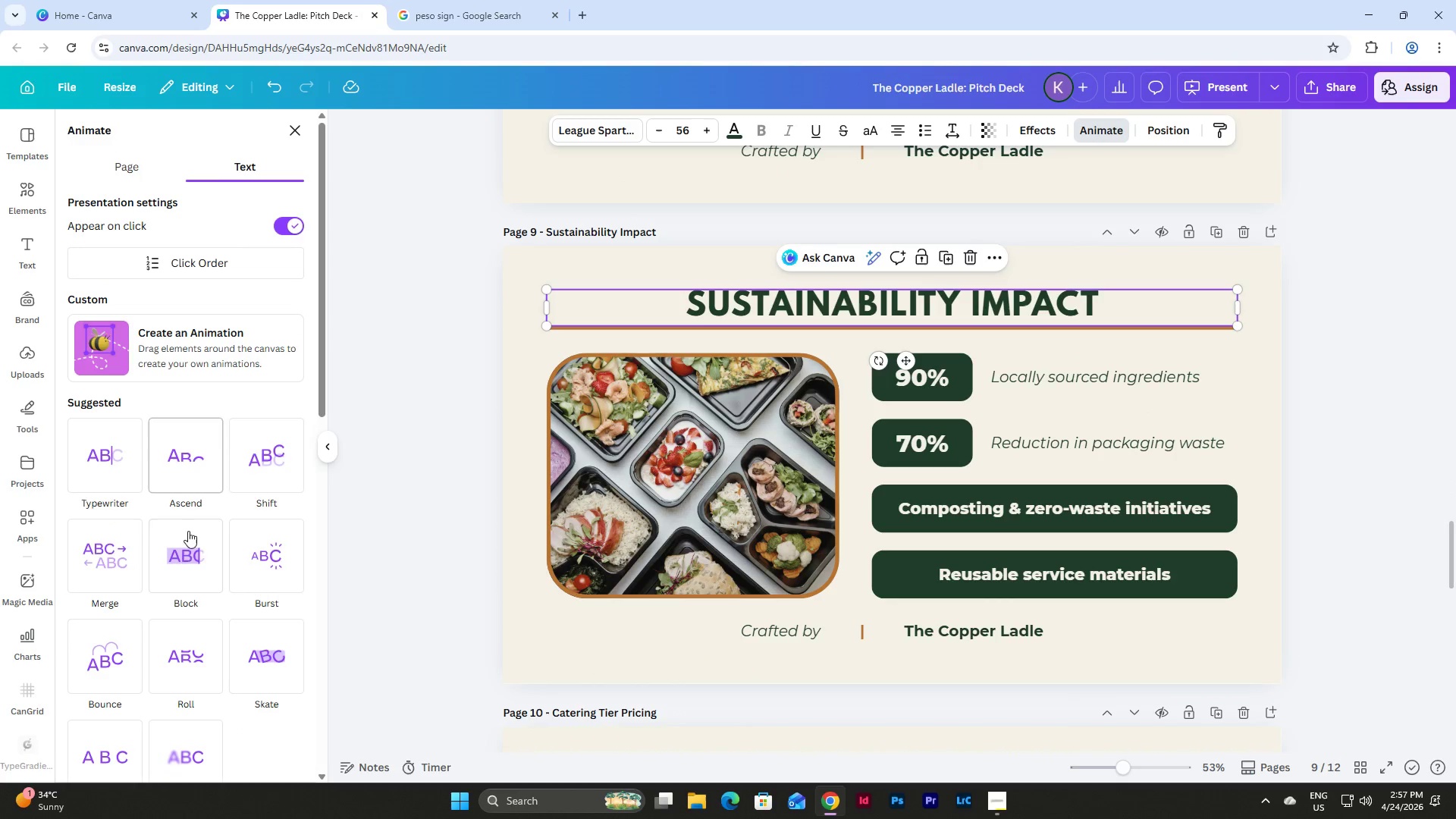 
left_click([186, 558])
 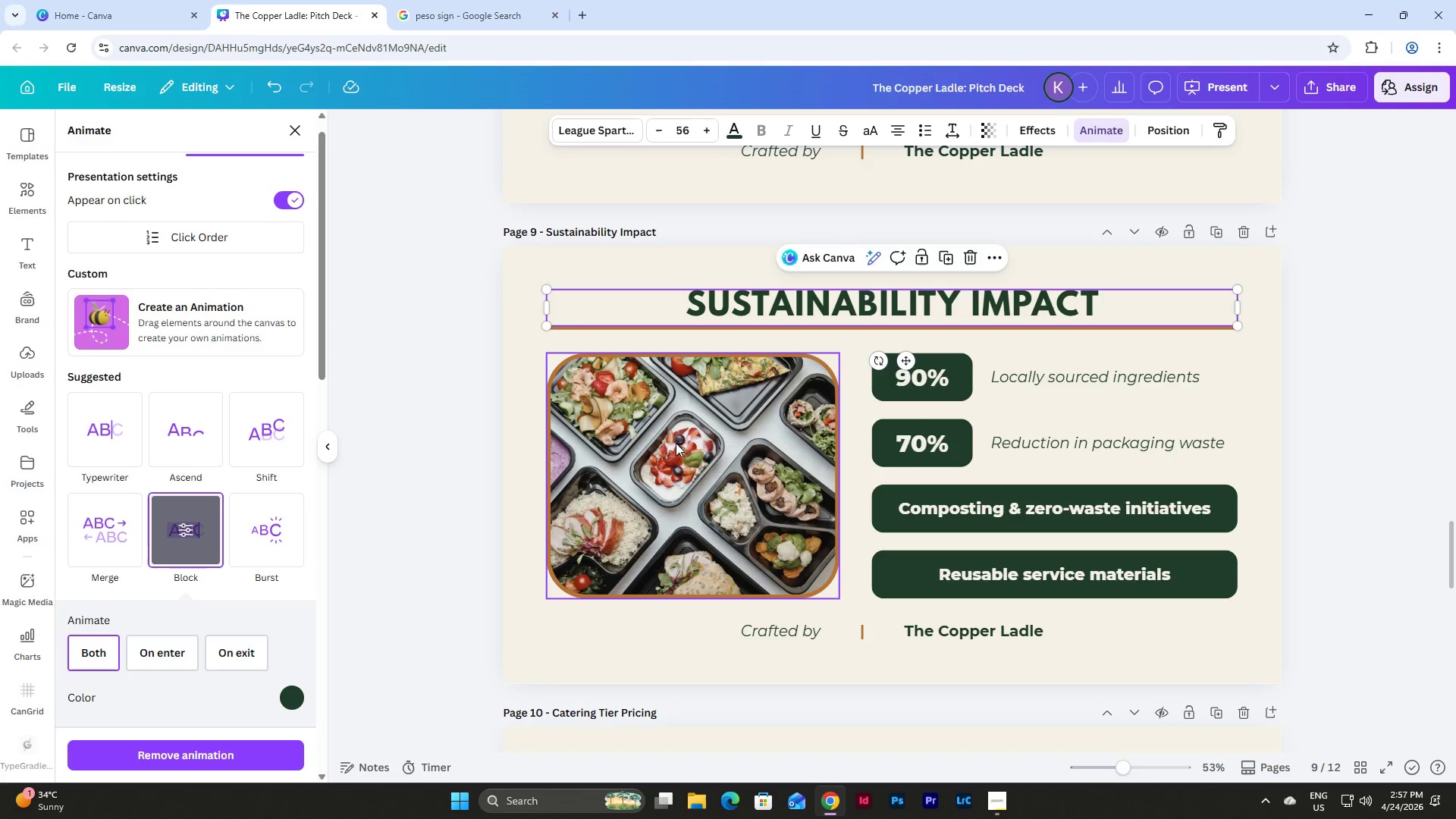 
left_click([682, 446])
 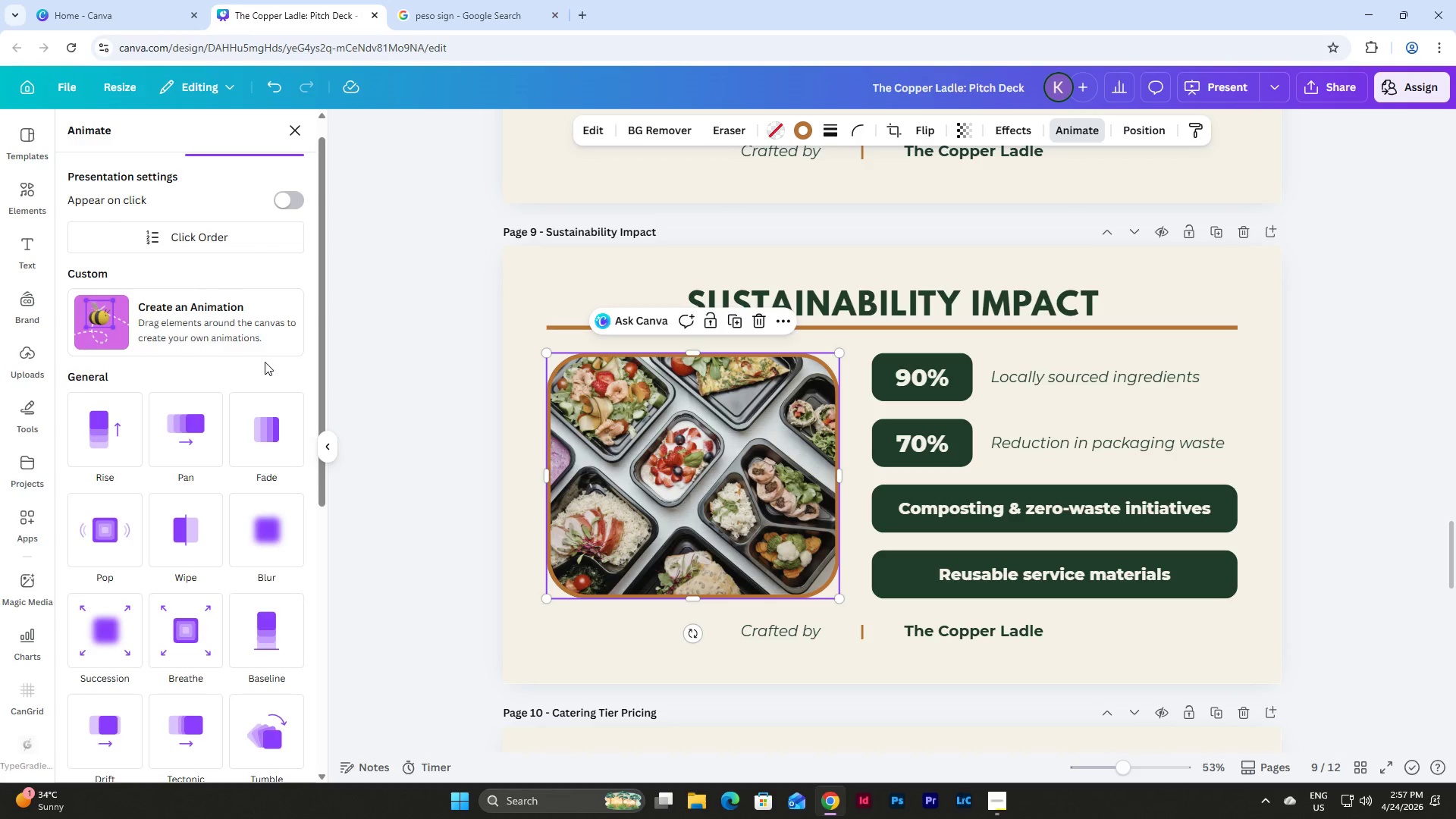 
left_click([176, 440])
 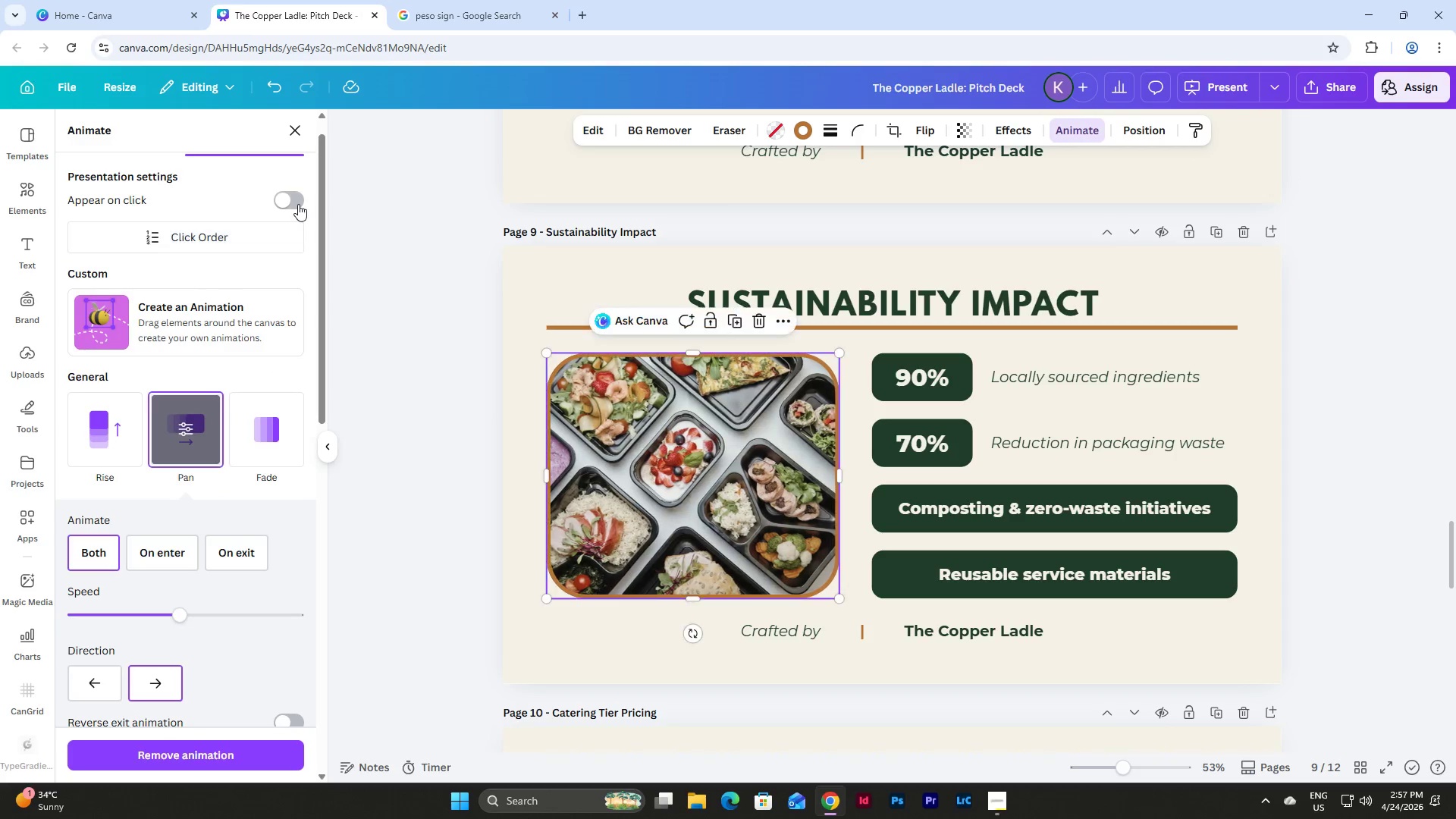 
left_click([295, 192])
 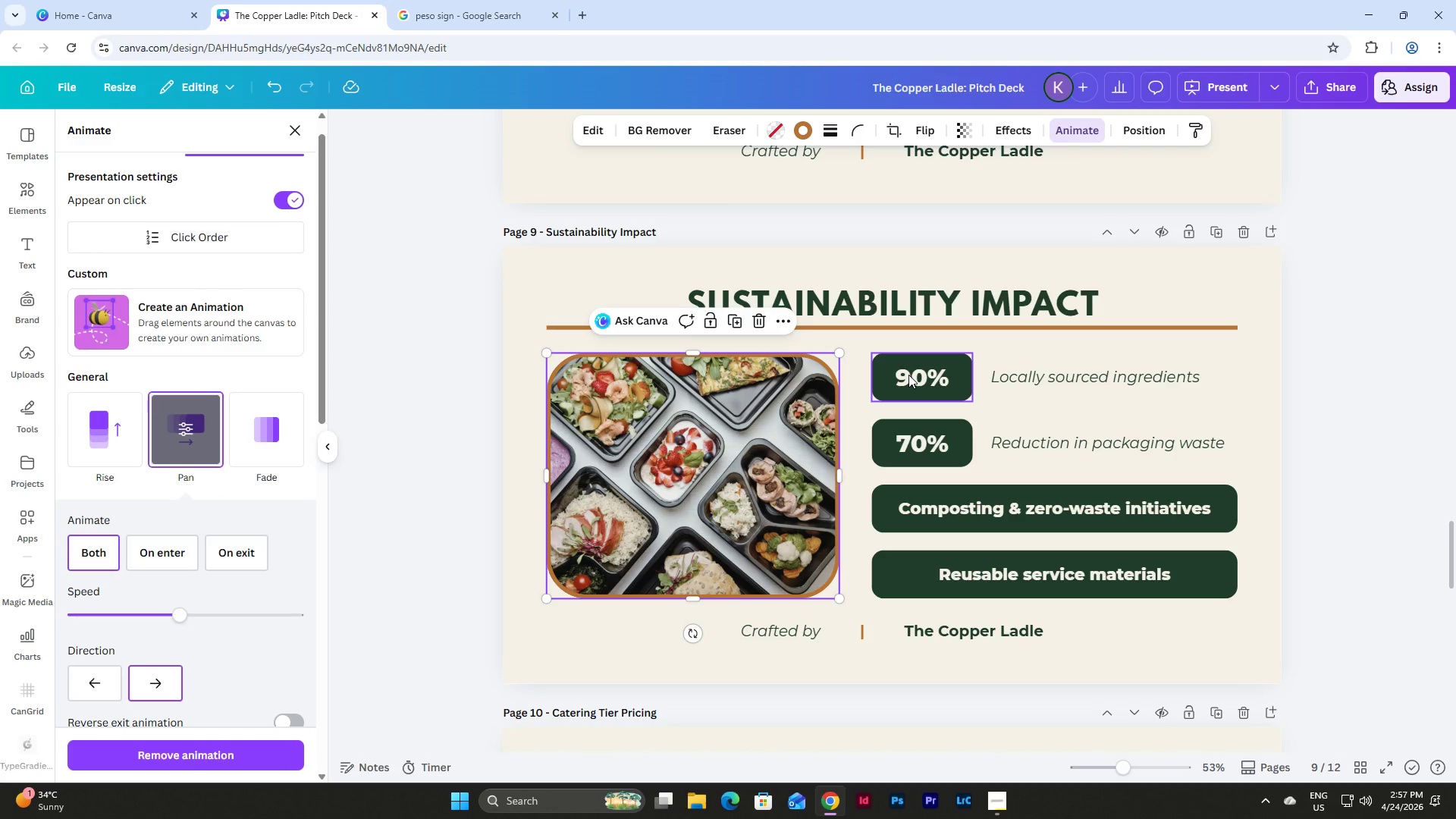 
left_click([908, 375])
 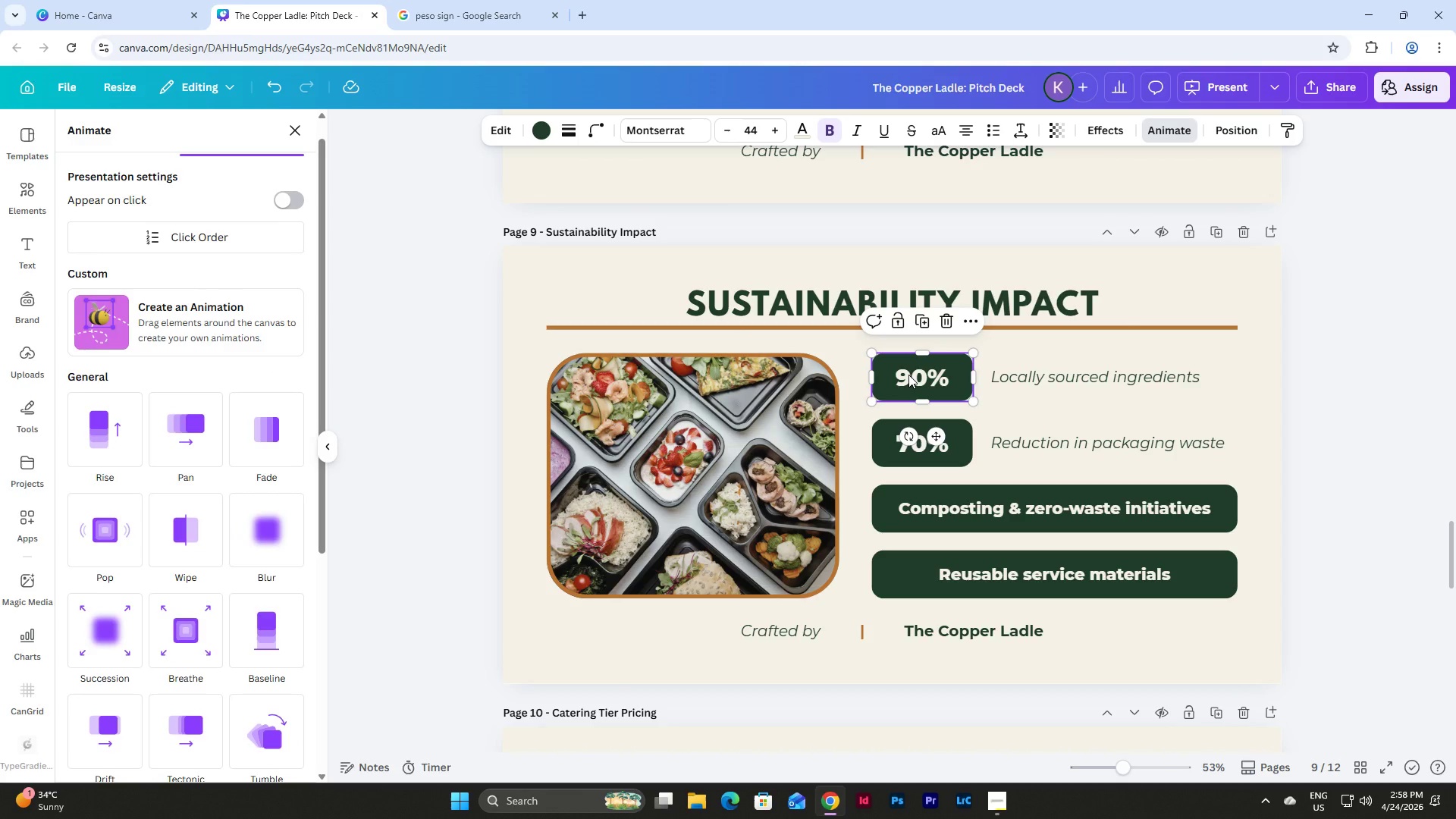 
wait(8.55)
 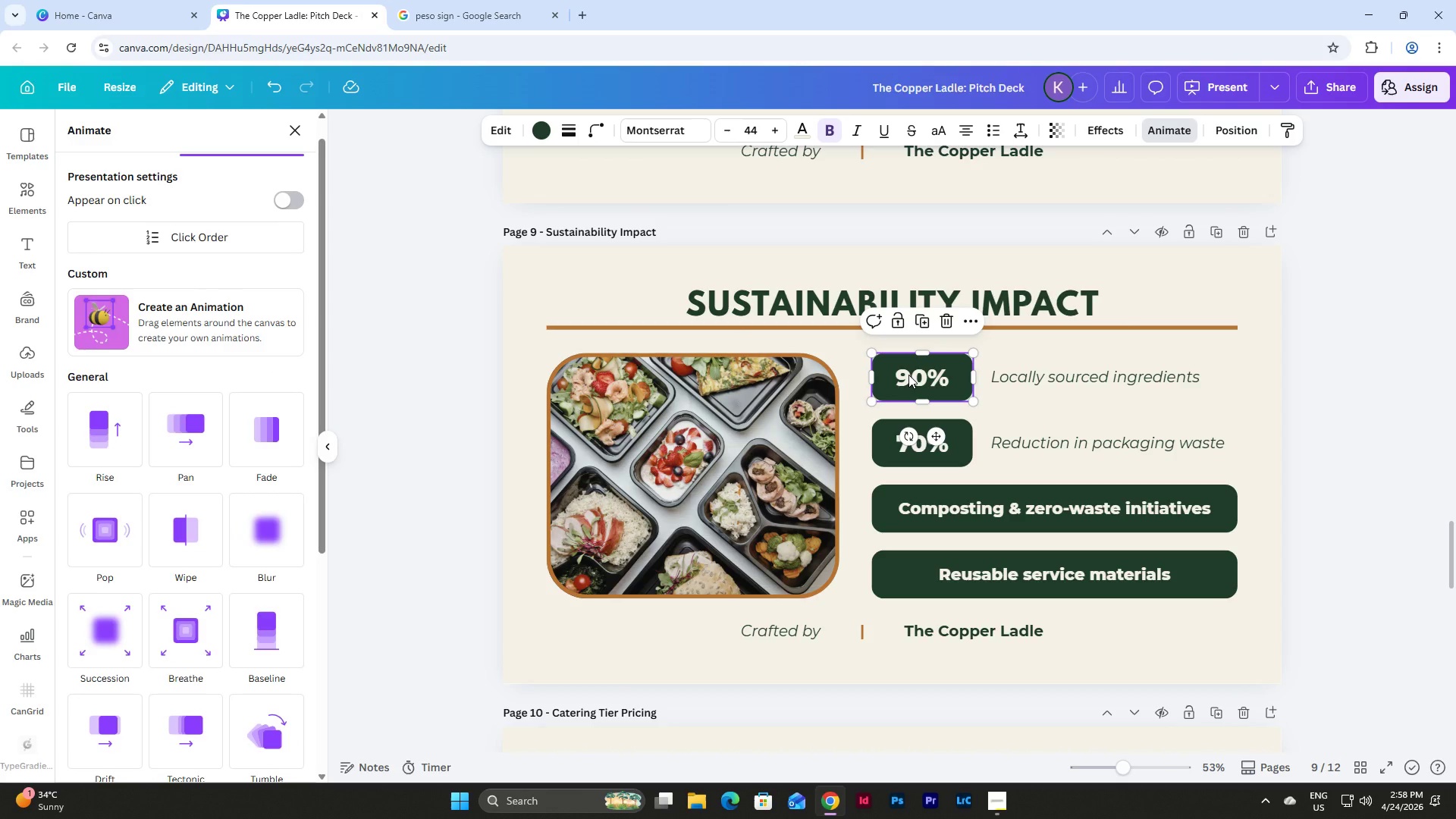 
left_click([284, 195])
 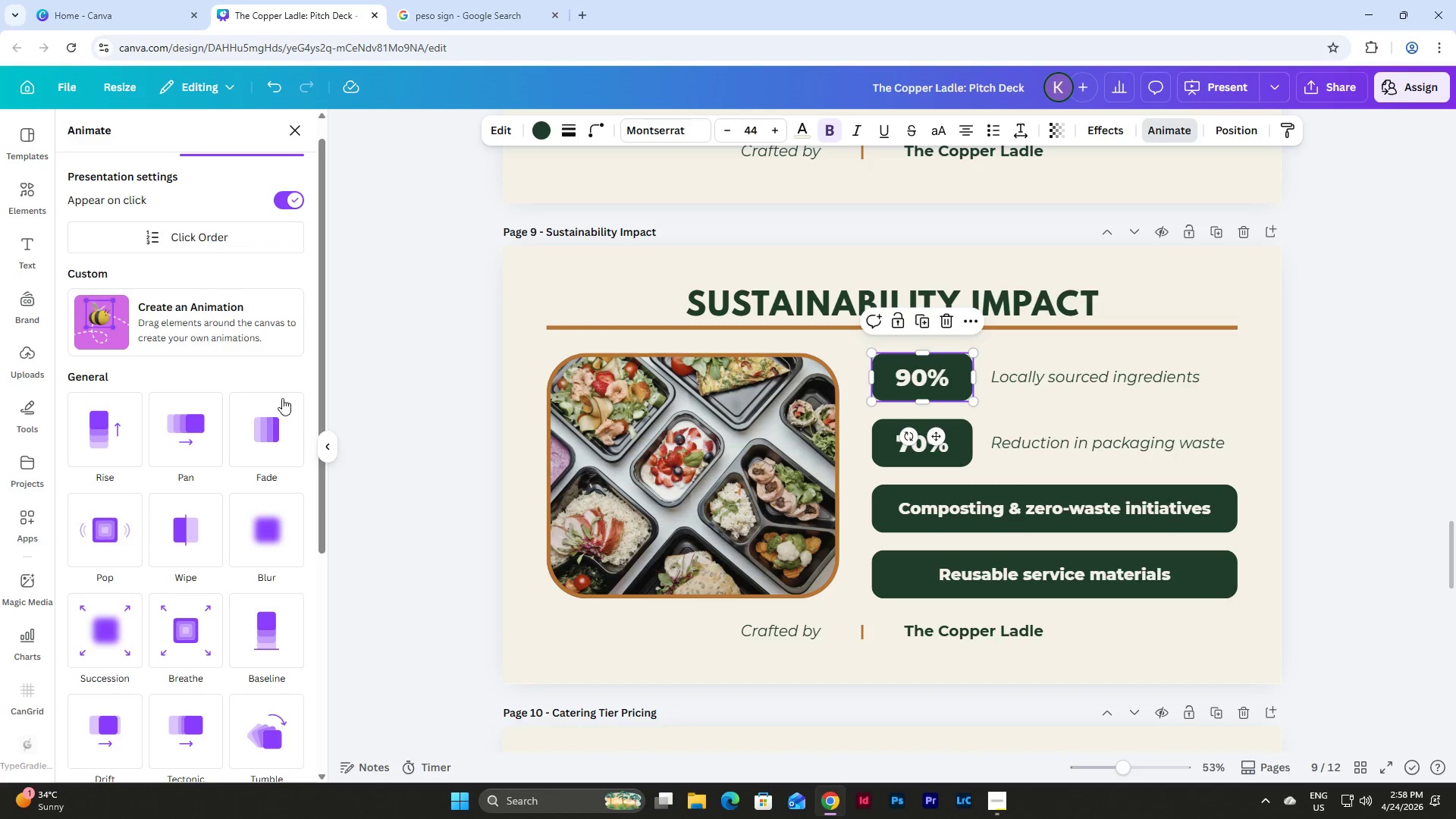 
left_click([187, 423])
 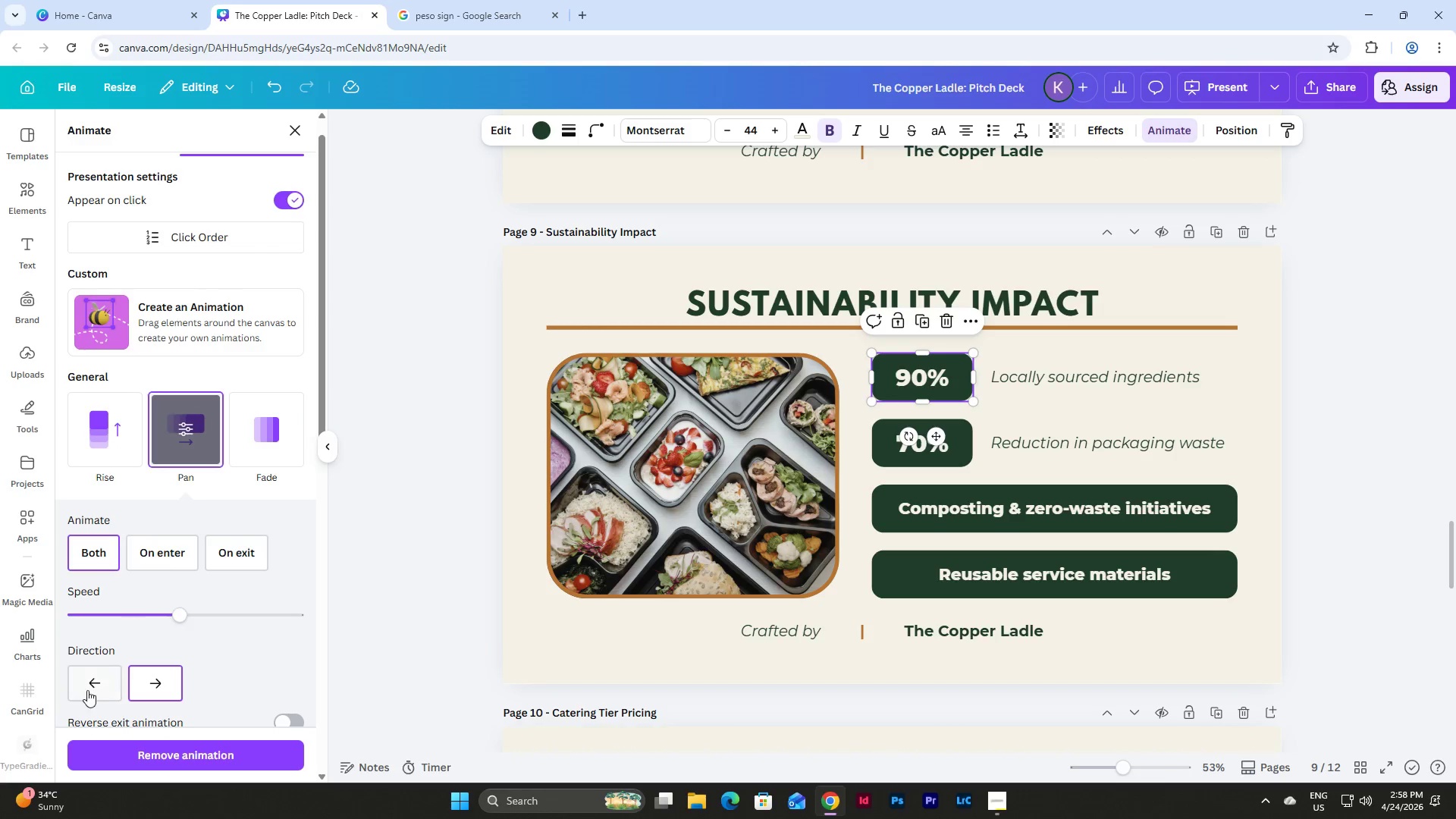 
left_click([93, 674])
 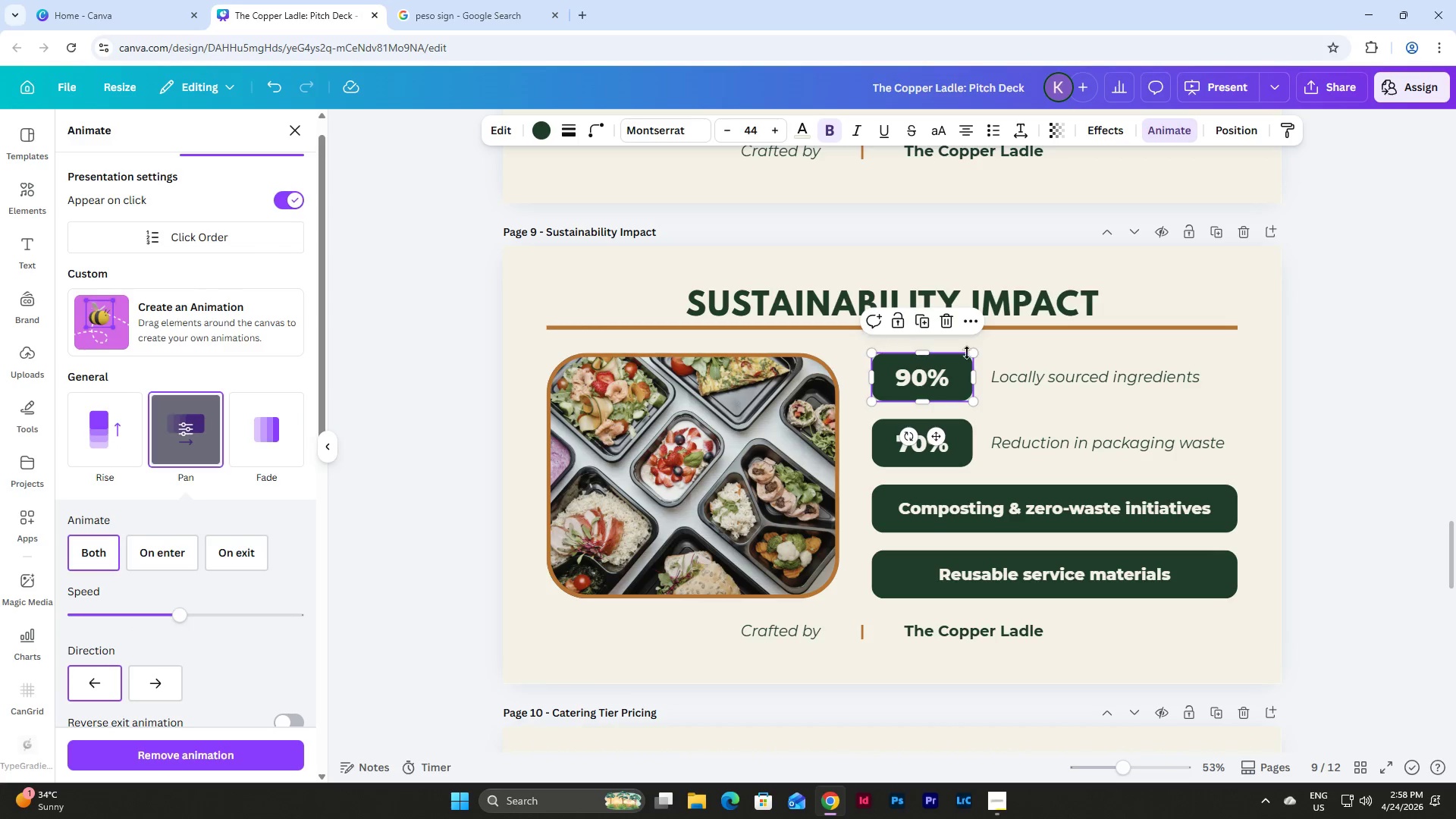 
left_click([1041, 371])
 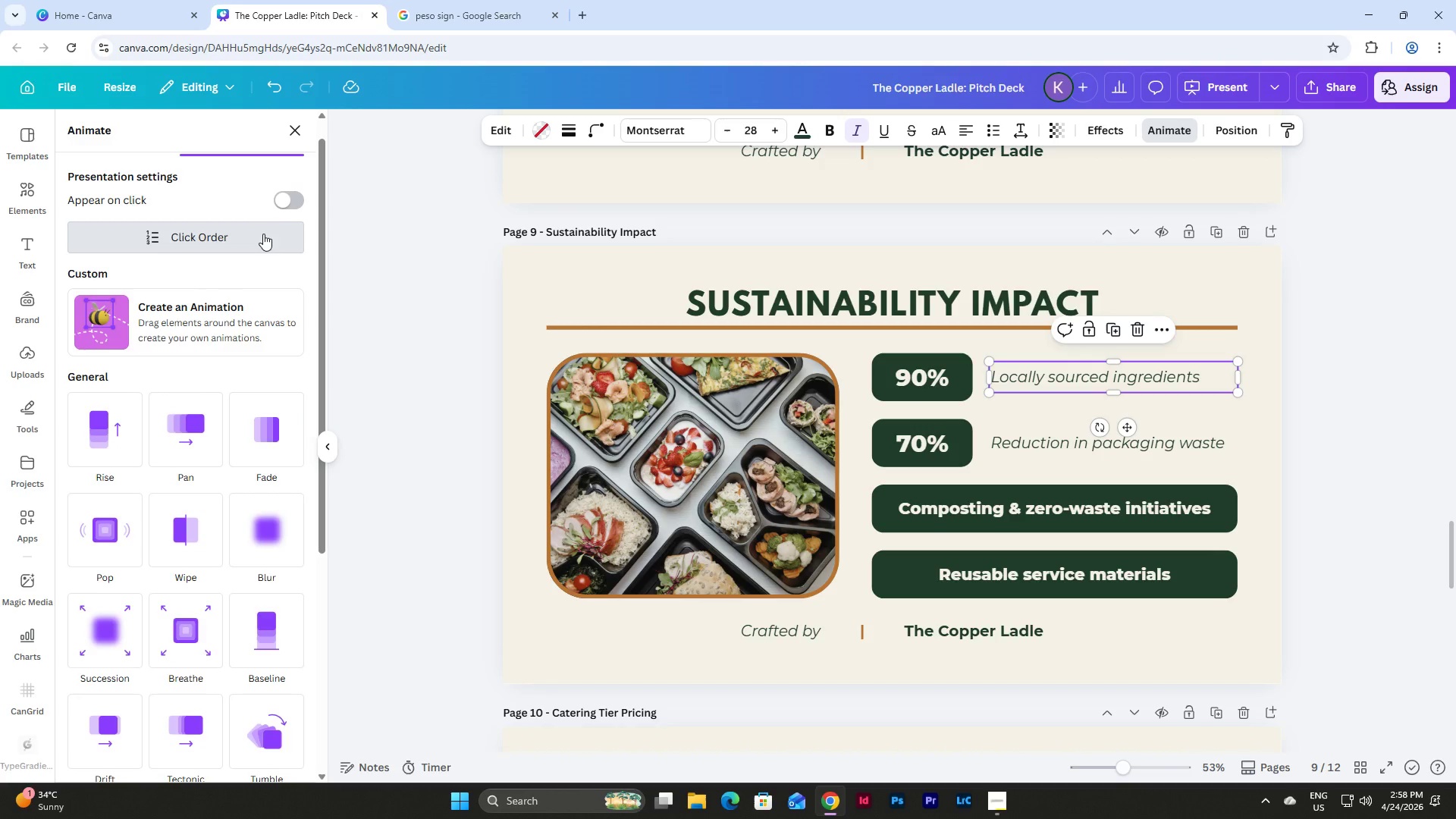 
left_click([291, 192])
 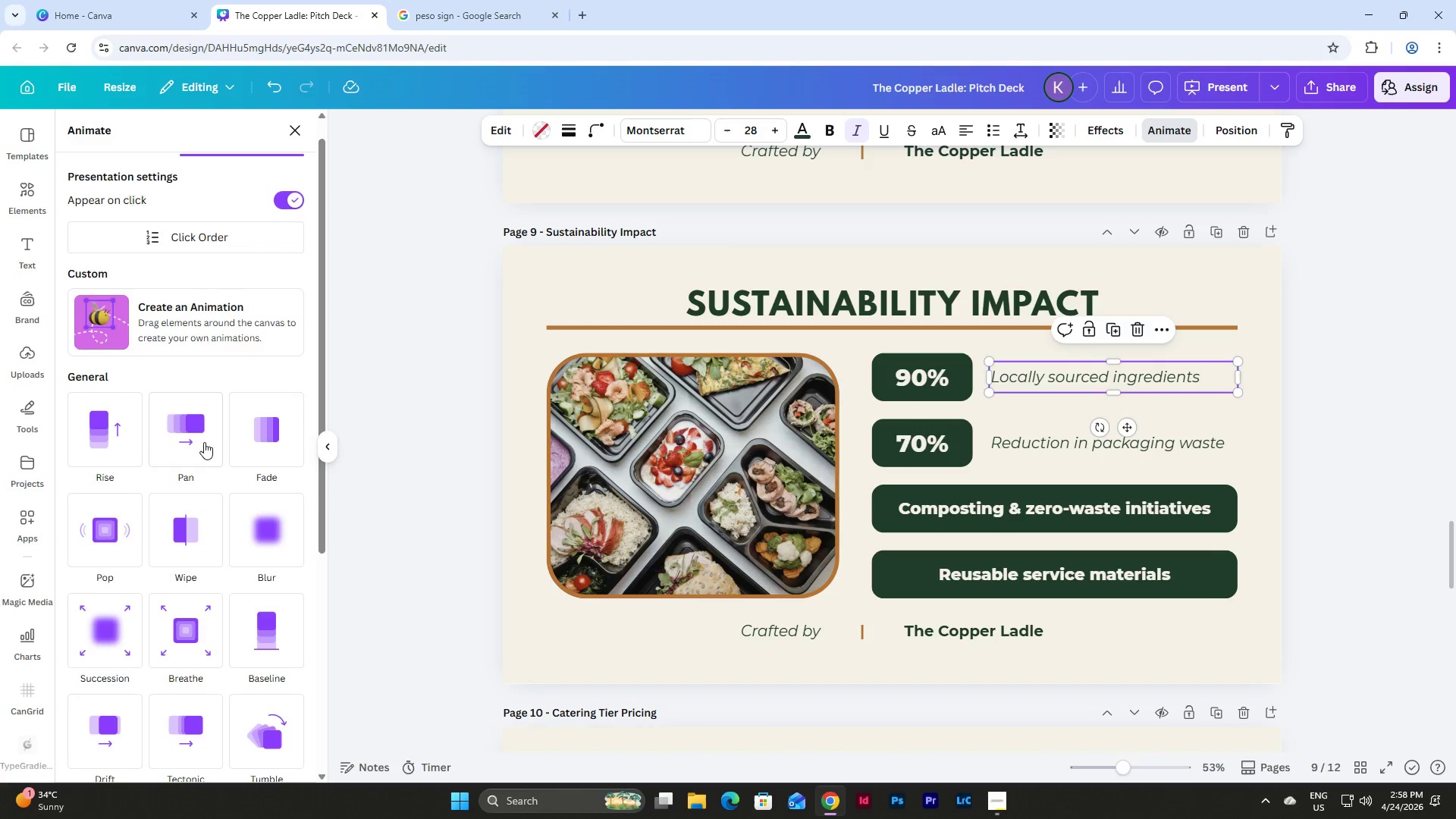 
left_click([197, 449])
 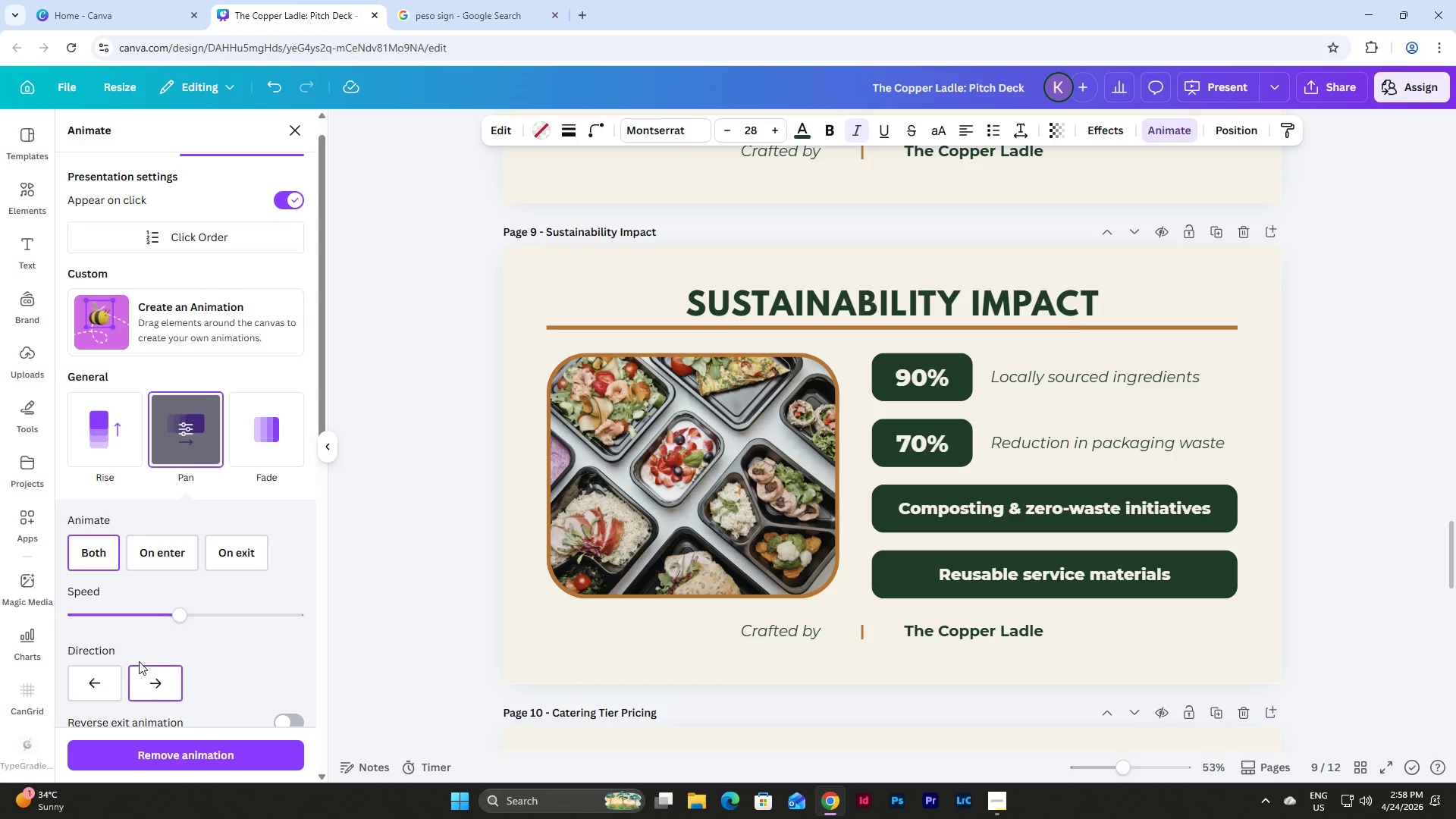 
left_click([96, 687])
 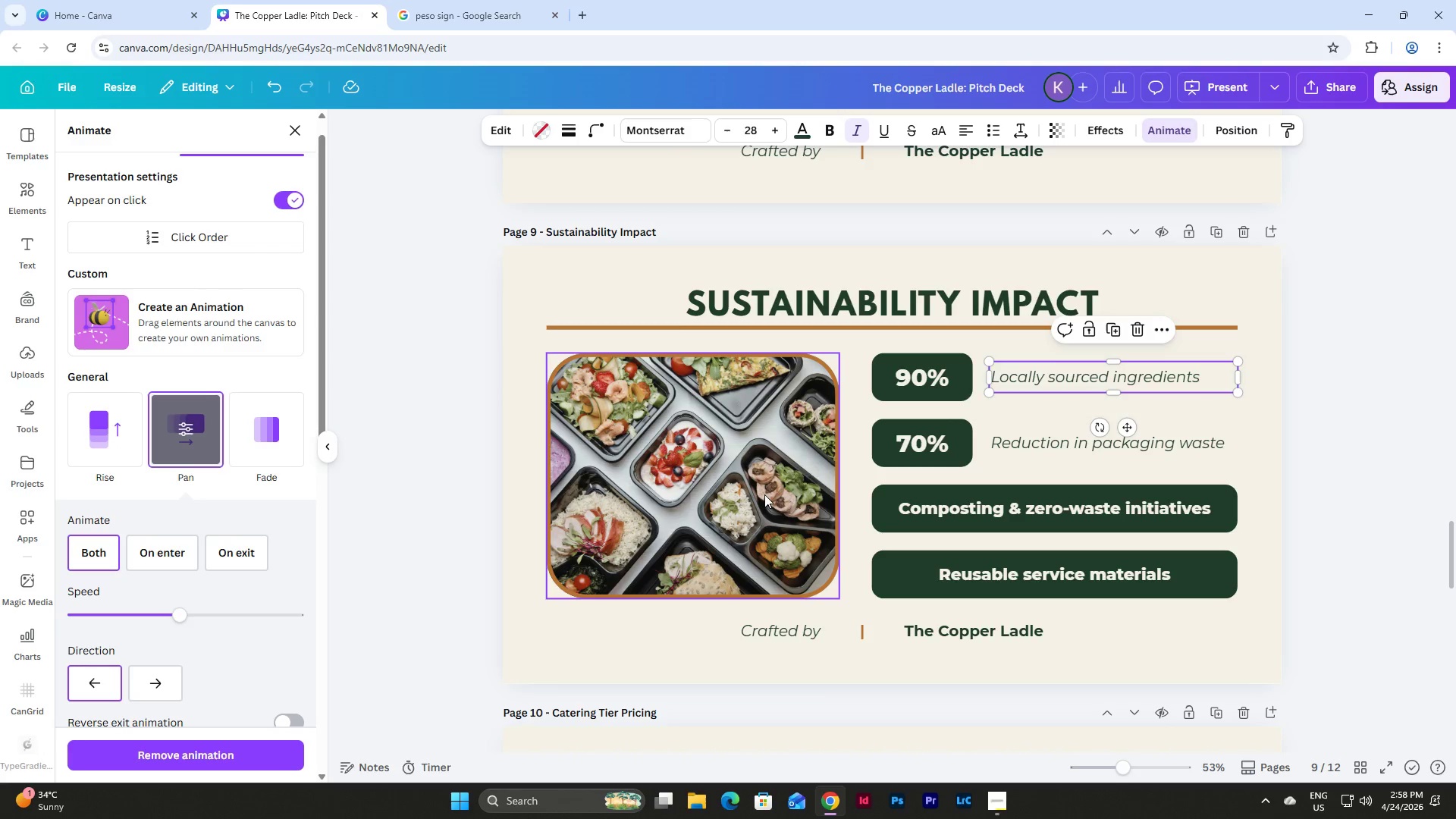 
left_click([927, 440])
 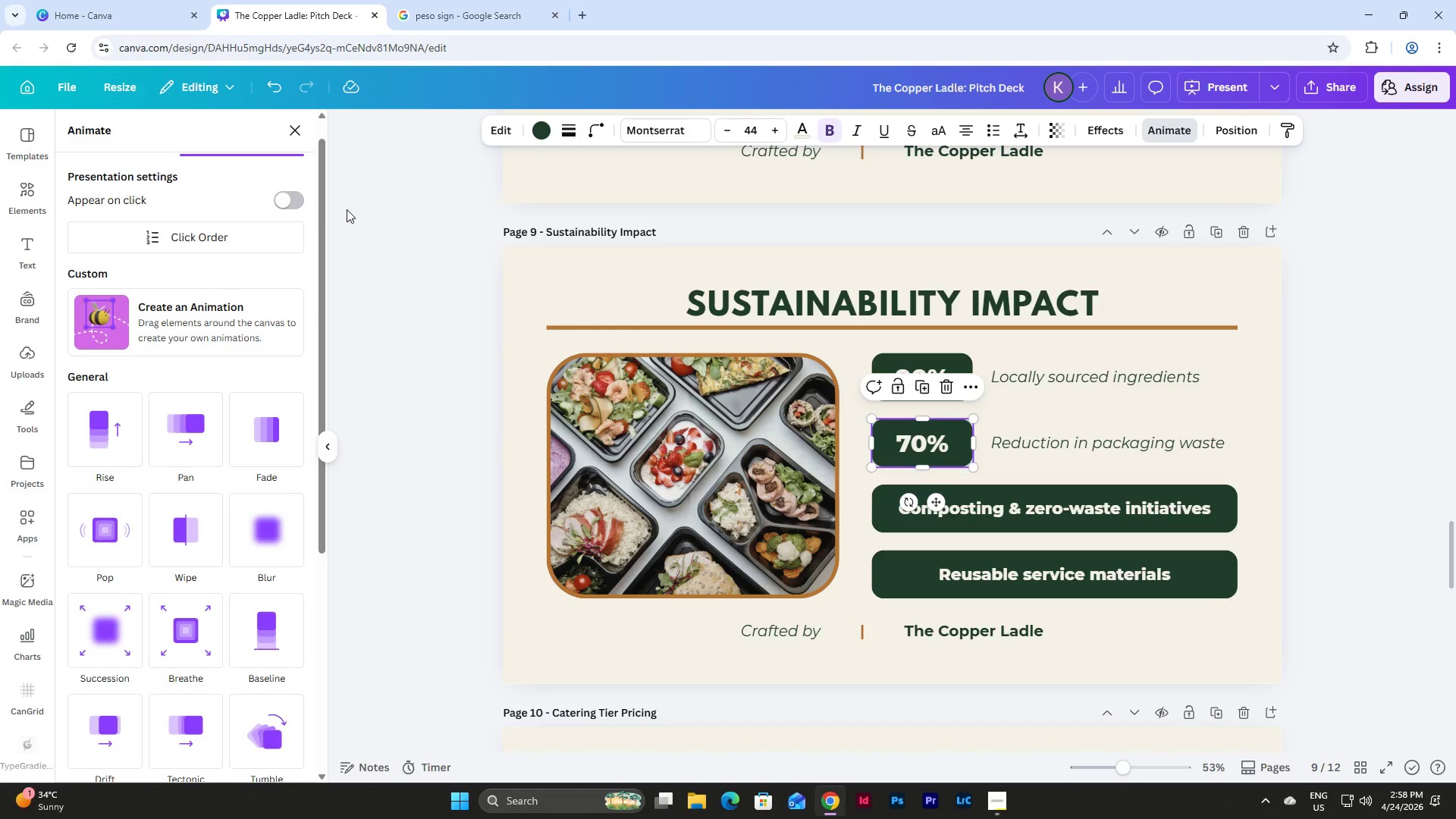 
left_click([300, 198])
 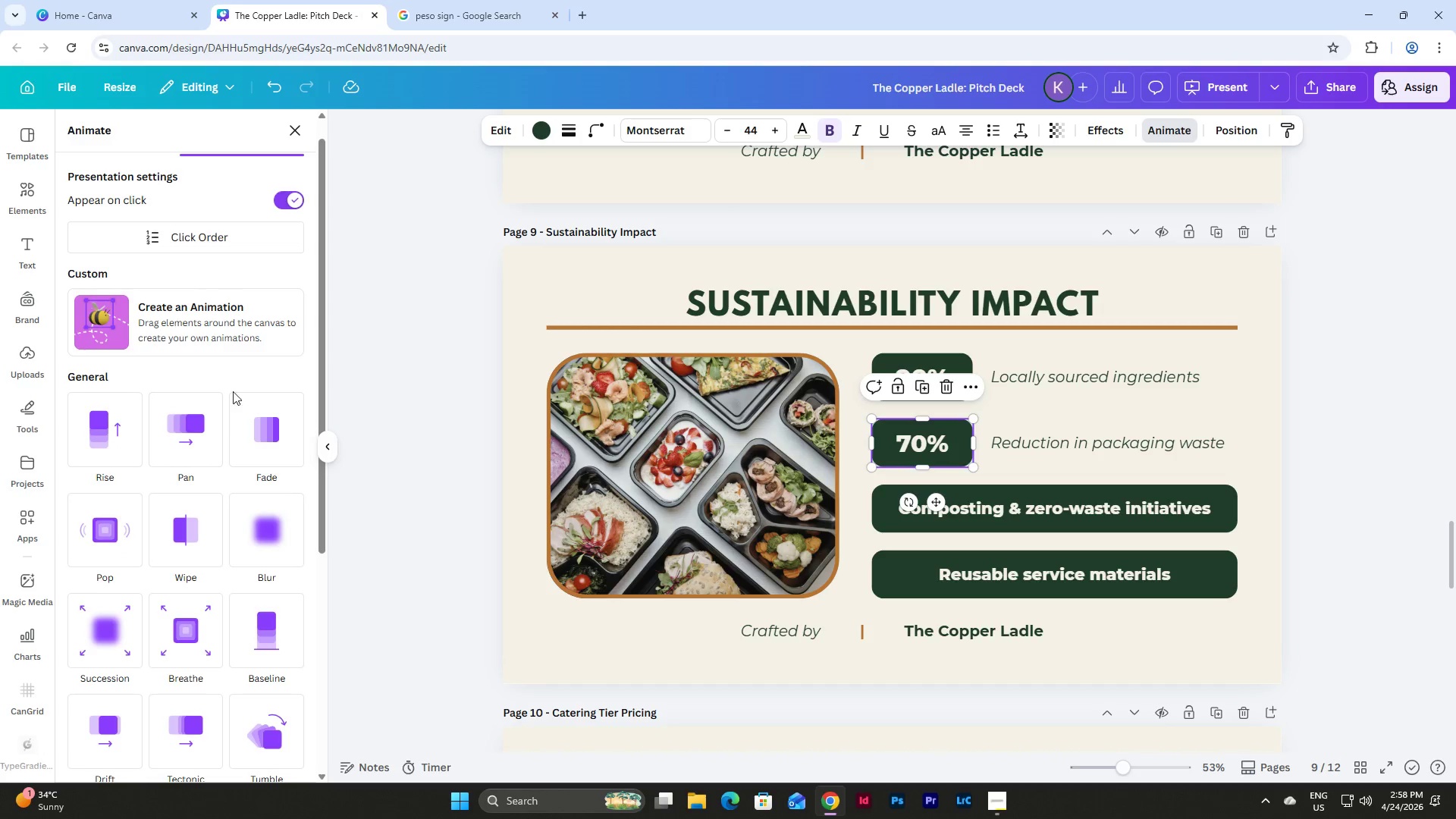 
left_click([196, 439])
 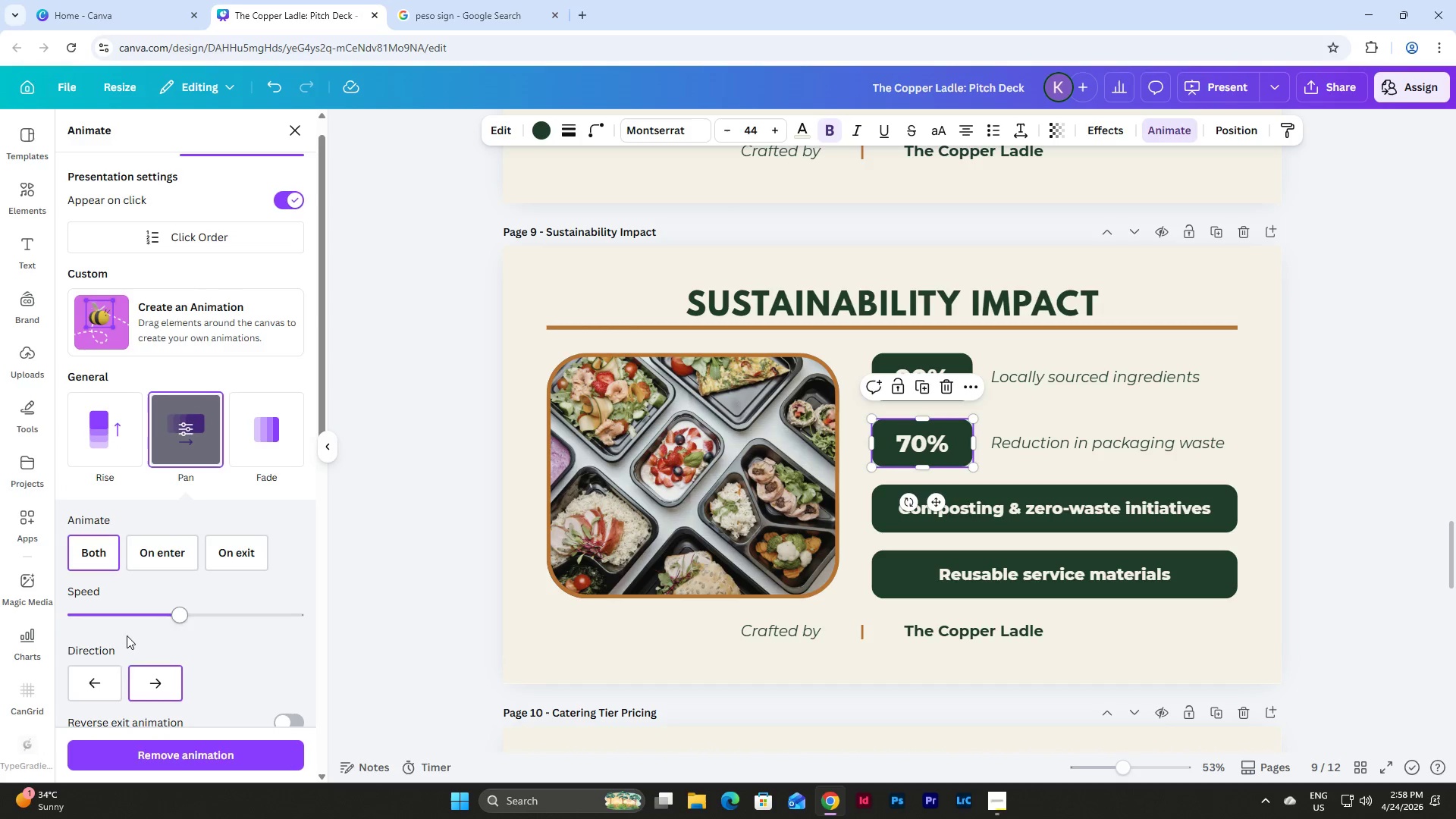 
left_click([101, 680])
 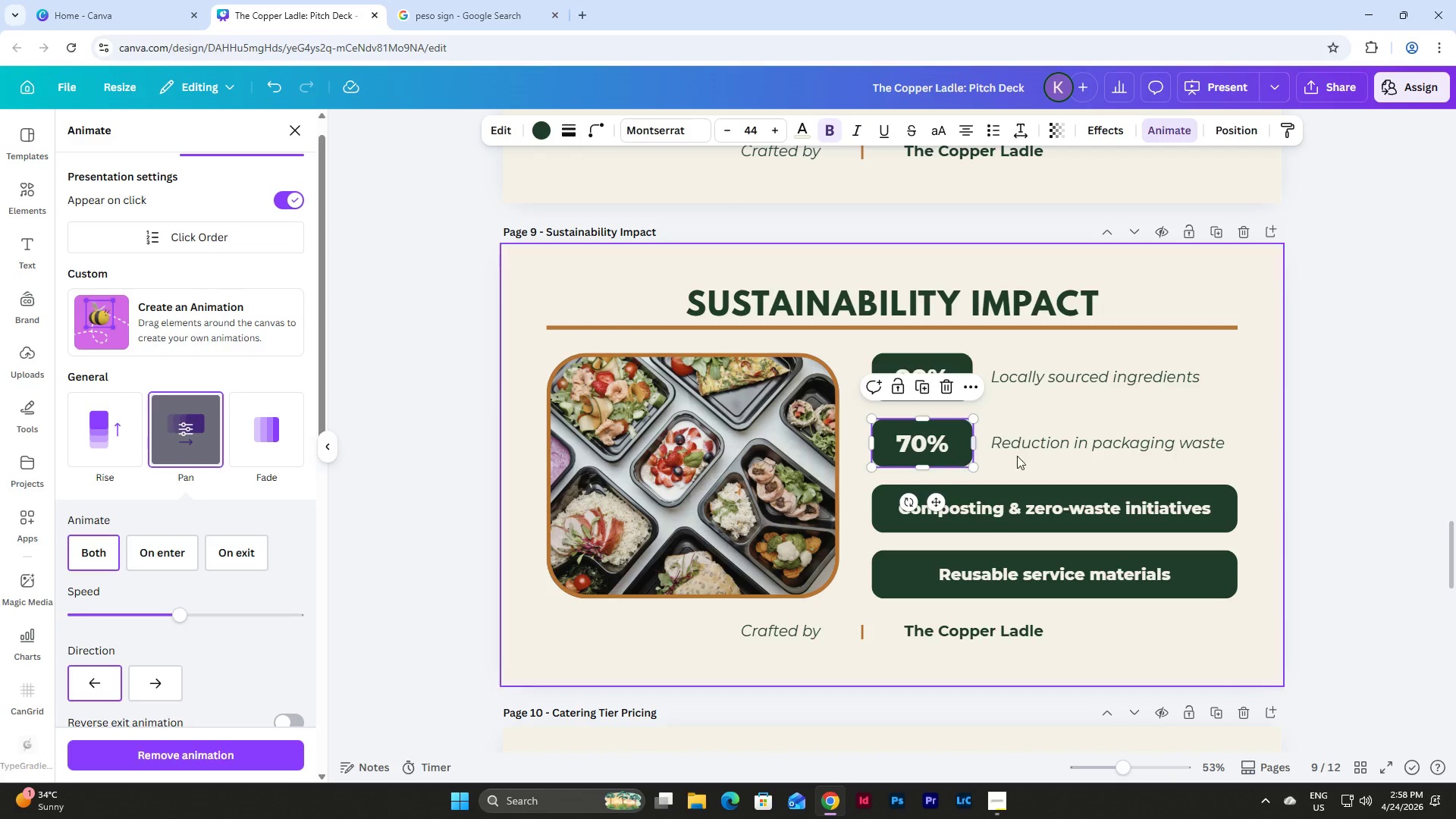 
left_click([1058, 447])
 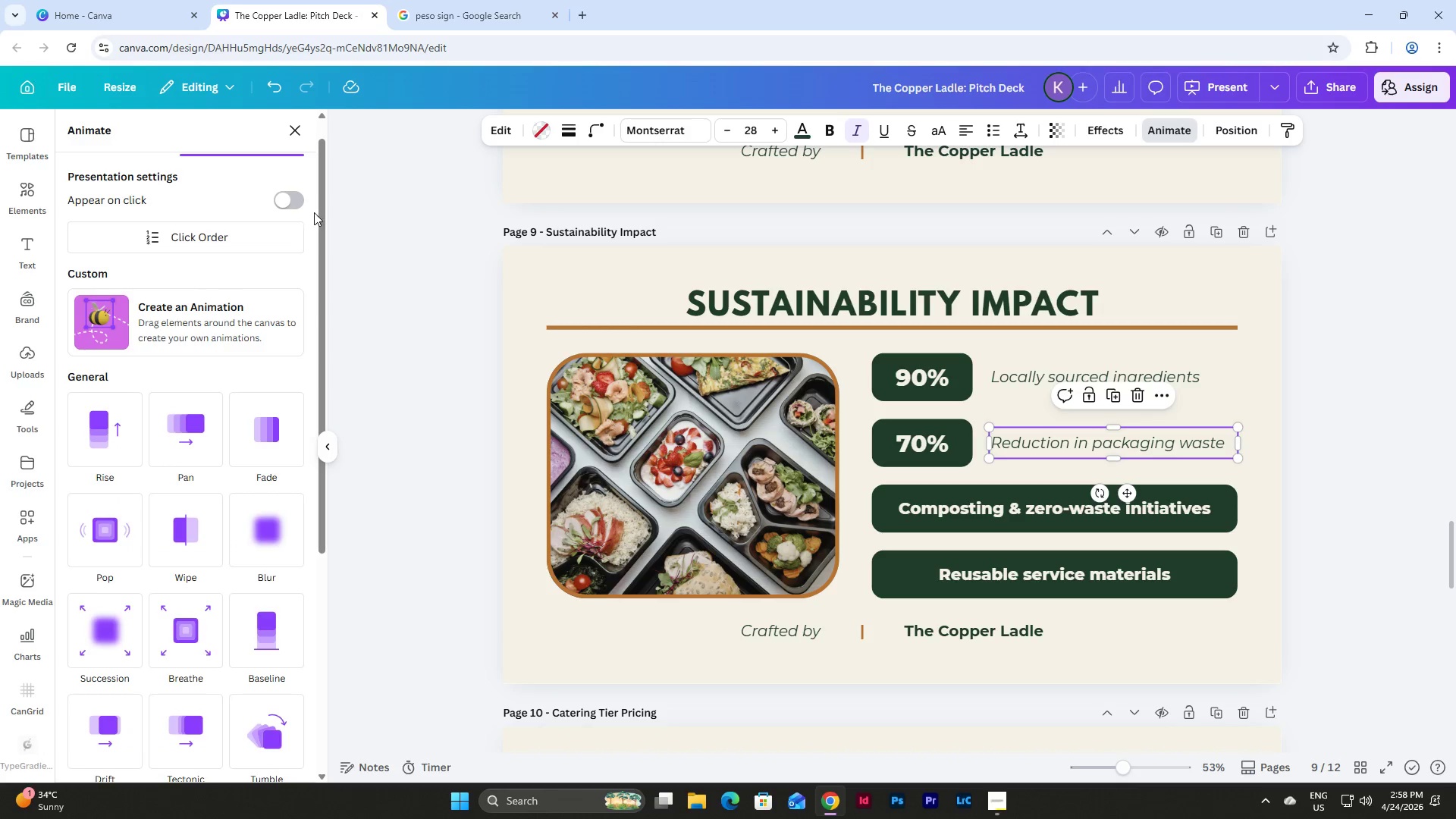 
left_click([302, 196])
 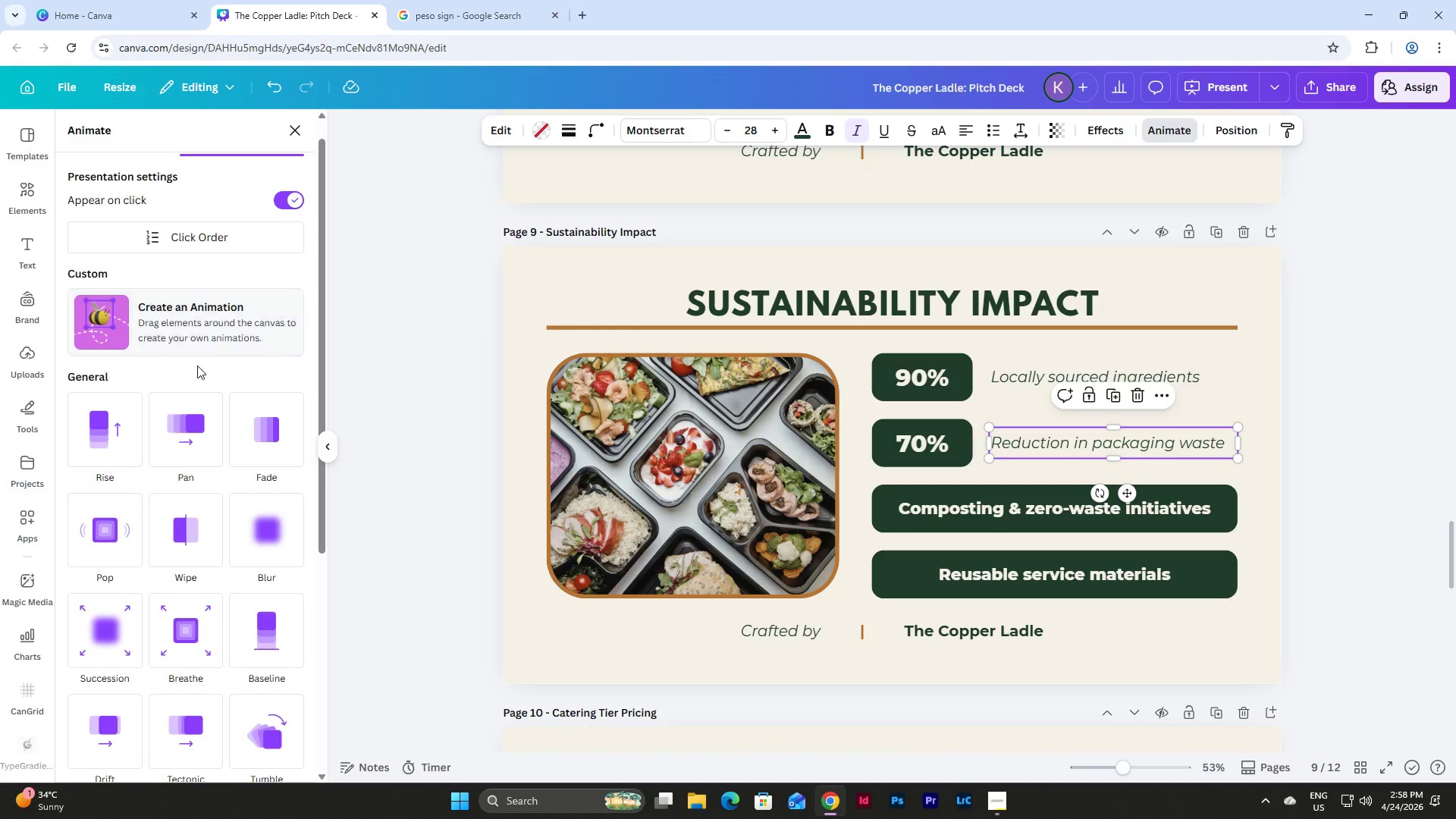 
left_click([198, 420])
 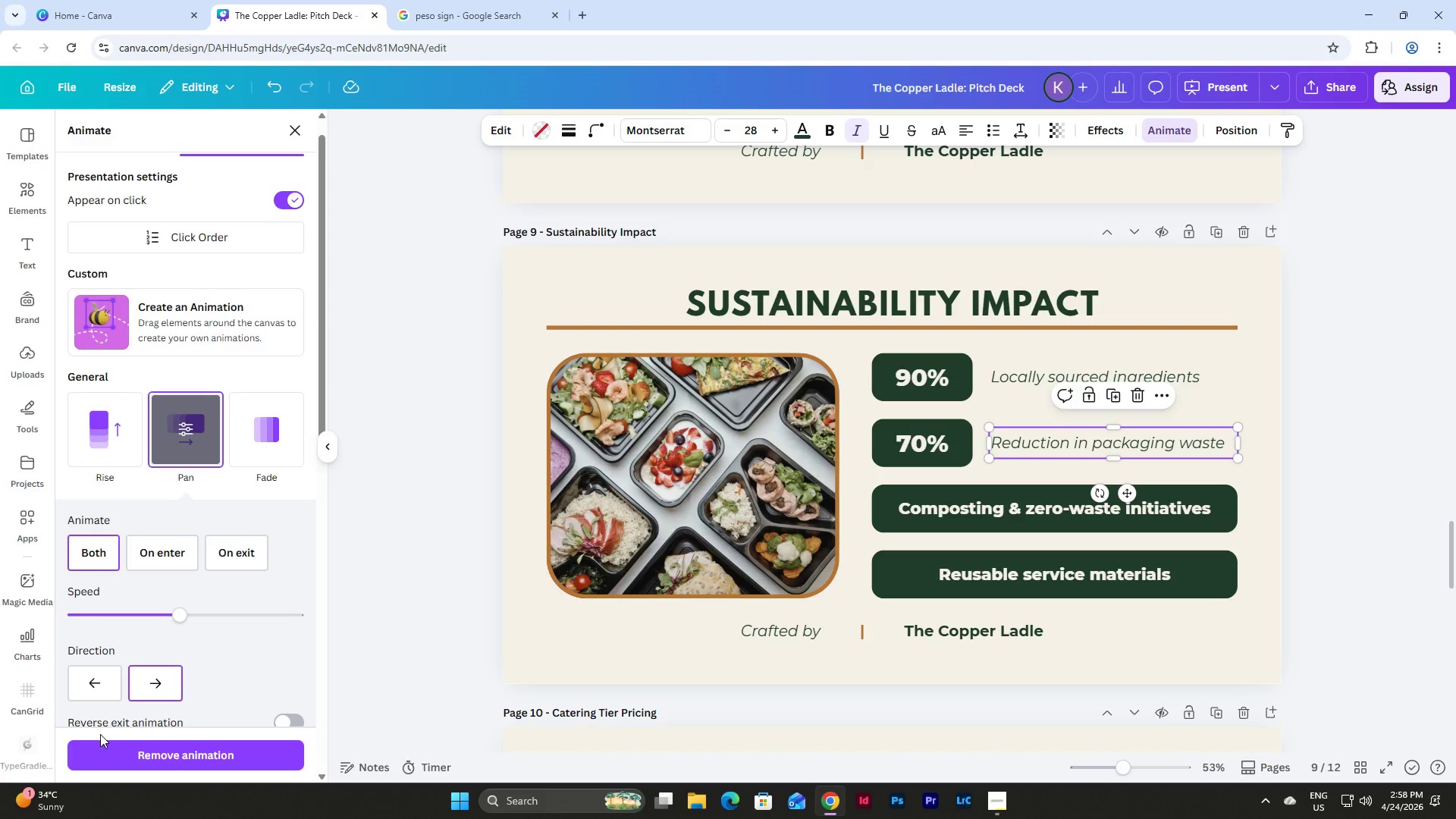 
left_click([94, 682])
 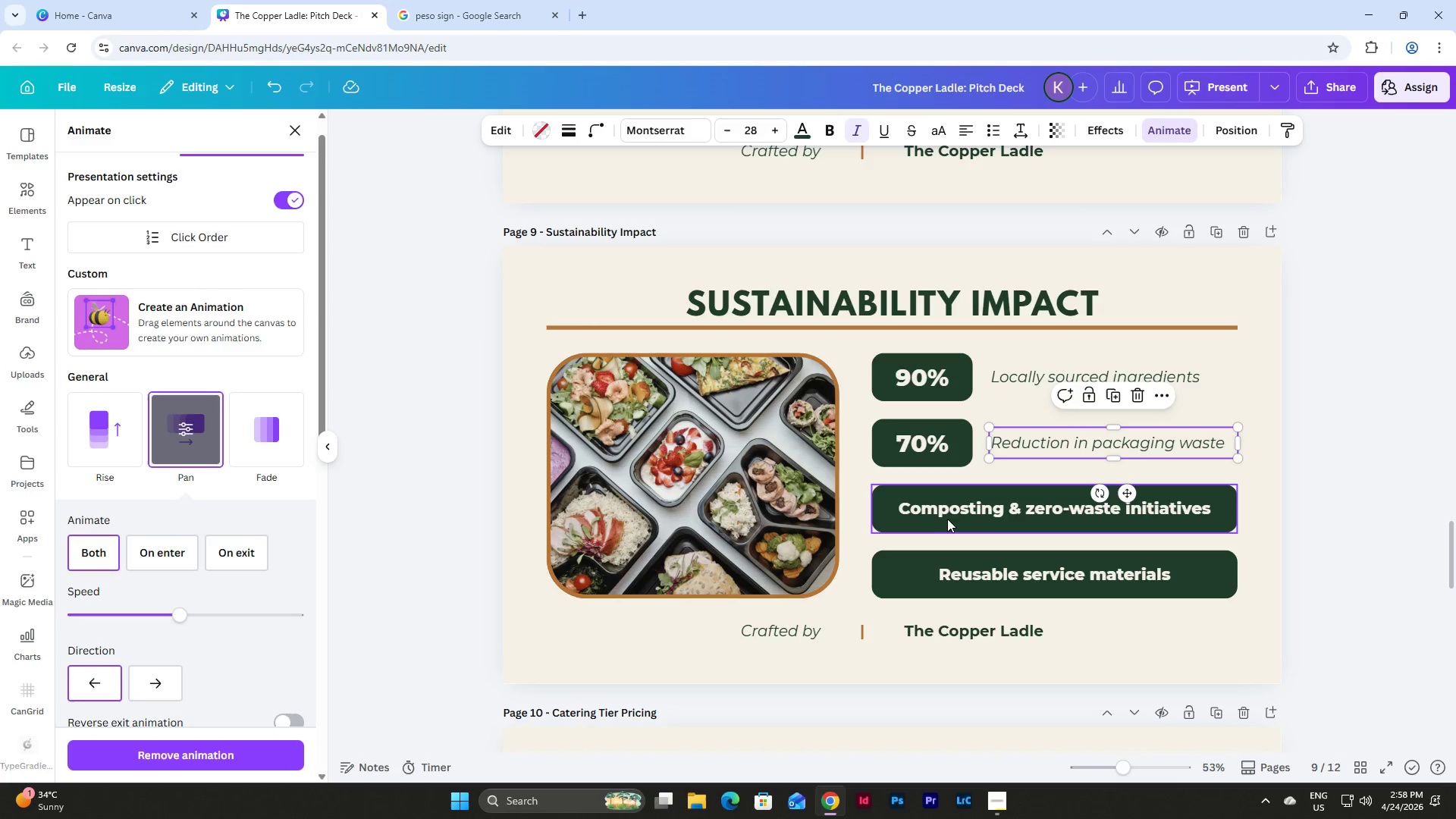 
left_click([952, 515])
 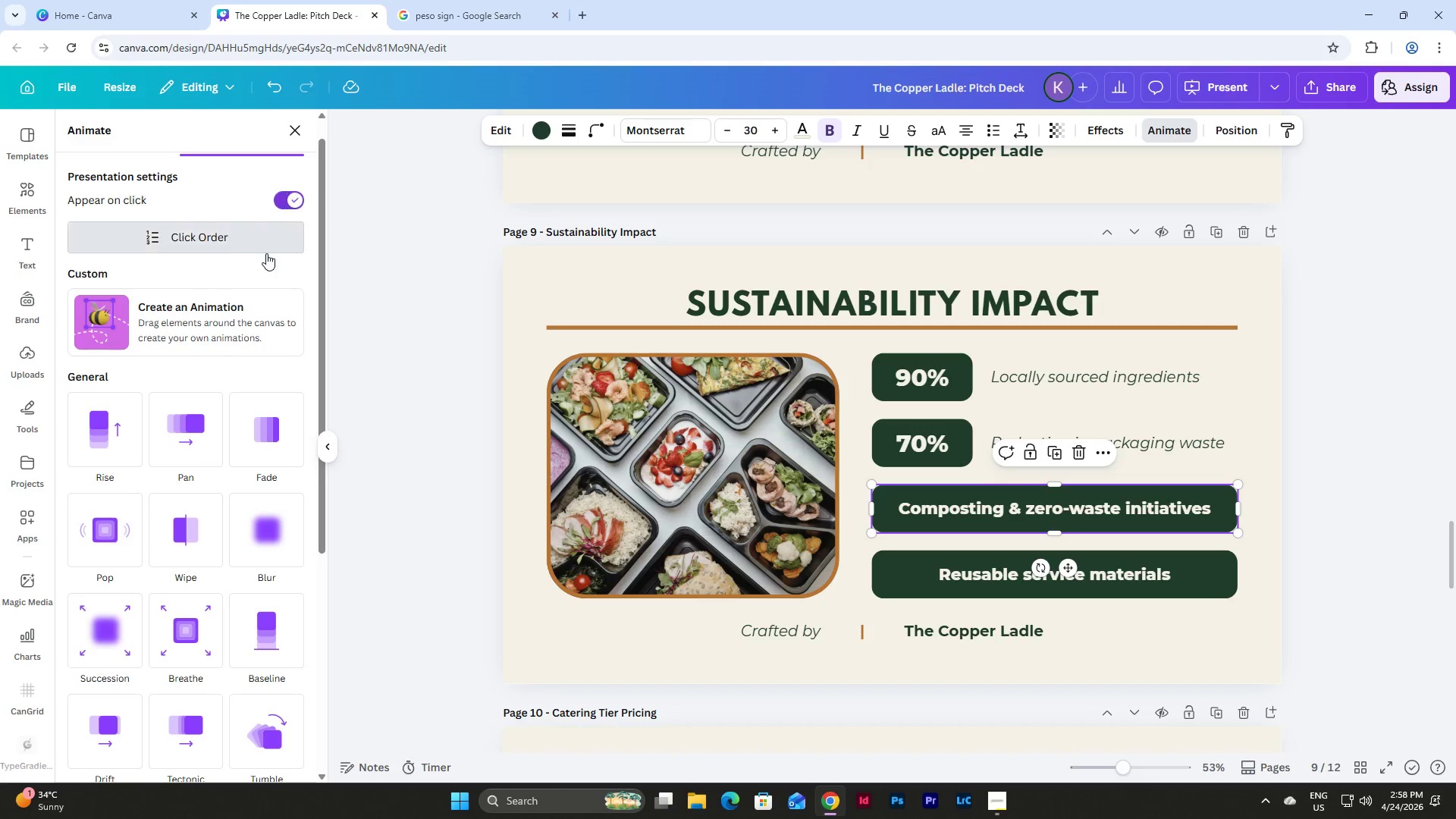 
left_click([205, 438])
 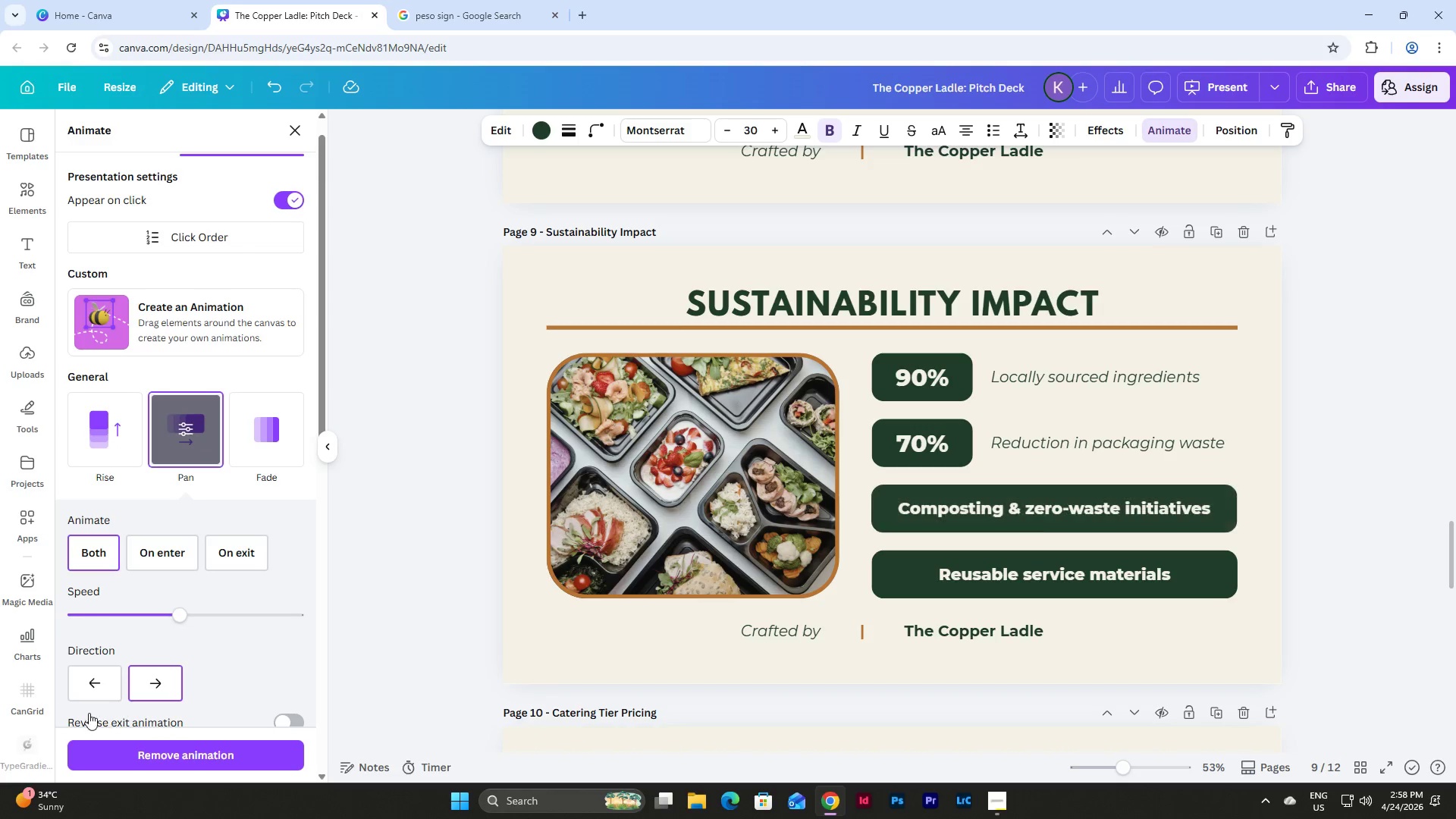 
left_click([84, 686])
 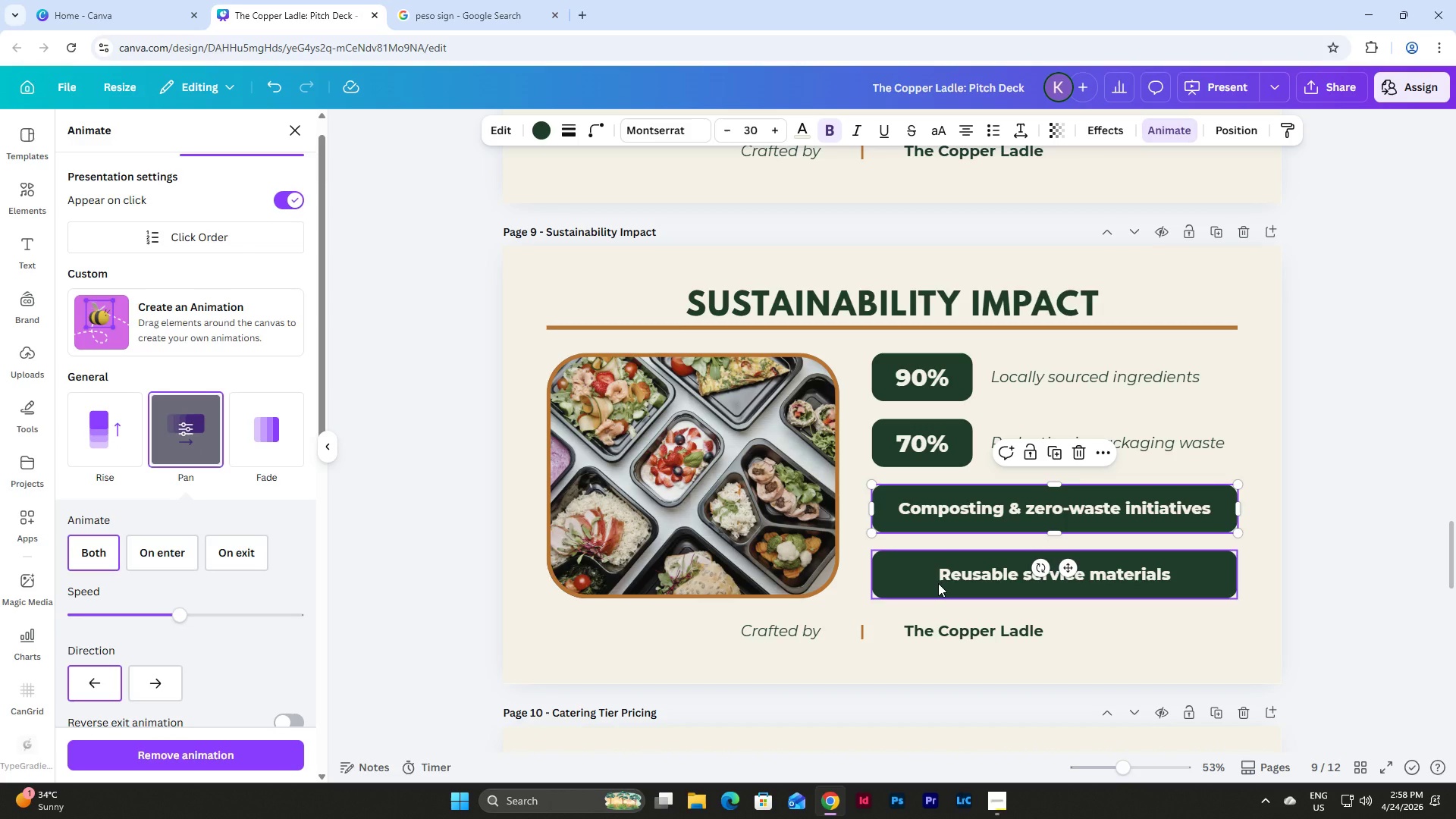 
left_click([938, 583])
 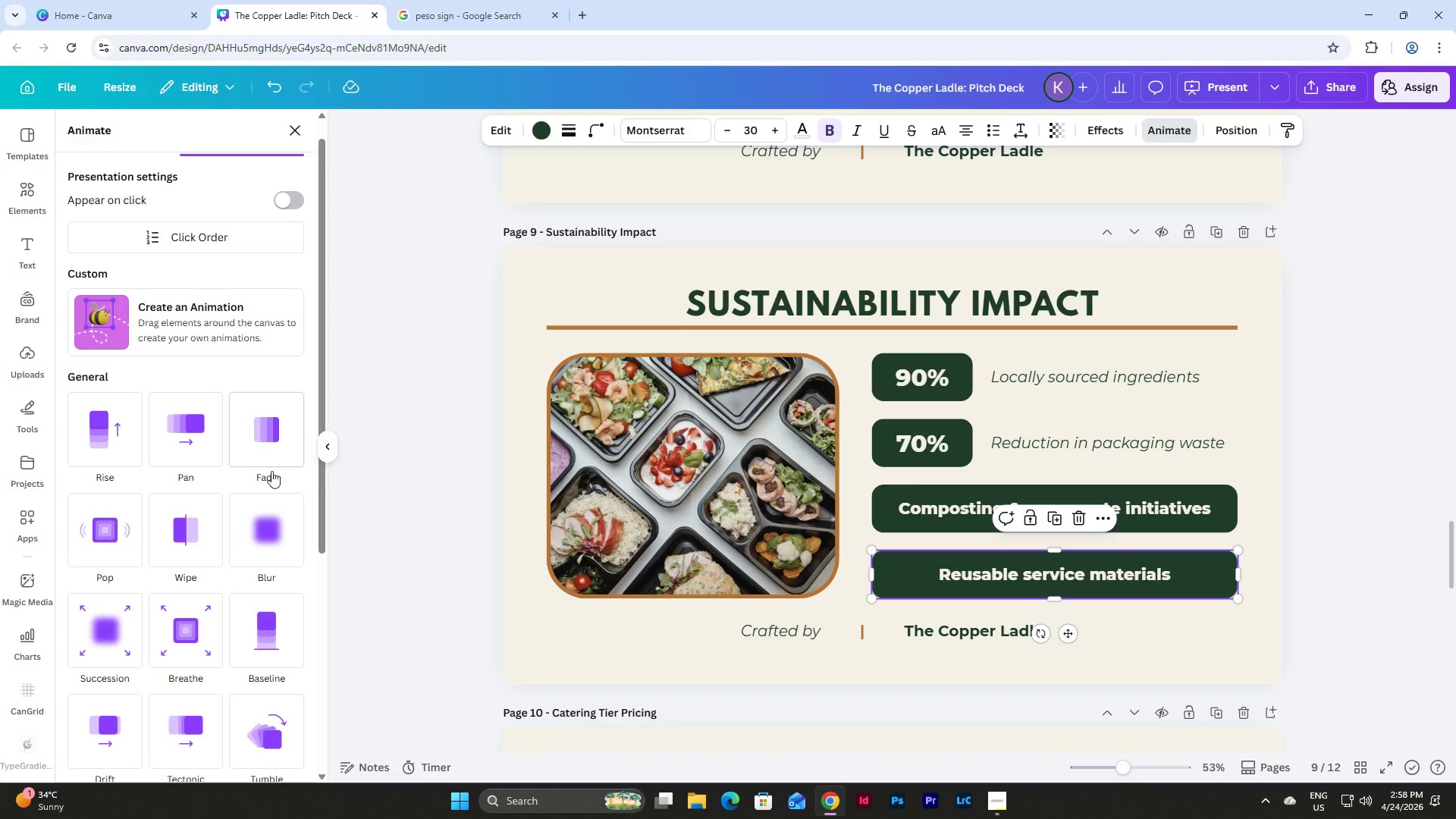 
left_click([205, 444])
 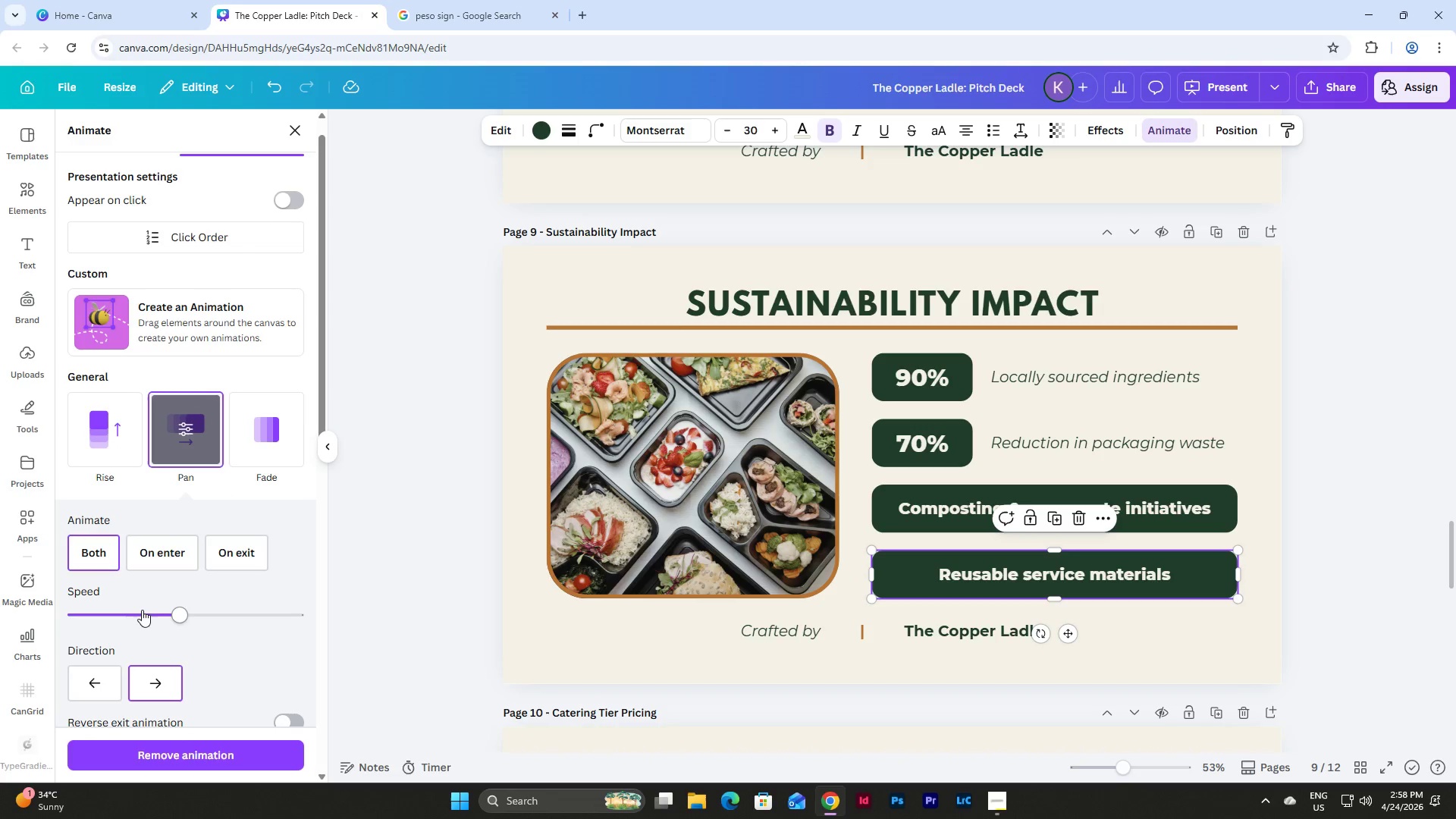 
left_click([98, 683])
 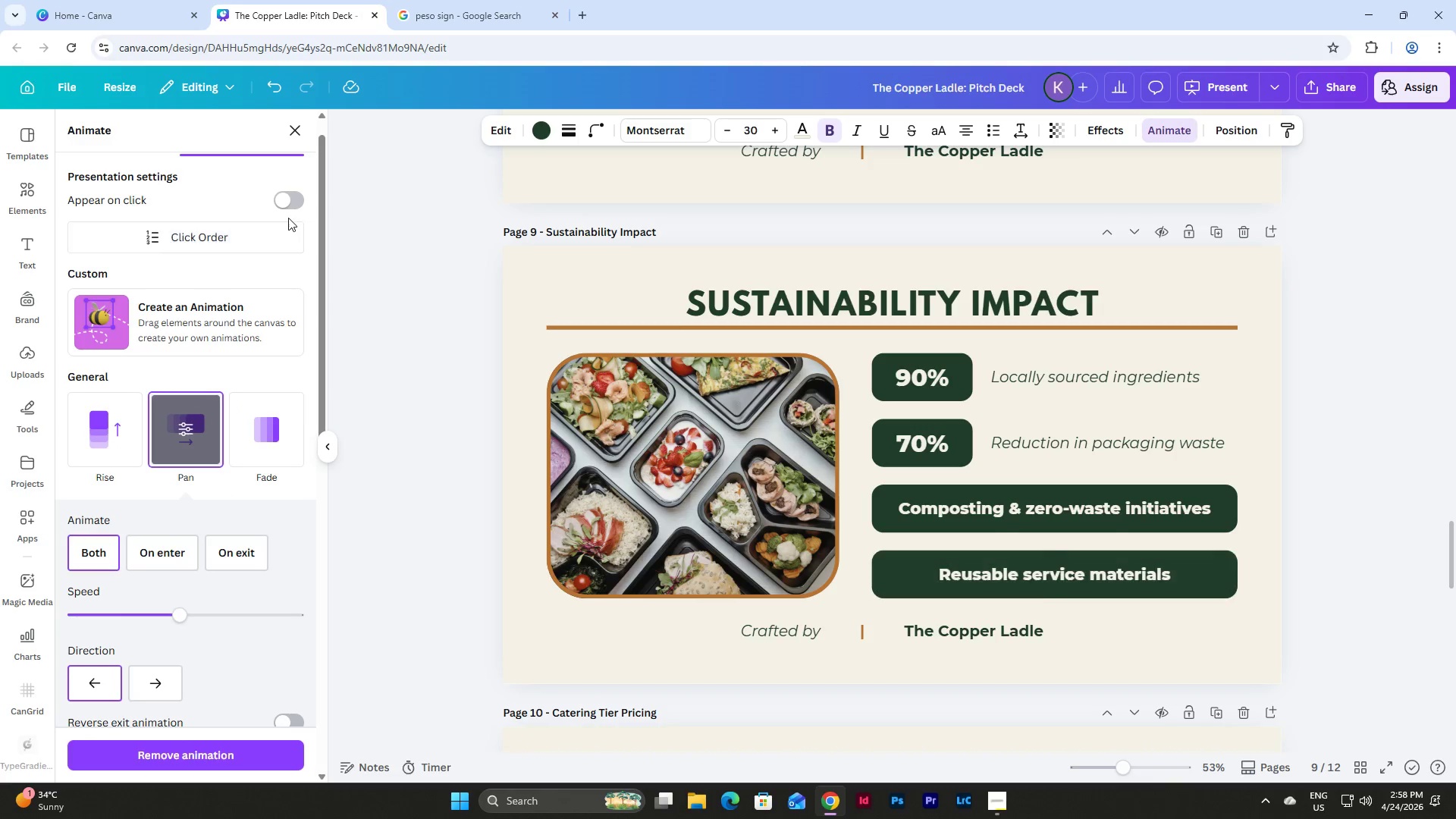 
left_click([287, 199])
 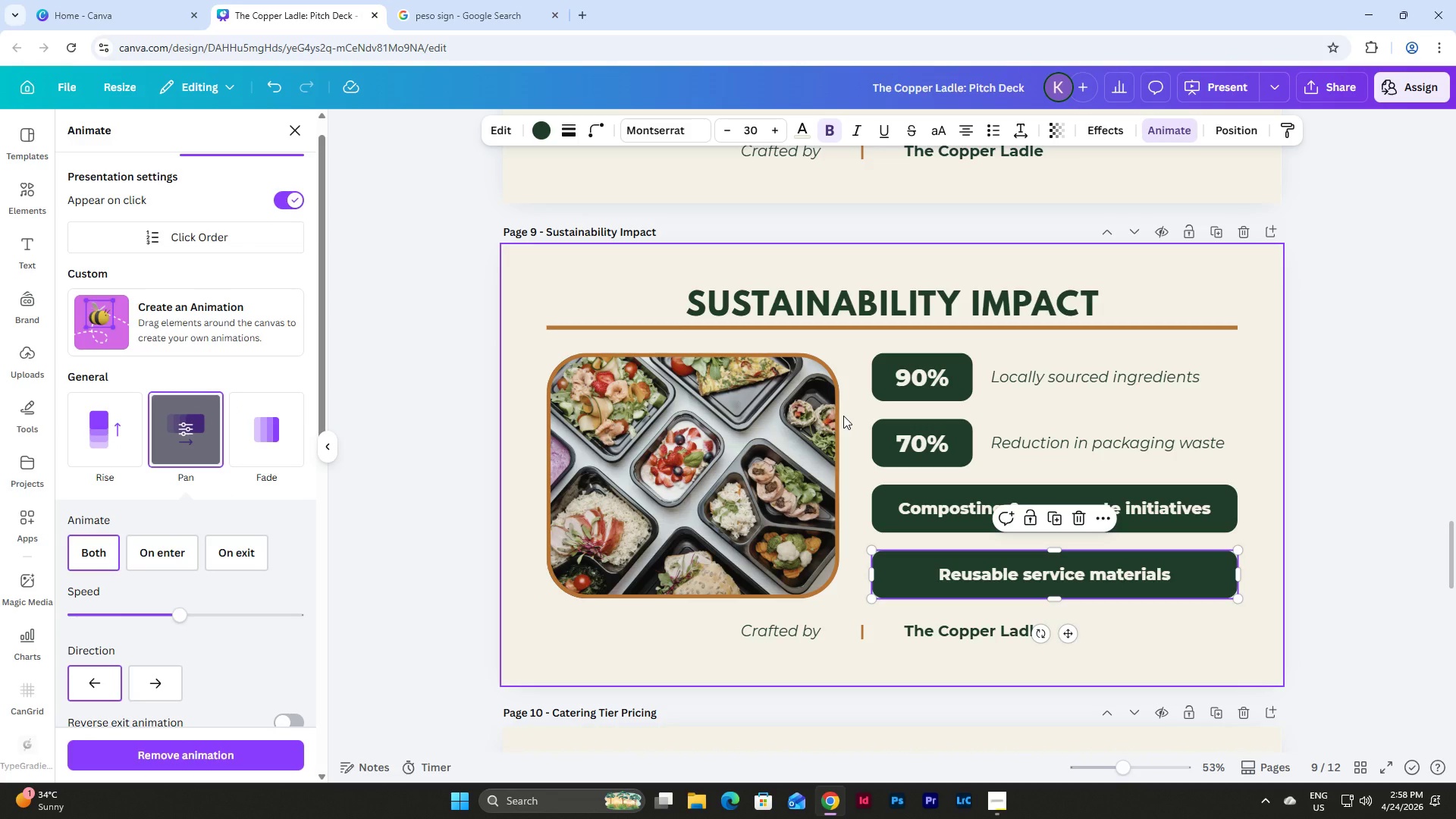 
wait(11.12)
 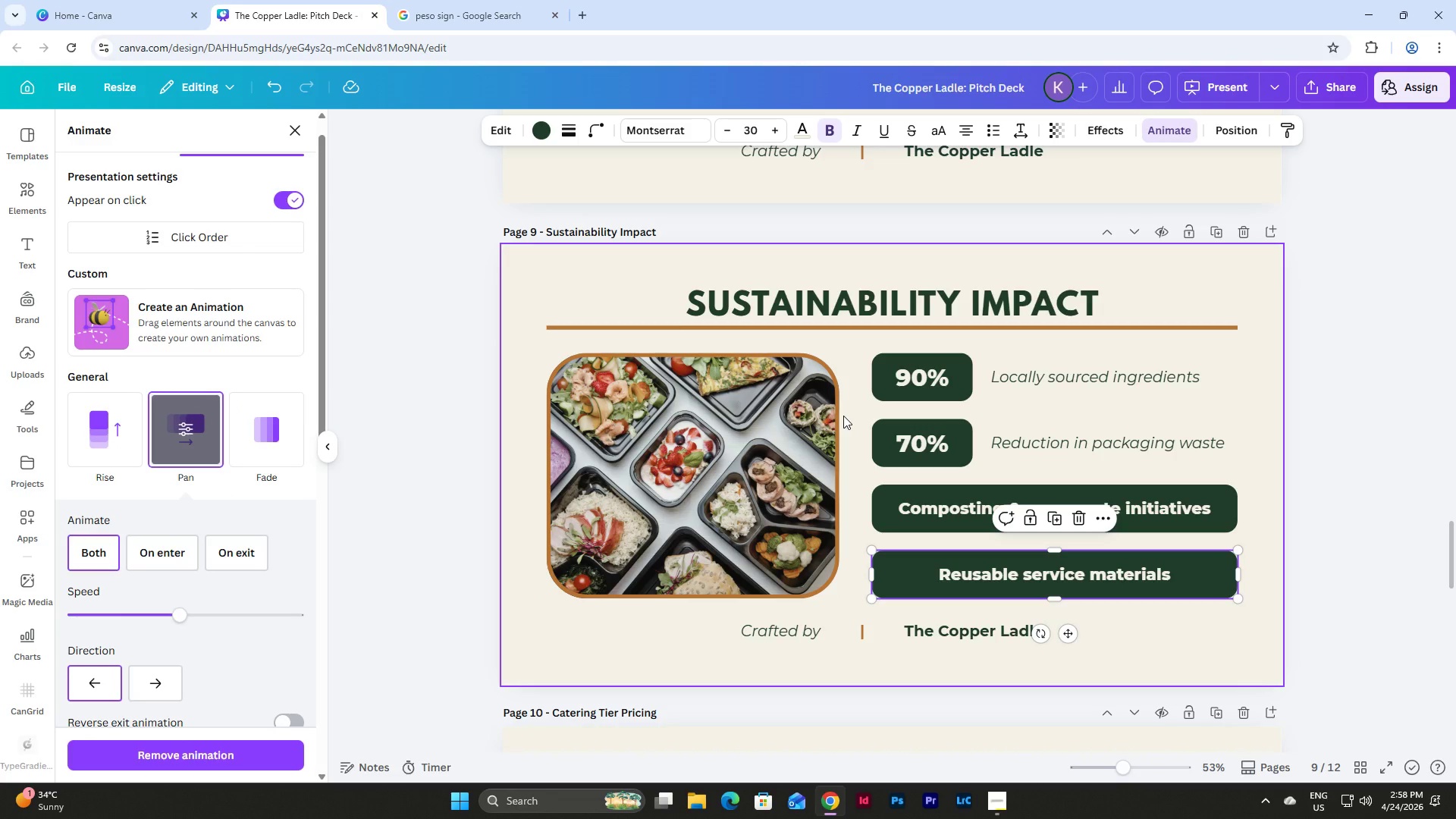 
left_click([521, 422])
 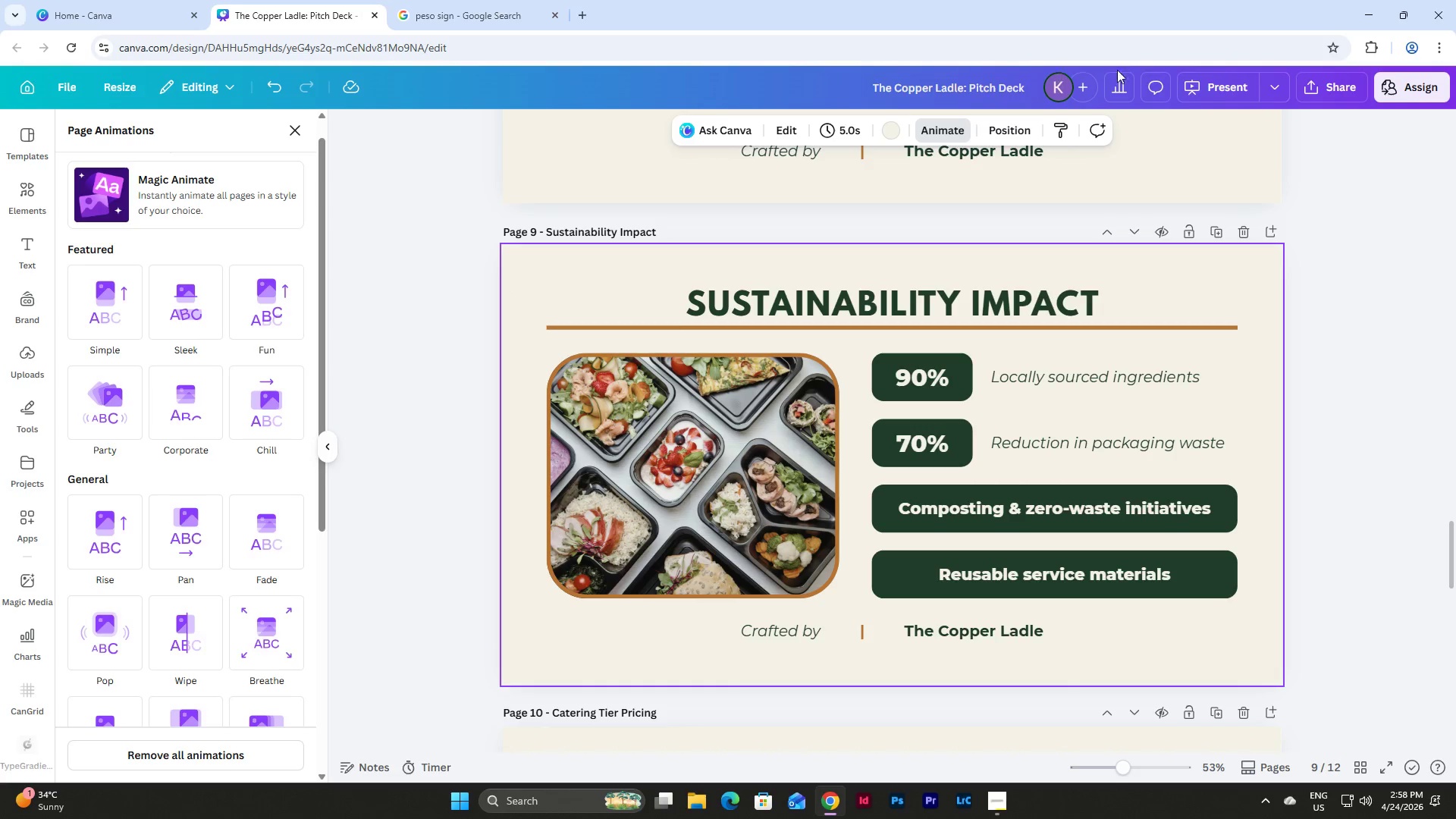 
left_click([1217, 89])
 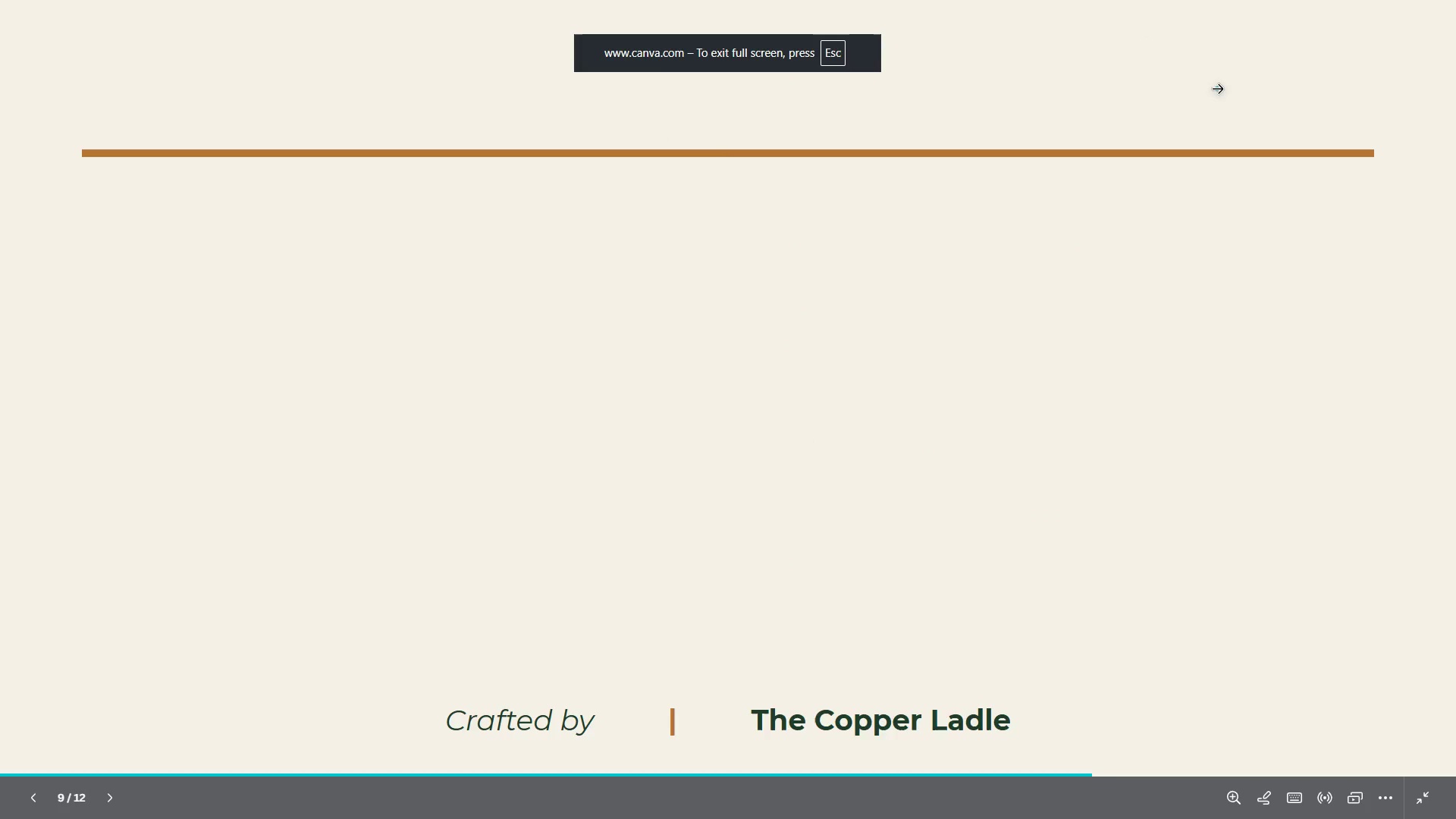 
key(ArrowRight)
 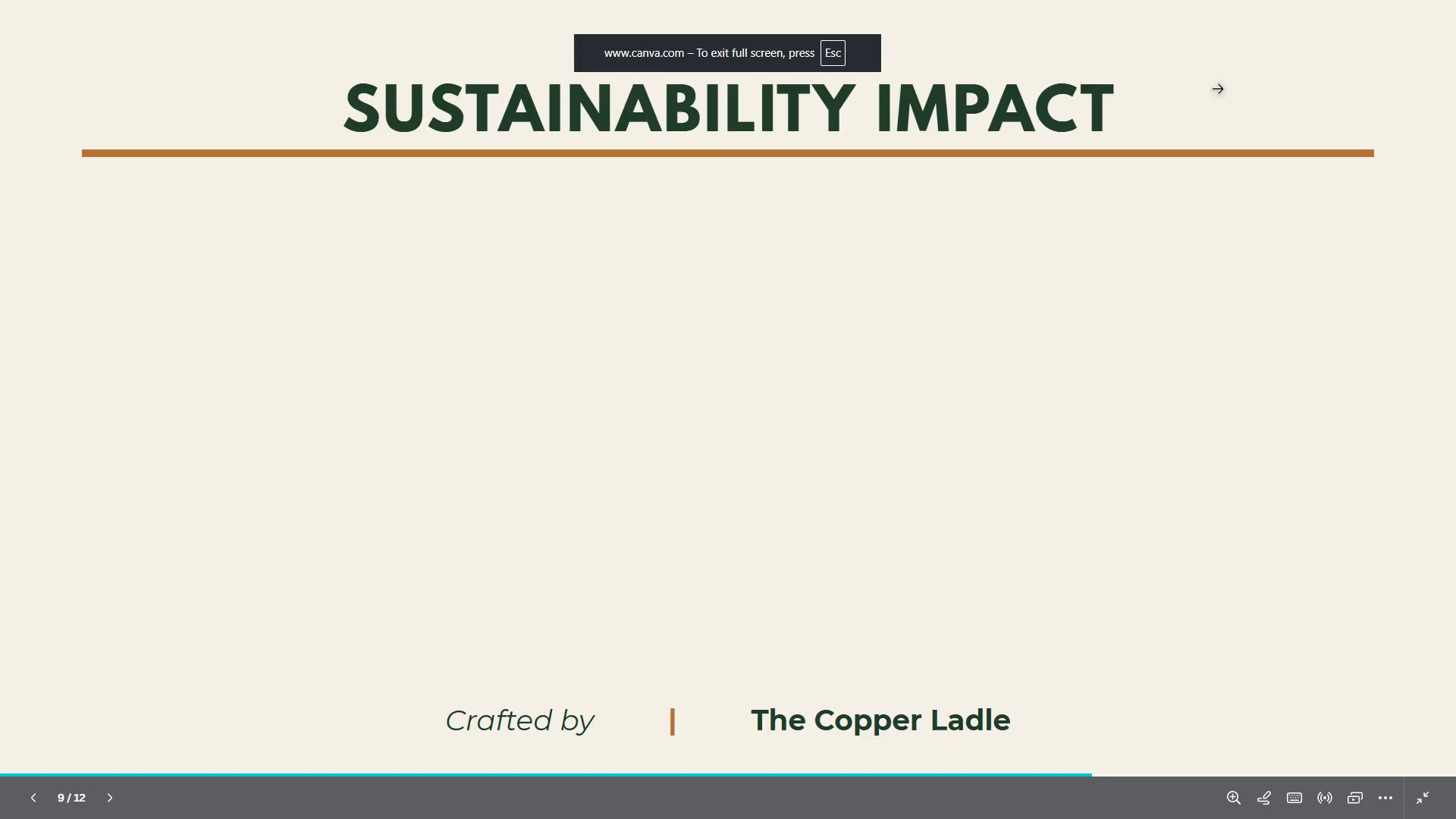 
key(ArrowRight)
 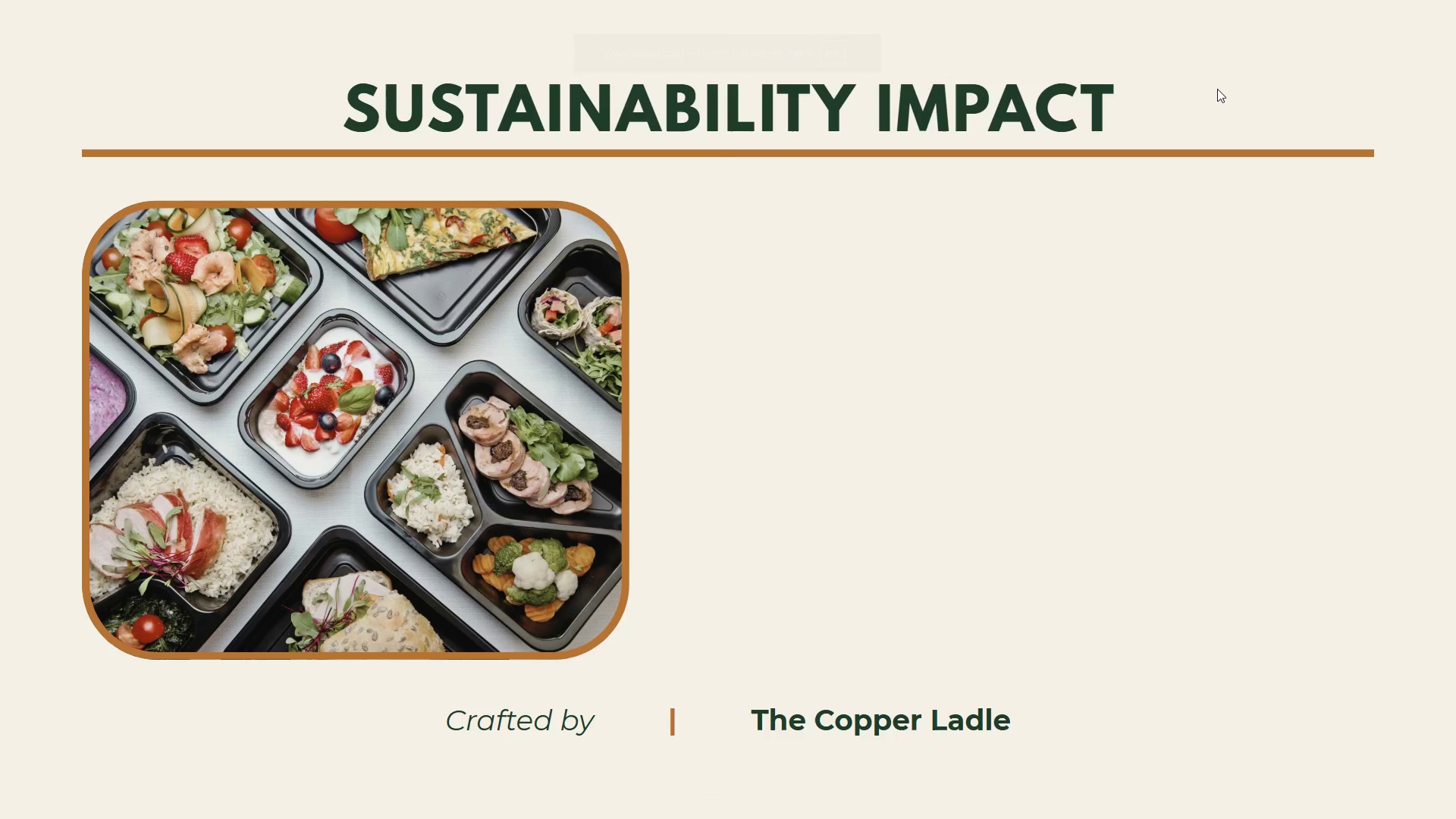 
key(ArrowRight)
 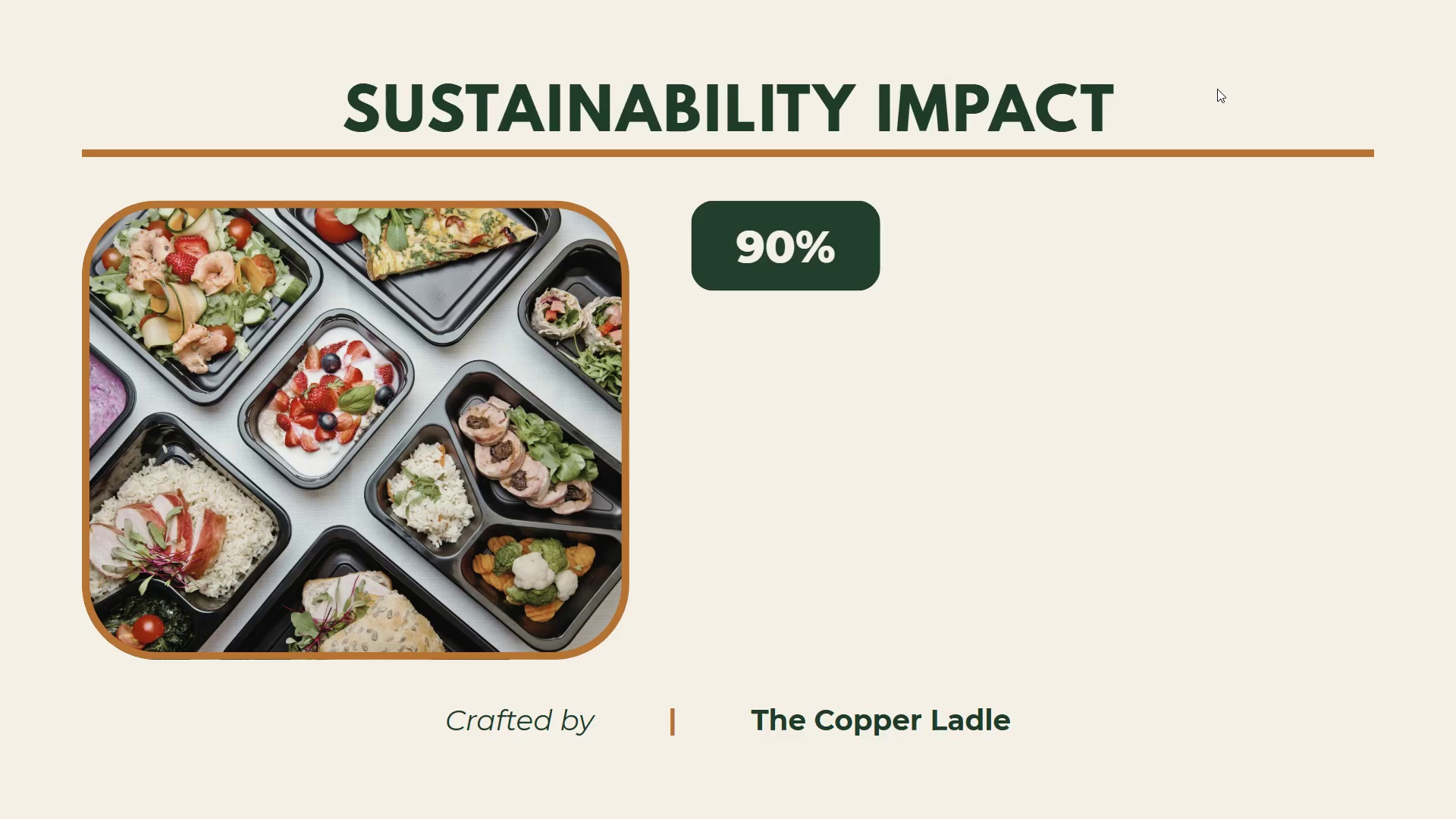 
key(ArrowRight)
 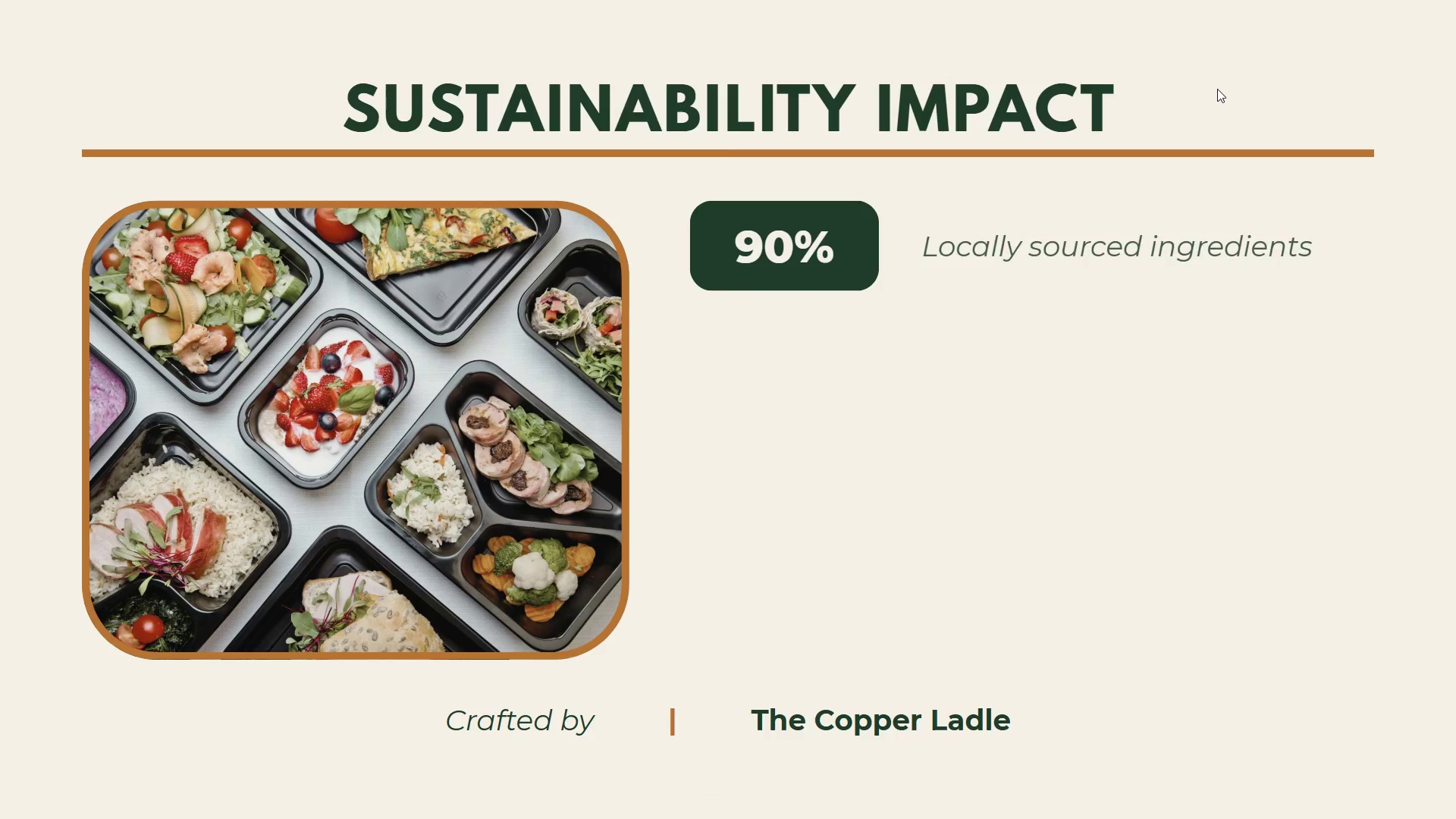 
key(ArrowRight)
 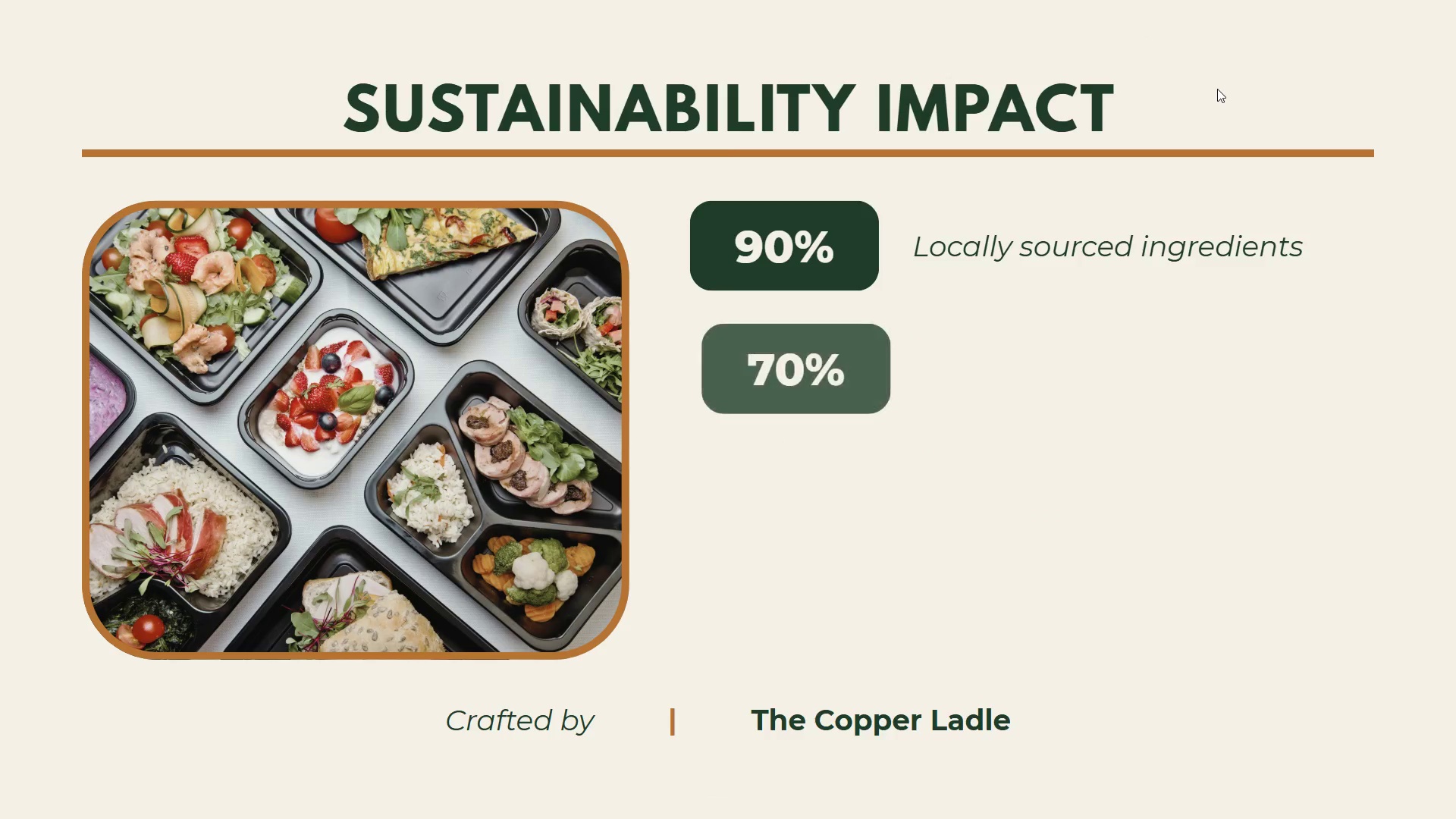 
key(ArrowRight)
 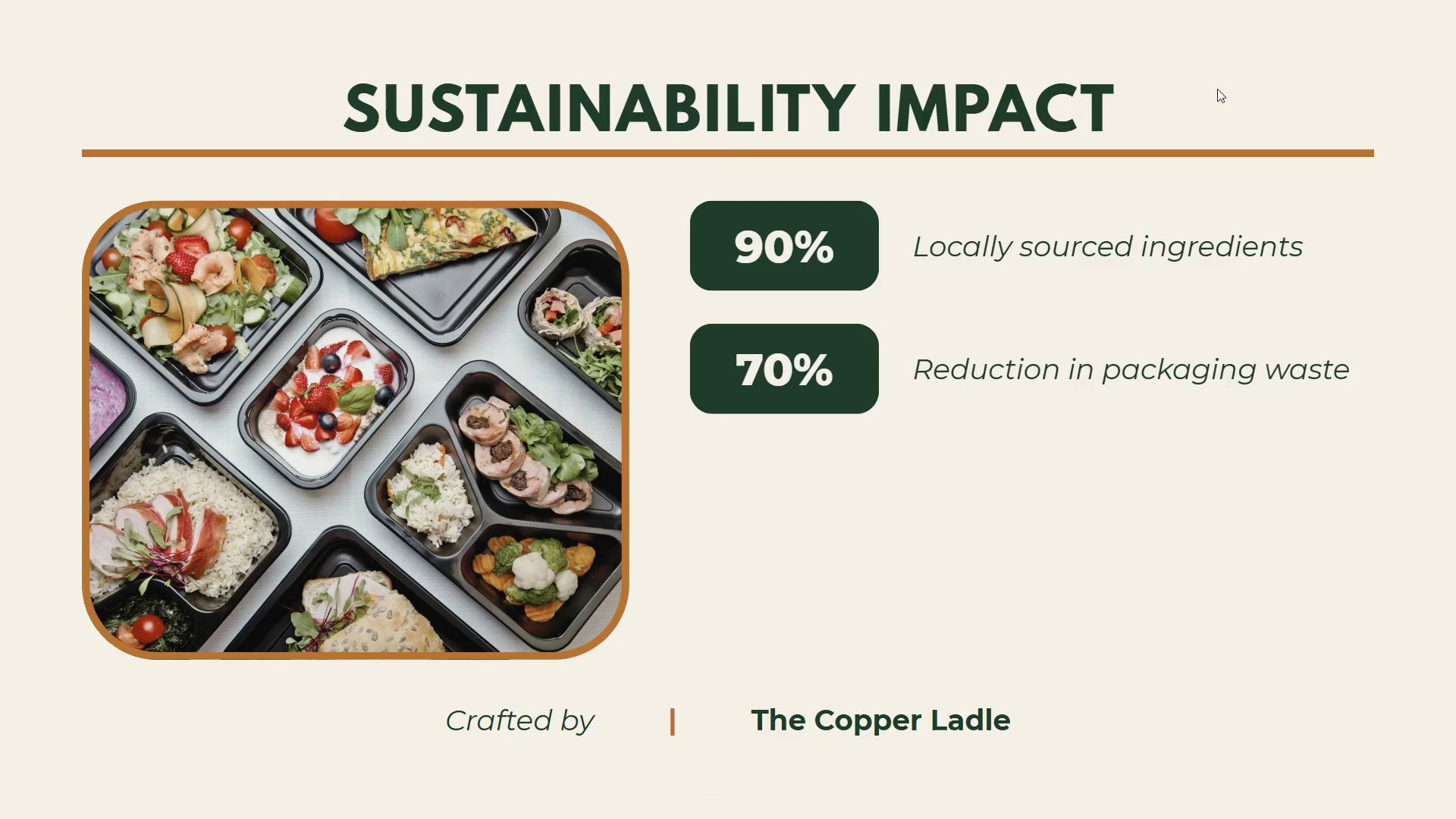 
key(ArrowRight)
 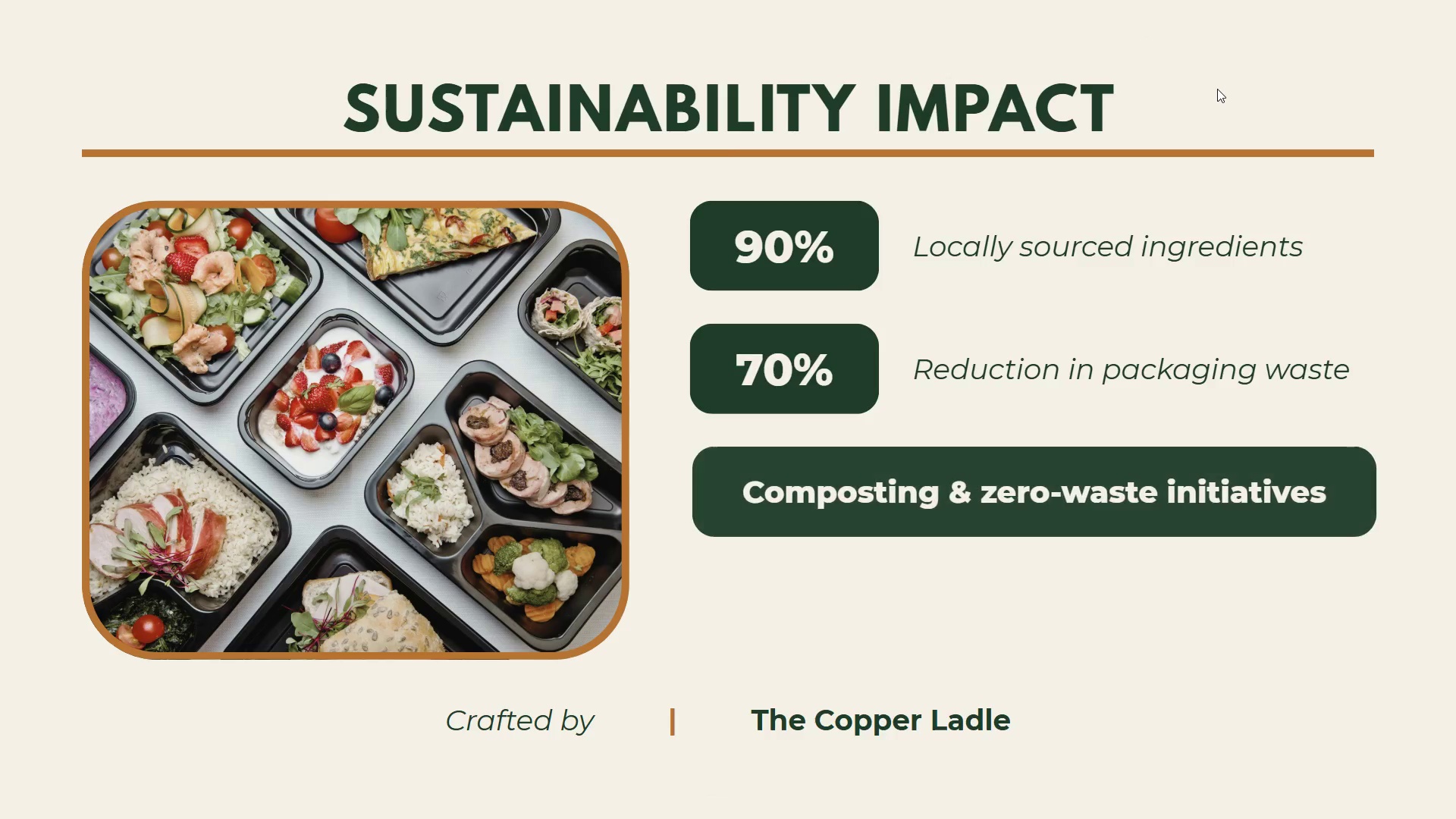 
key(ArrowRight)
 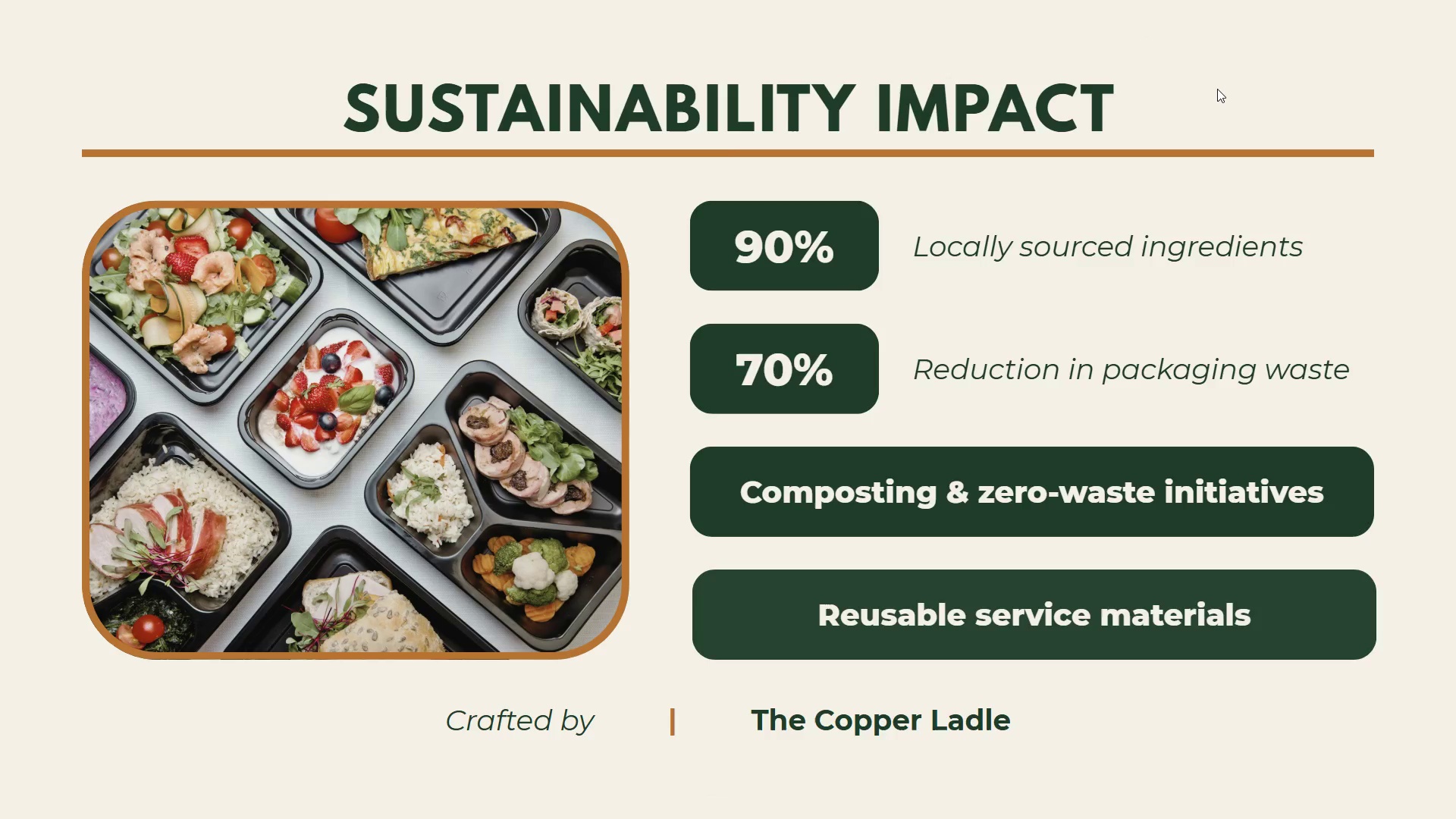 
key(ArrowRight)
 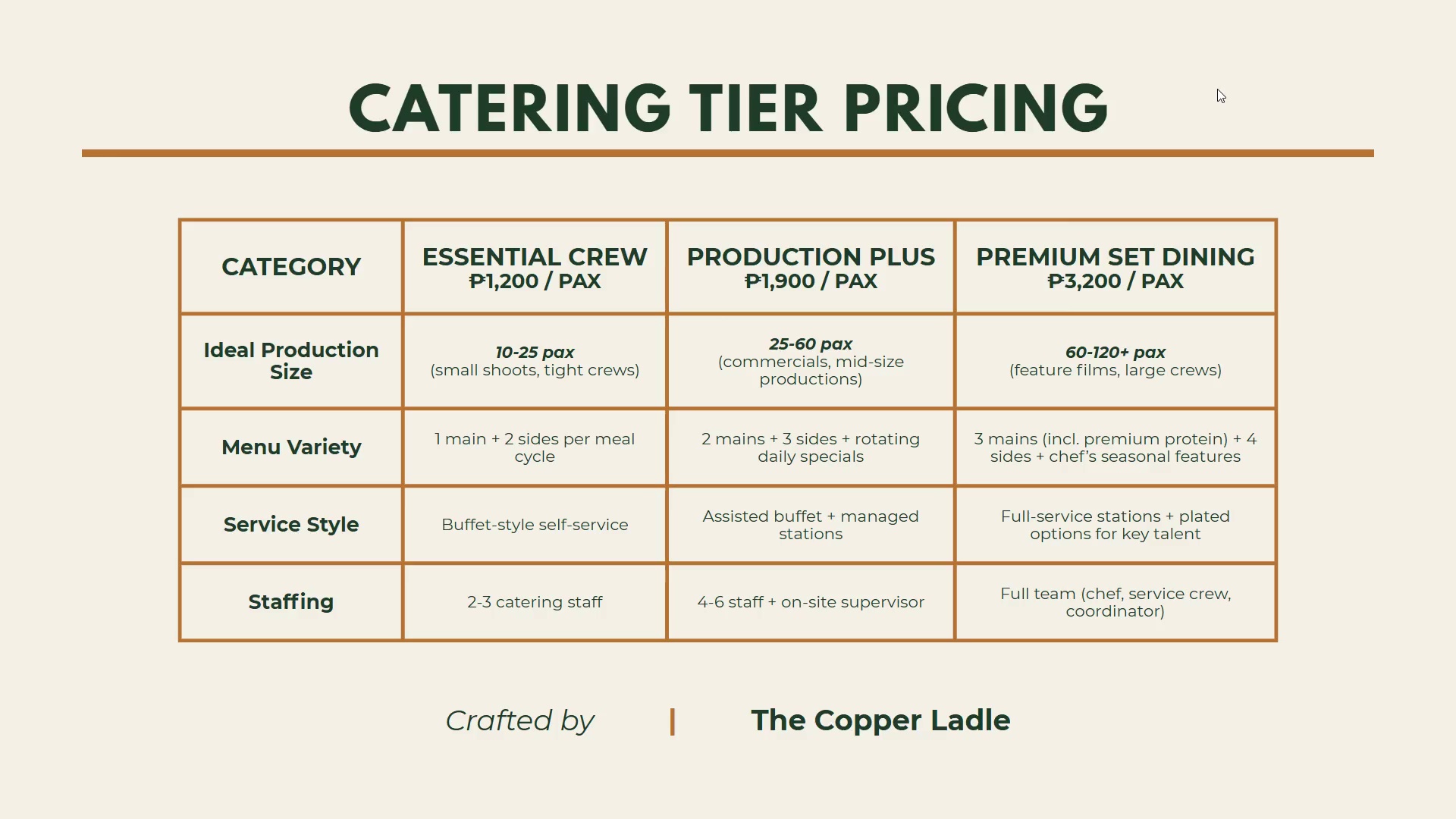 
key(ArrowLeft)
 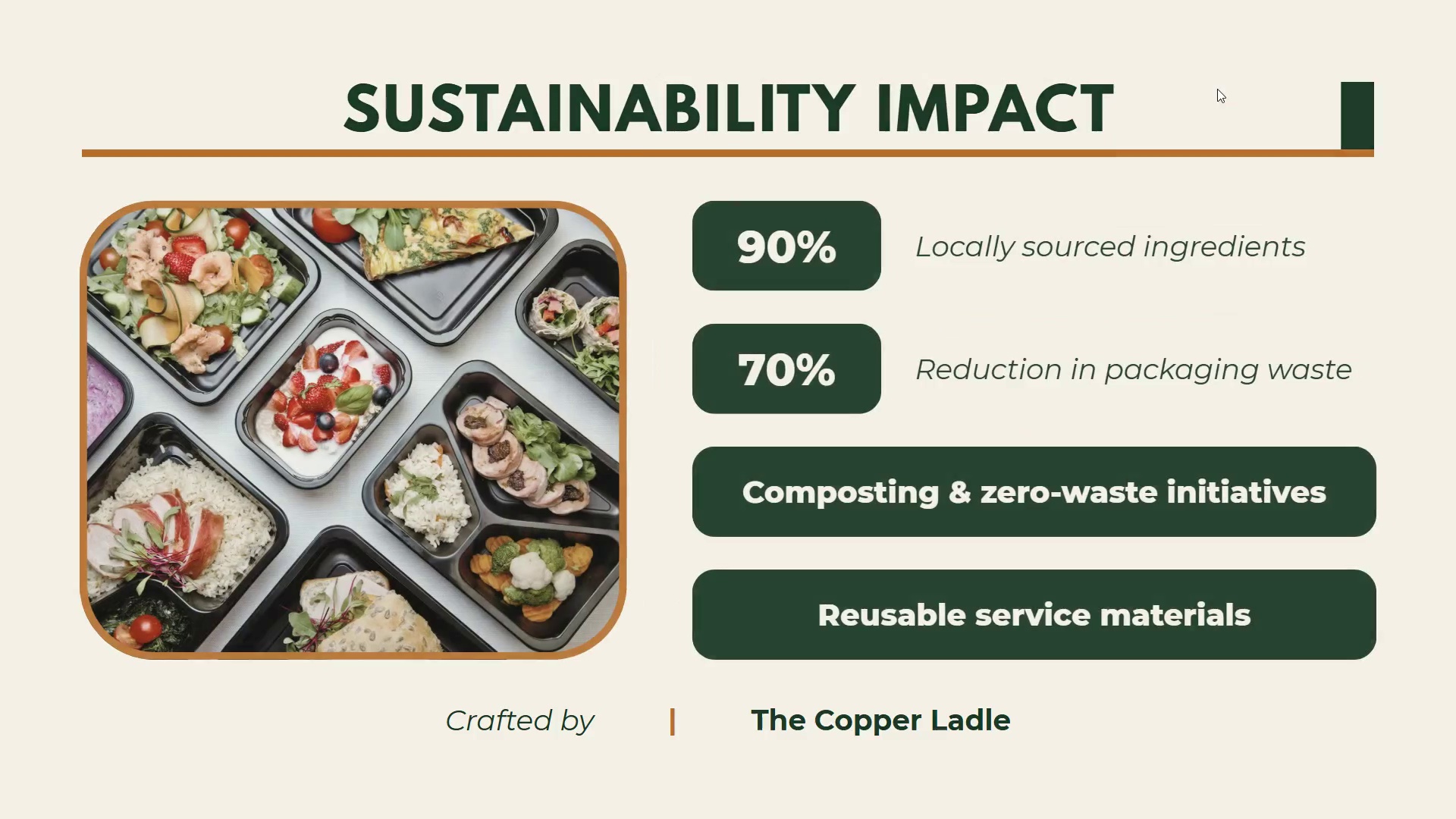 
key(ArrowRight)
 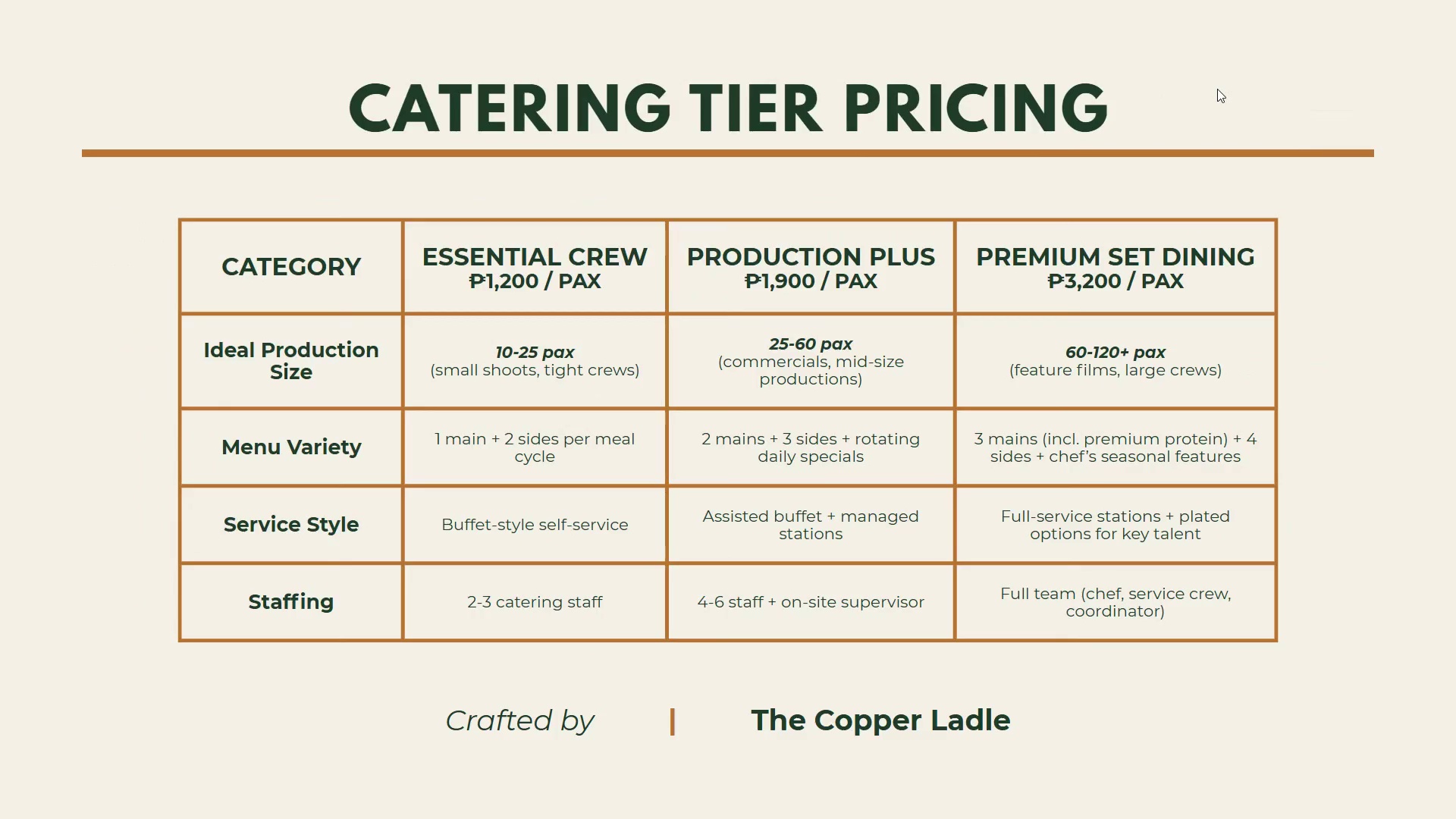 
key(Escape)
 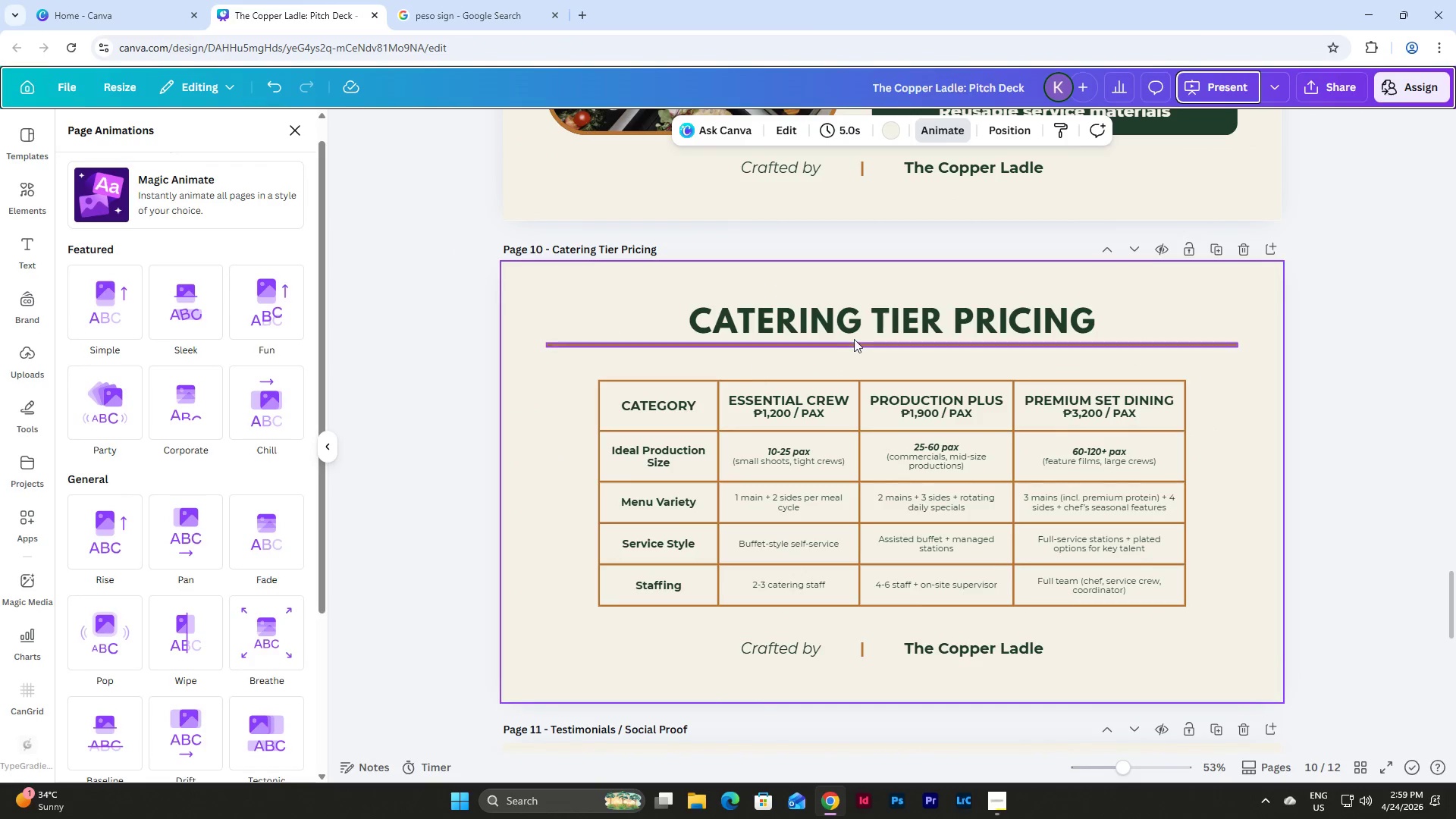 
left_click([861, 322])
 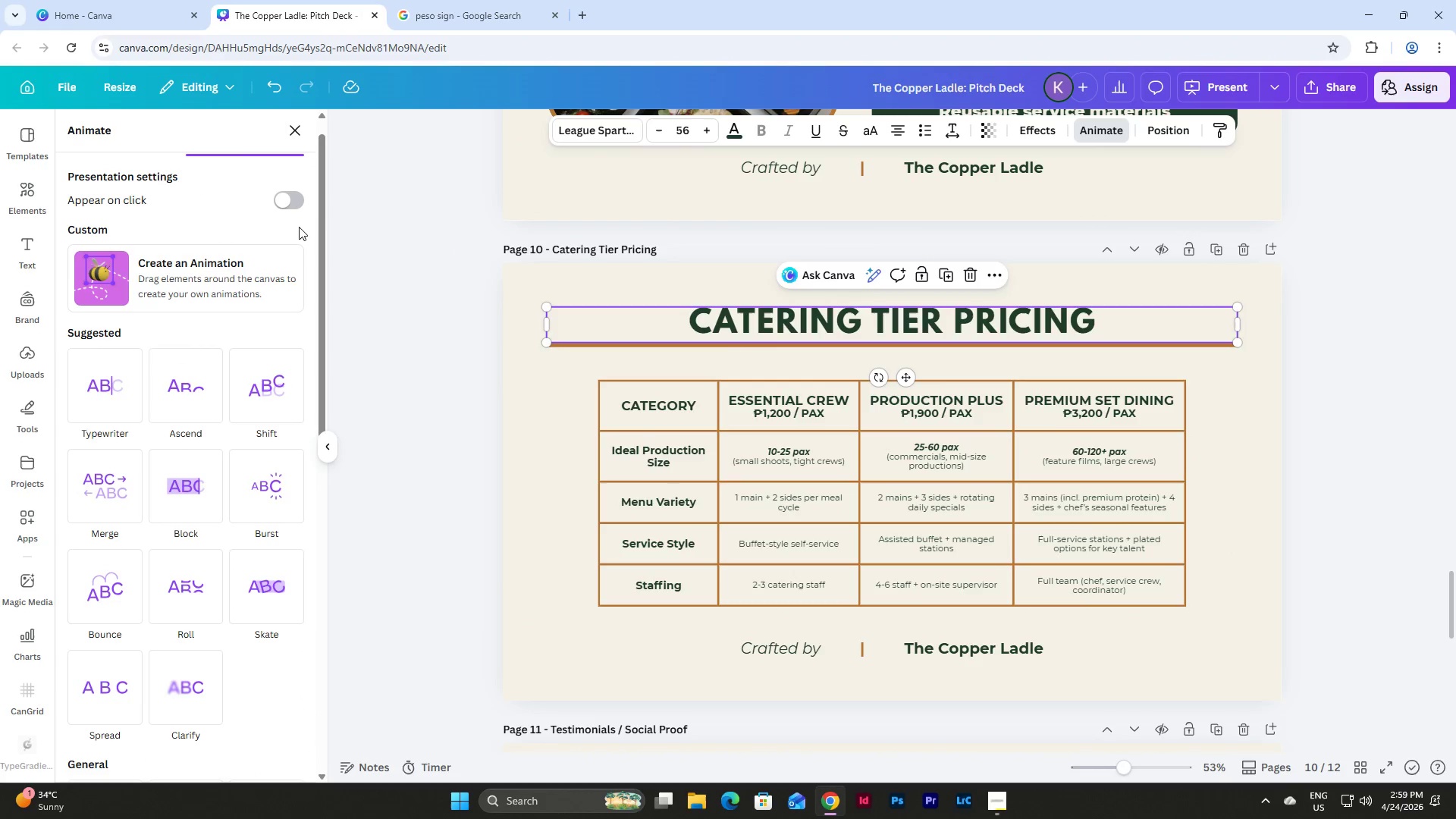 
left_click([270, 193])
 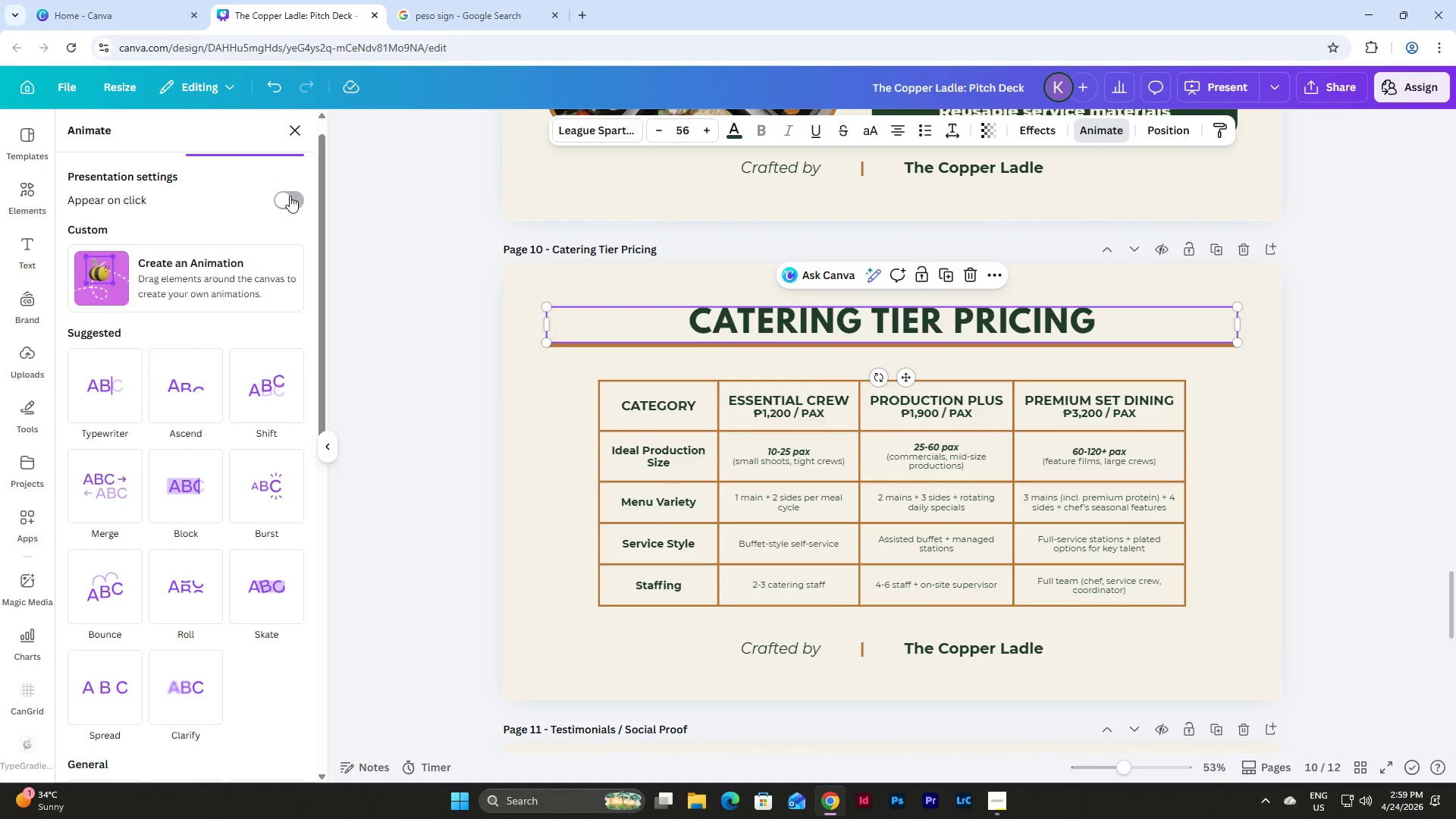 
left_click([291, 196])
 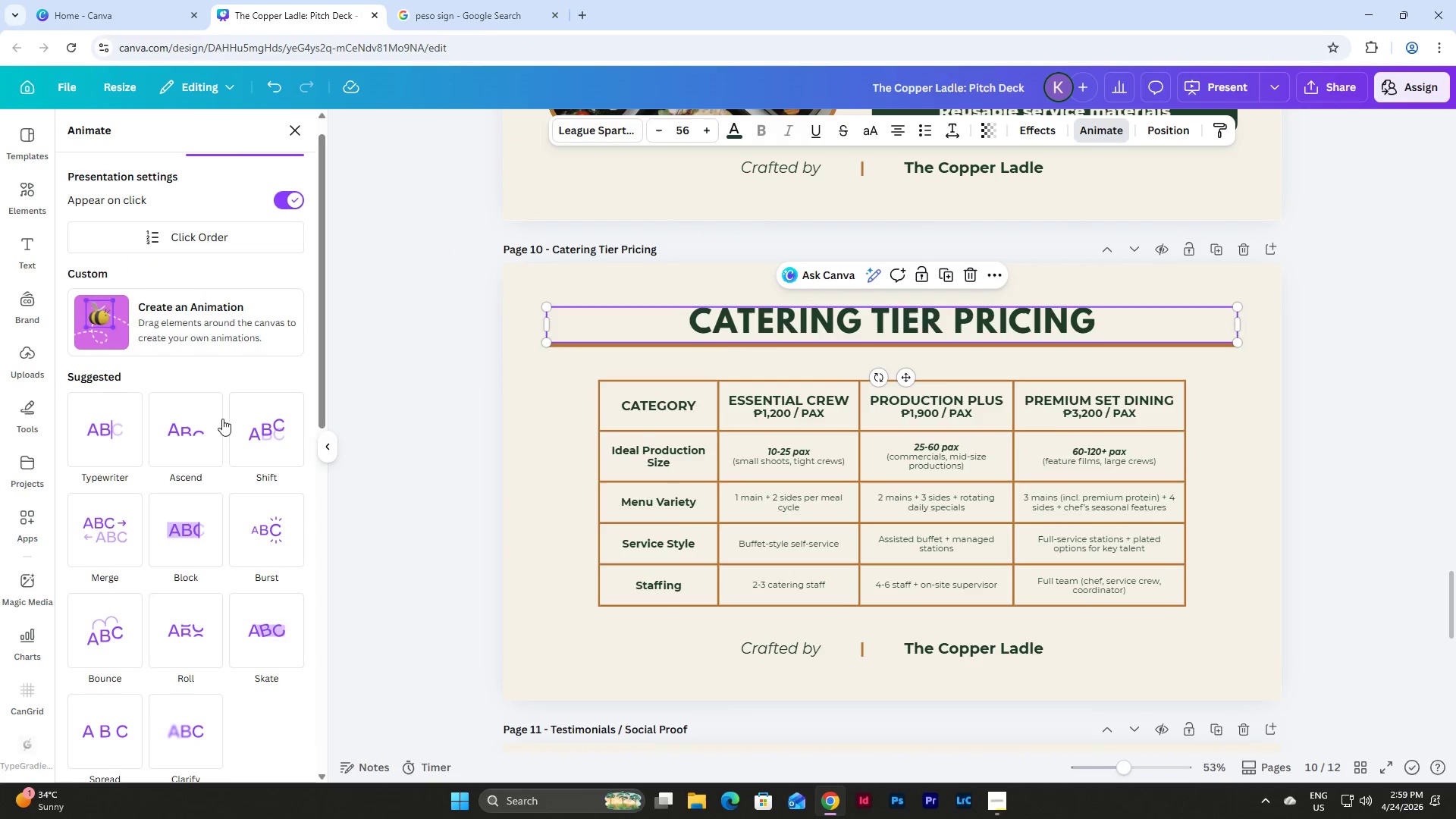 
left_click([181, 530])
 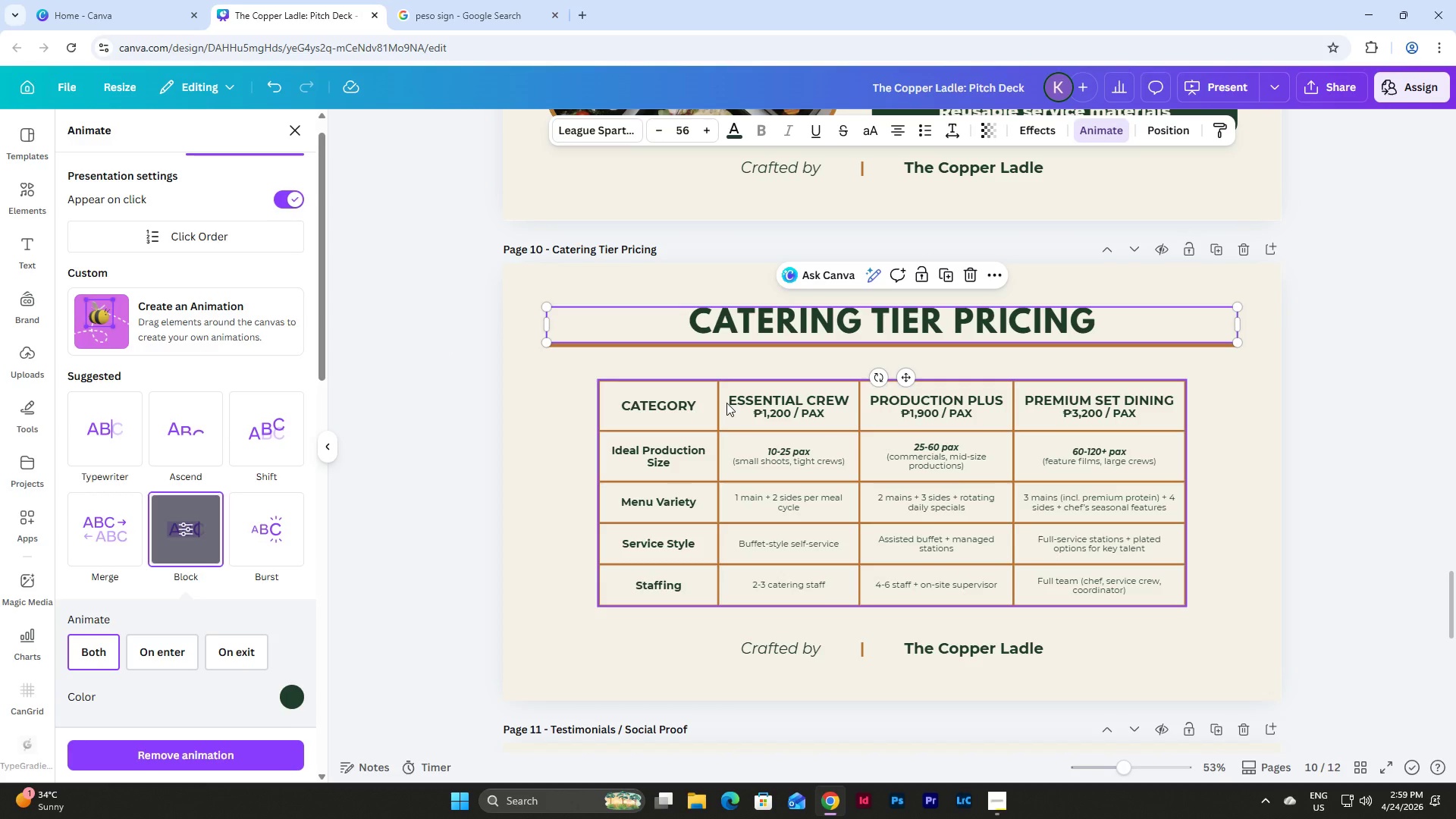 
left_click_drag(start_coordinate=[574, 388], to_coordinate=[1201, 612])
 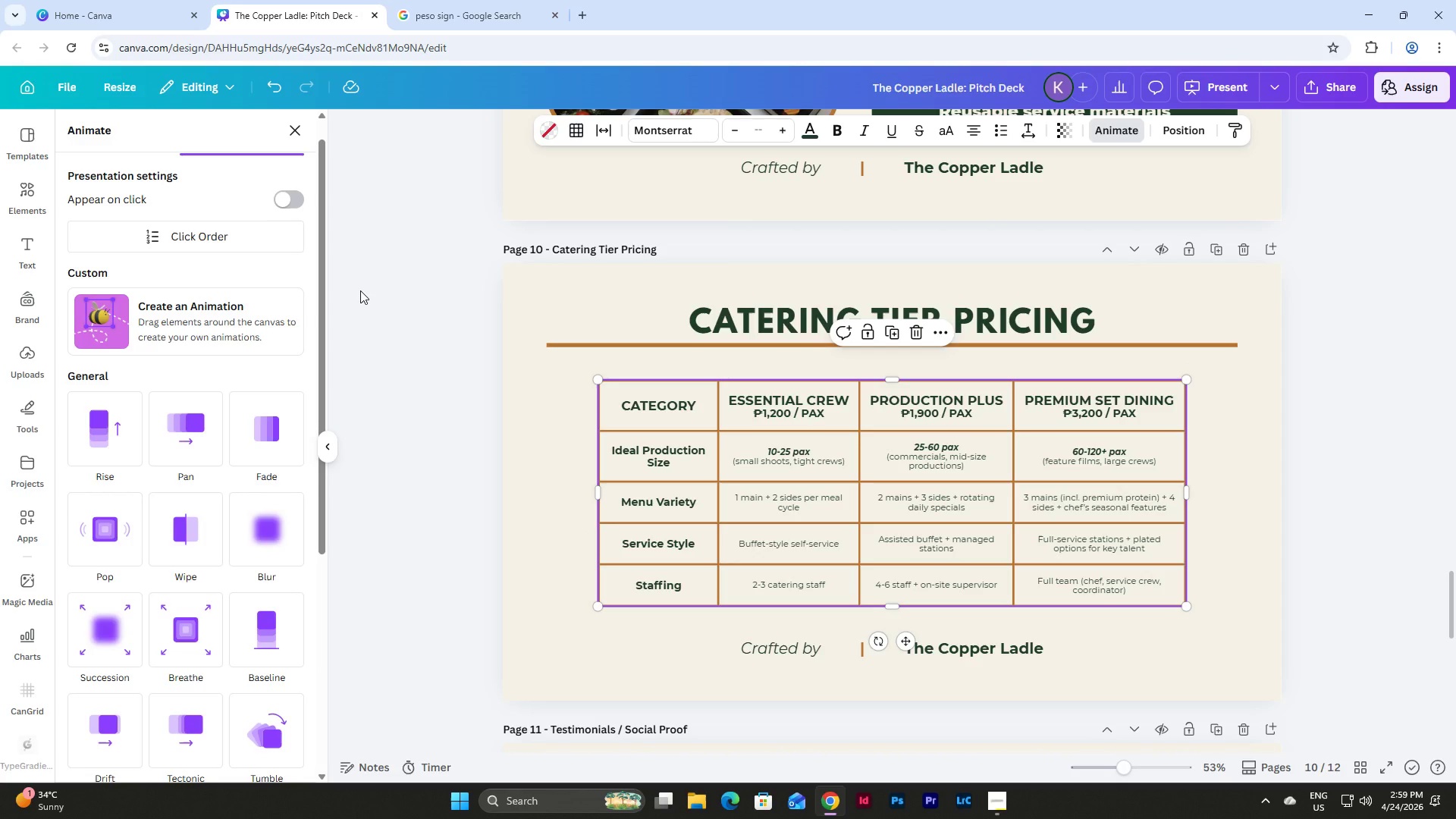 
wait(6.22)
 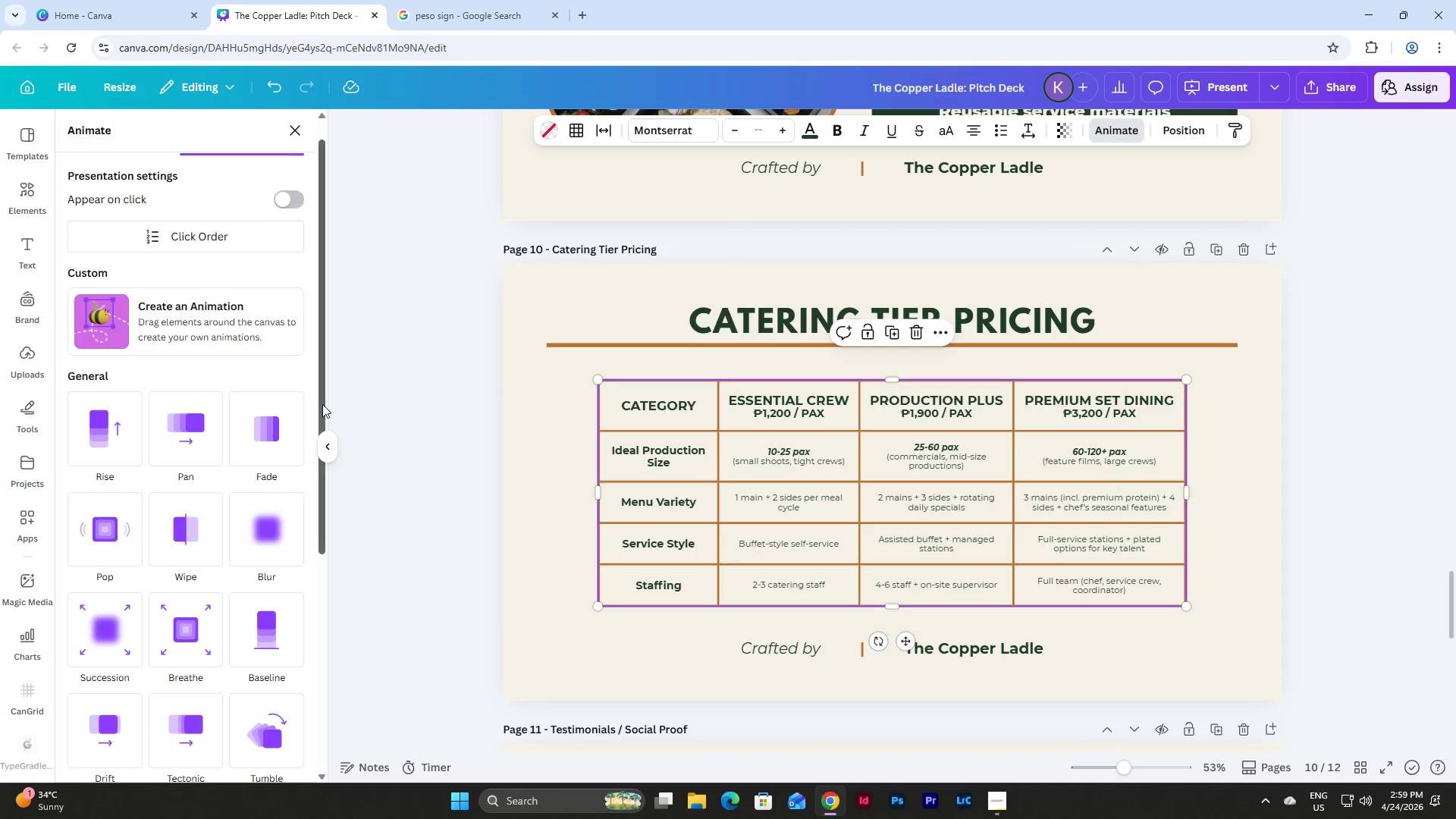 
left_click([284, 198])
 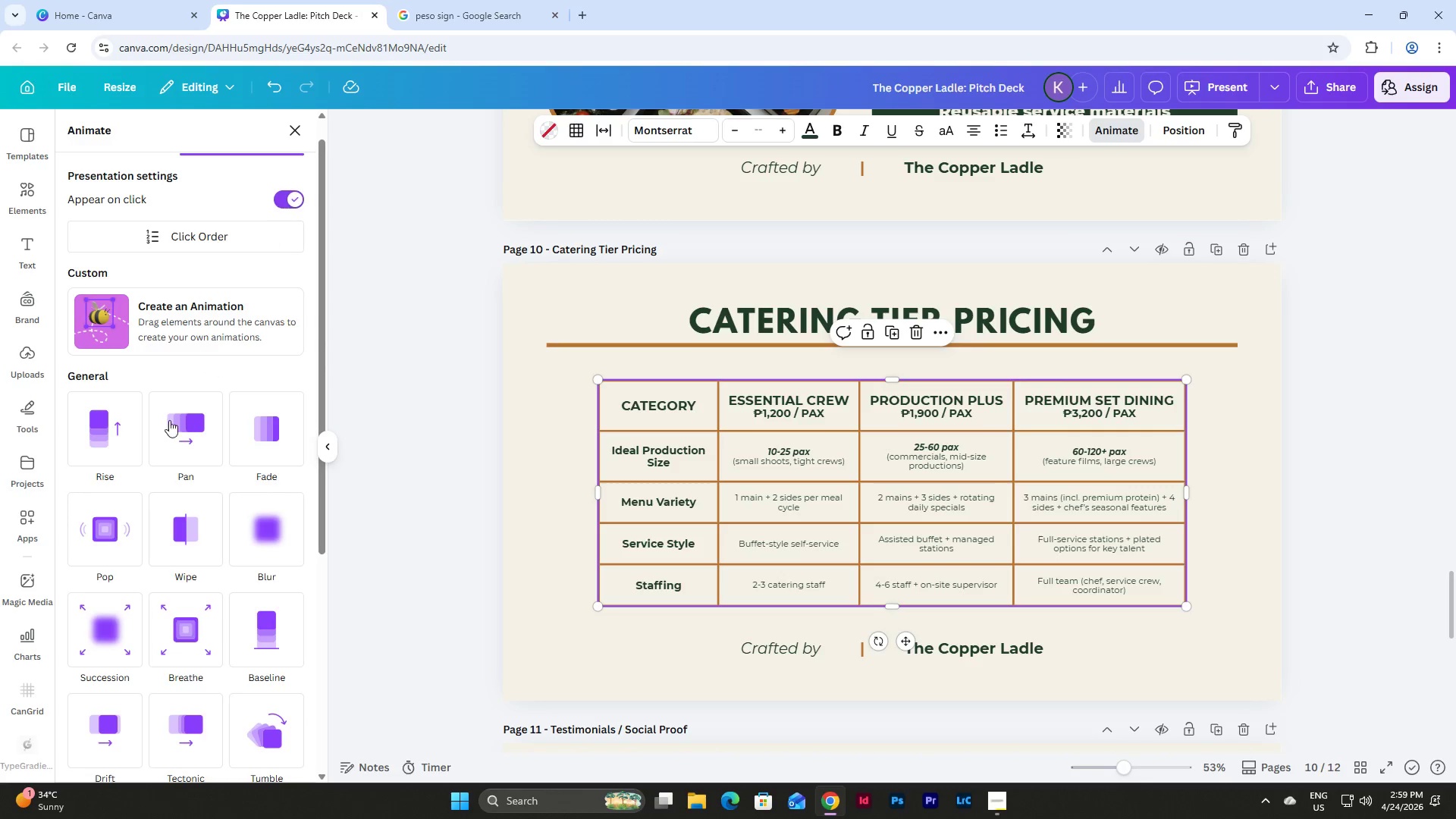 
left_click([111, 451])
 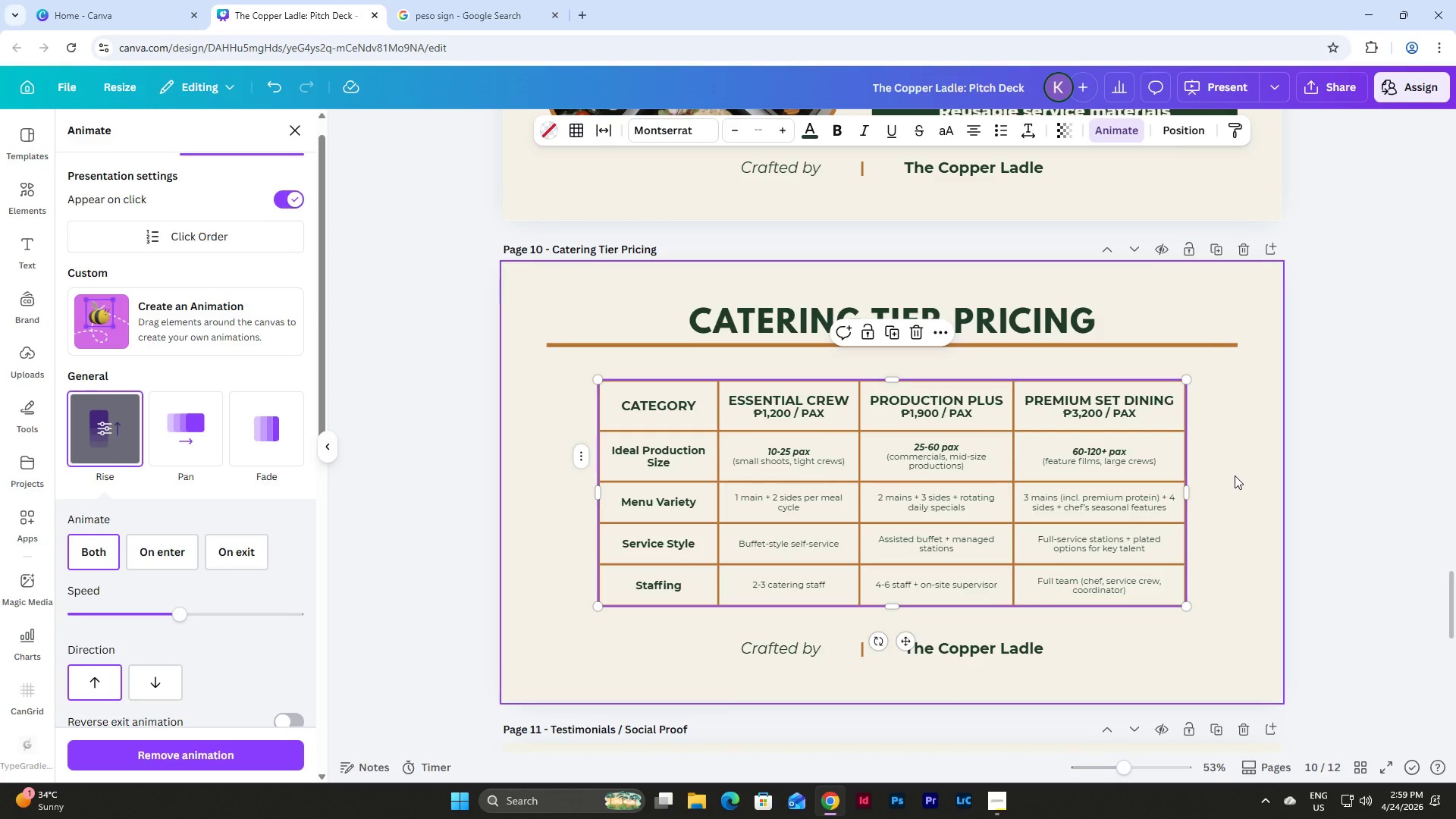 
wait(6.45)
 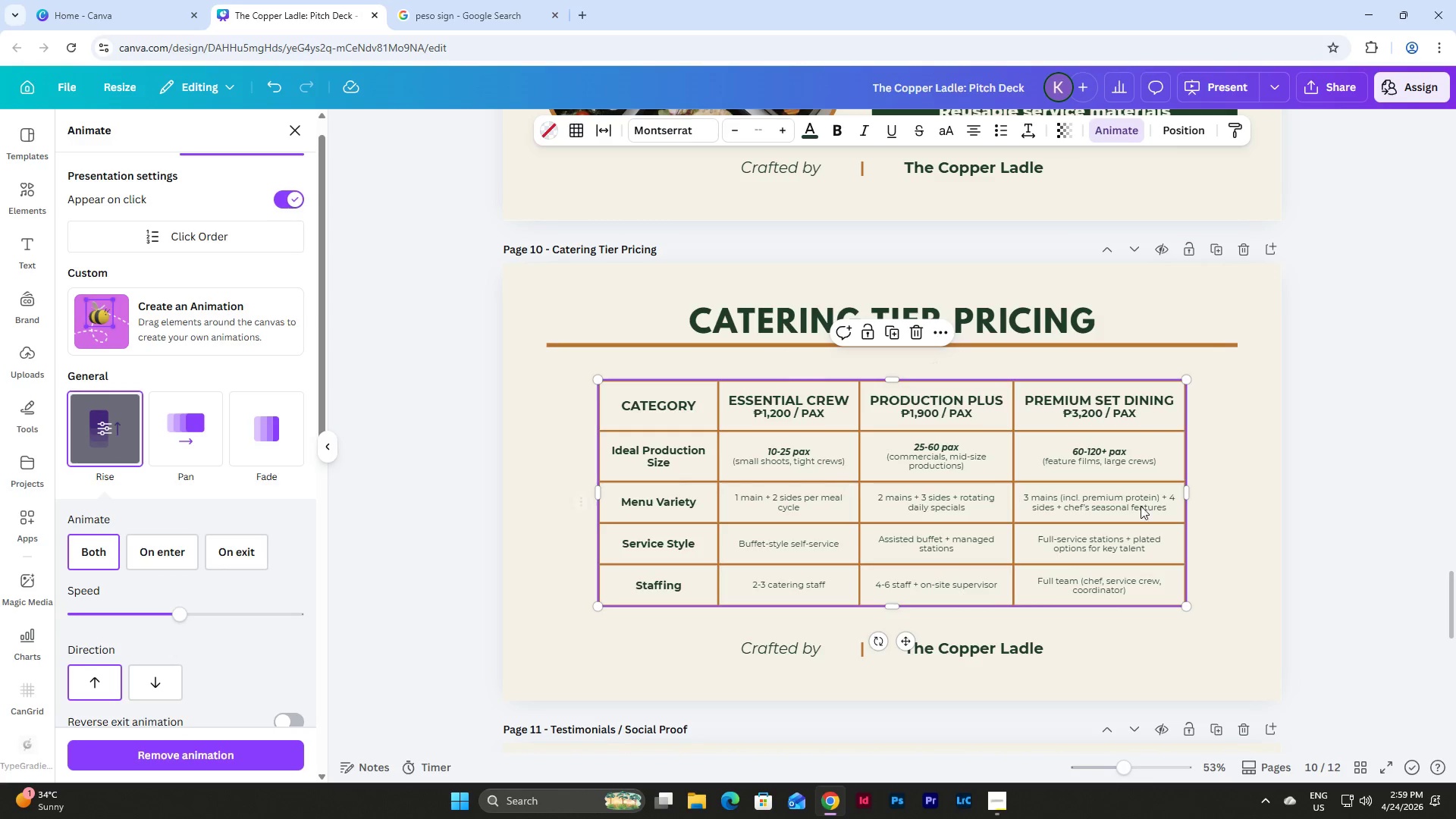 
left_click([1235, 475])
 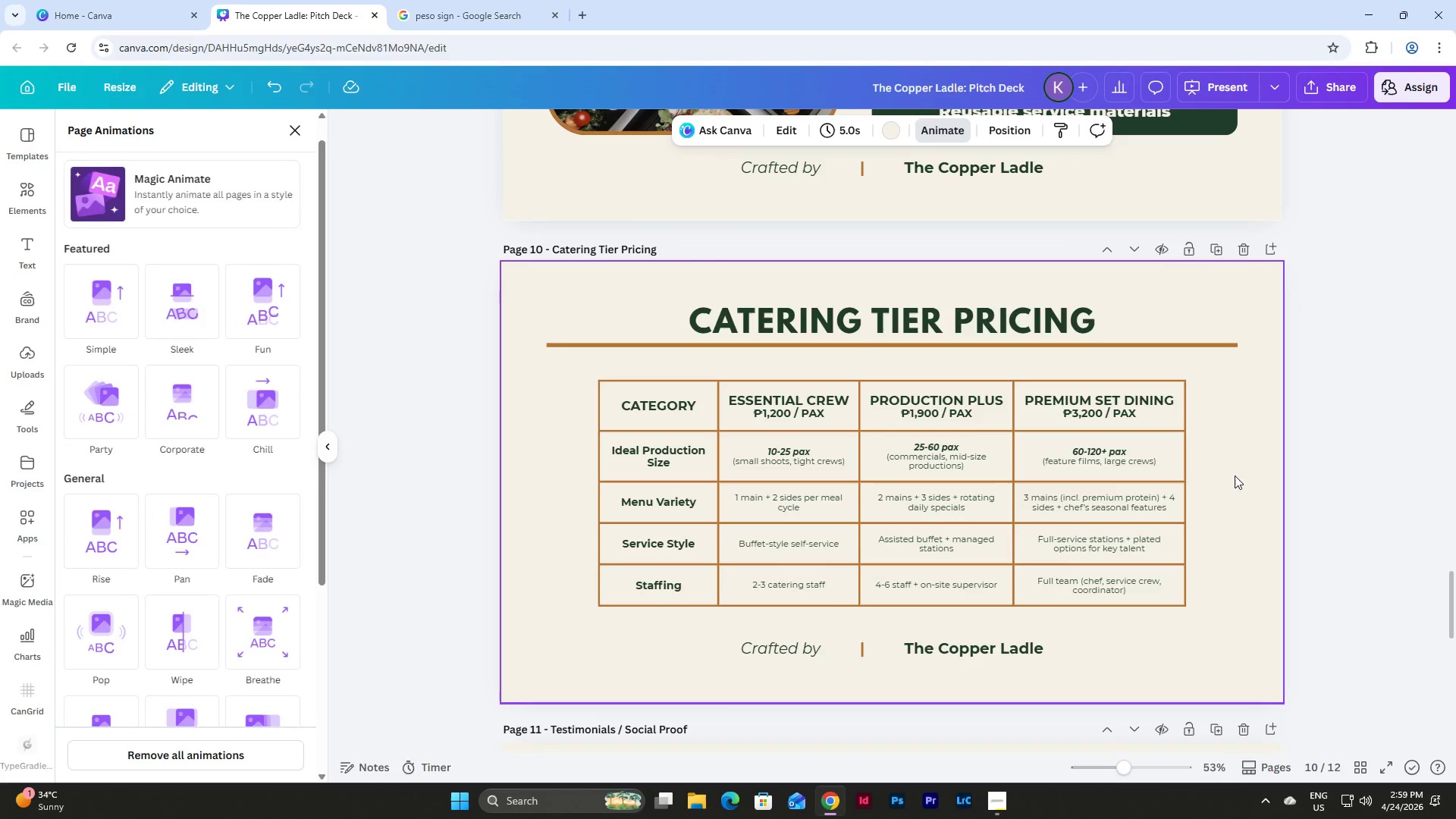 
scroll: coordinate [1235, 475], scroll_direction: down, amount: 7.0
 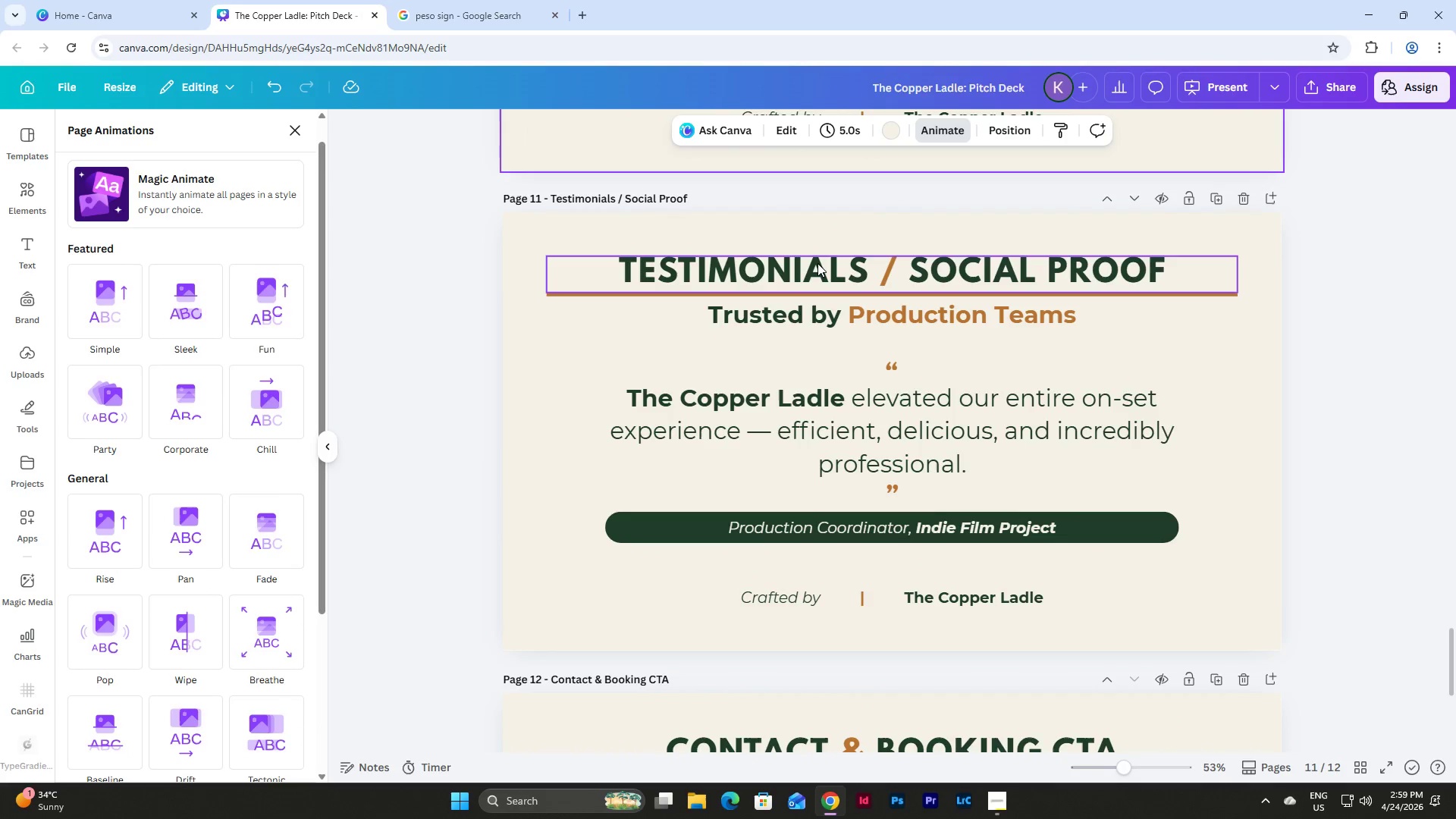 
left_click([817, 264])
 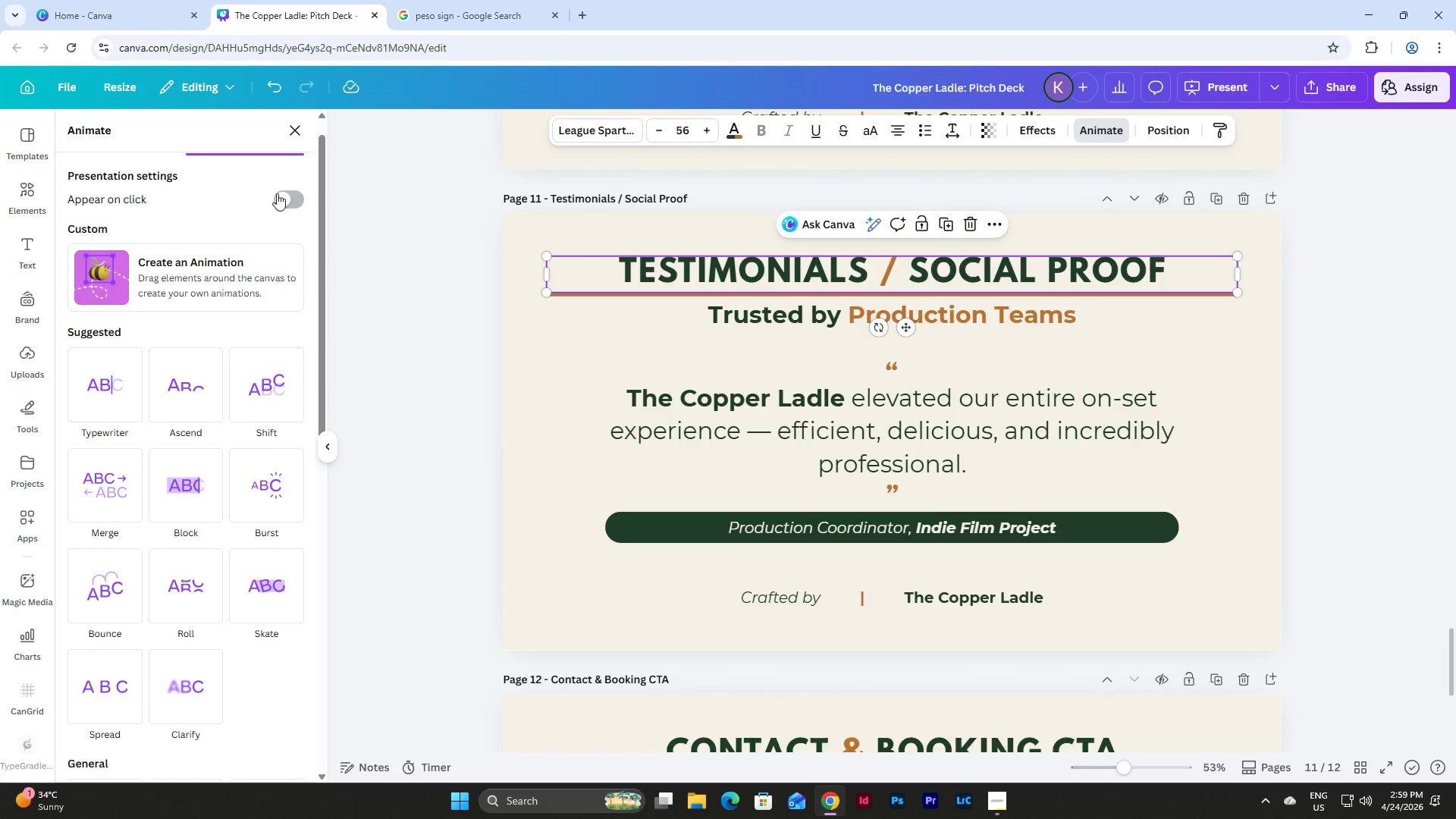 
left_click([285, 195])
 